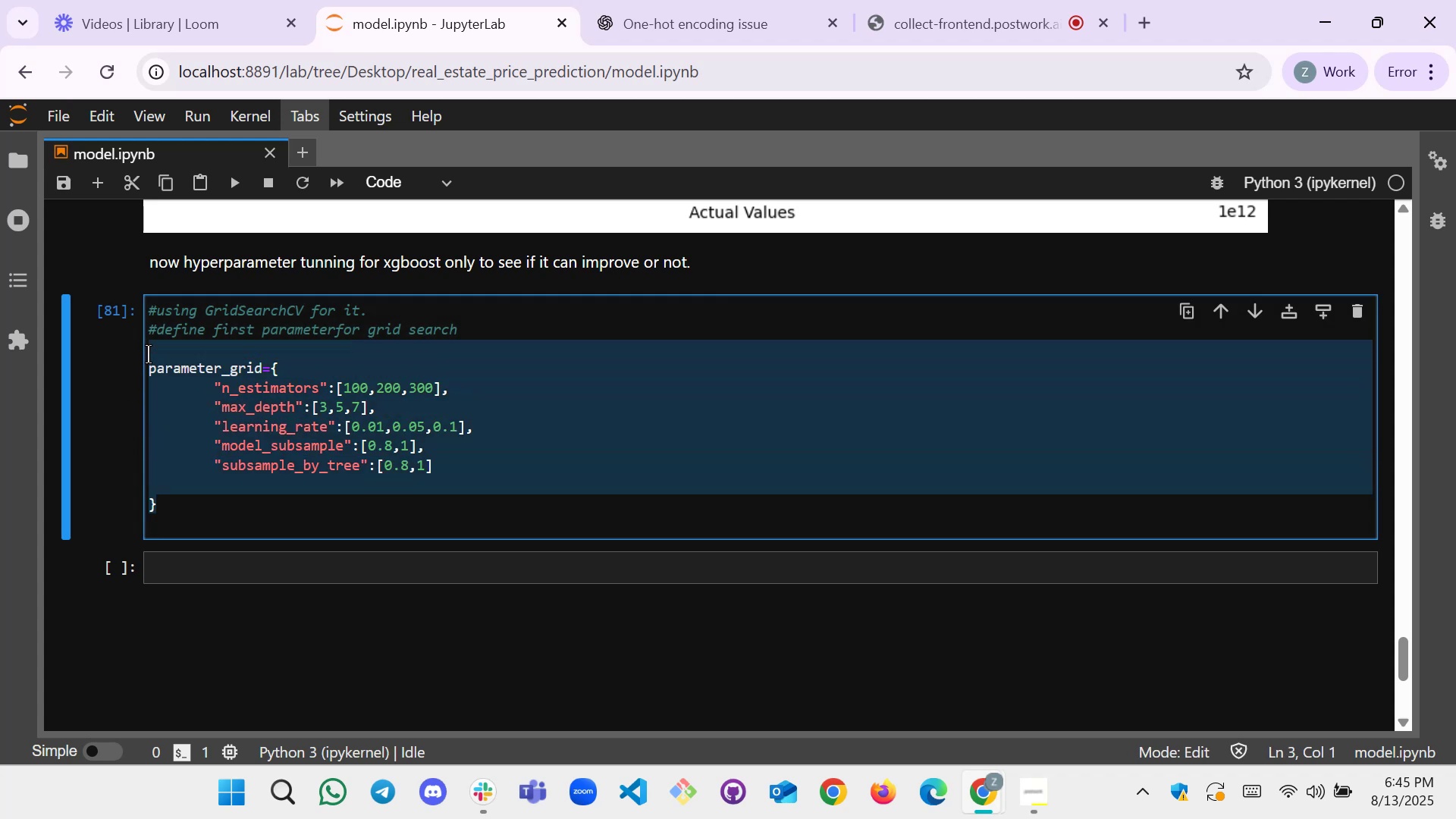 
key(Control+V)
 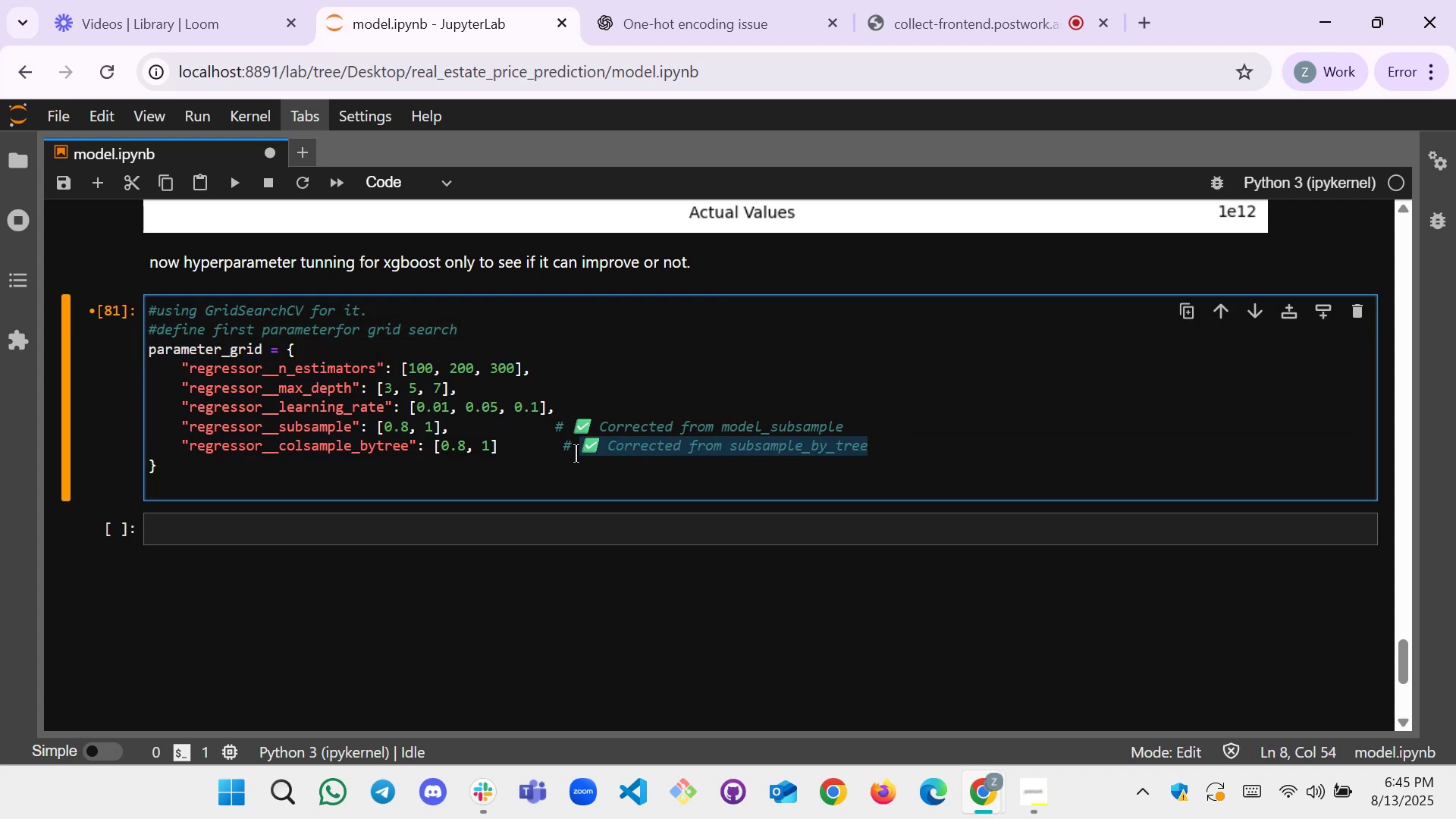 
key(Backspace)
 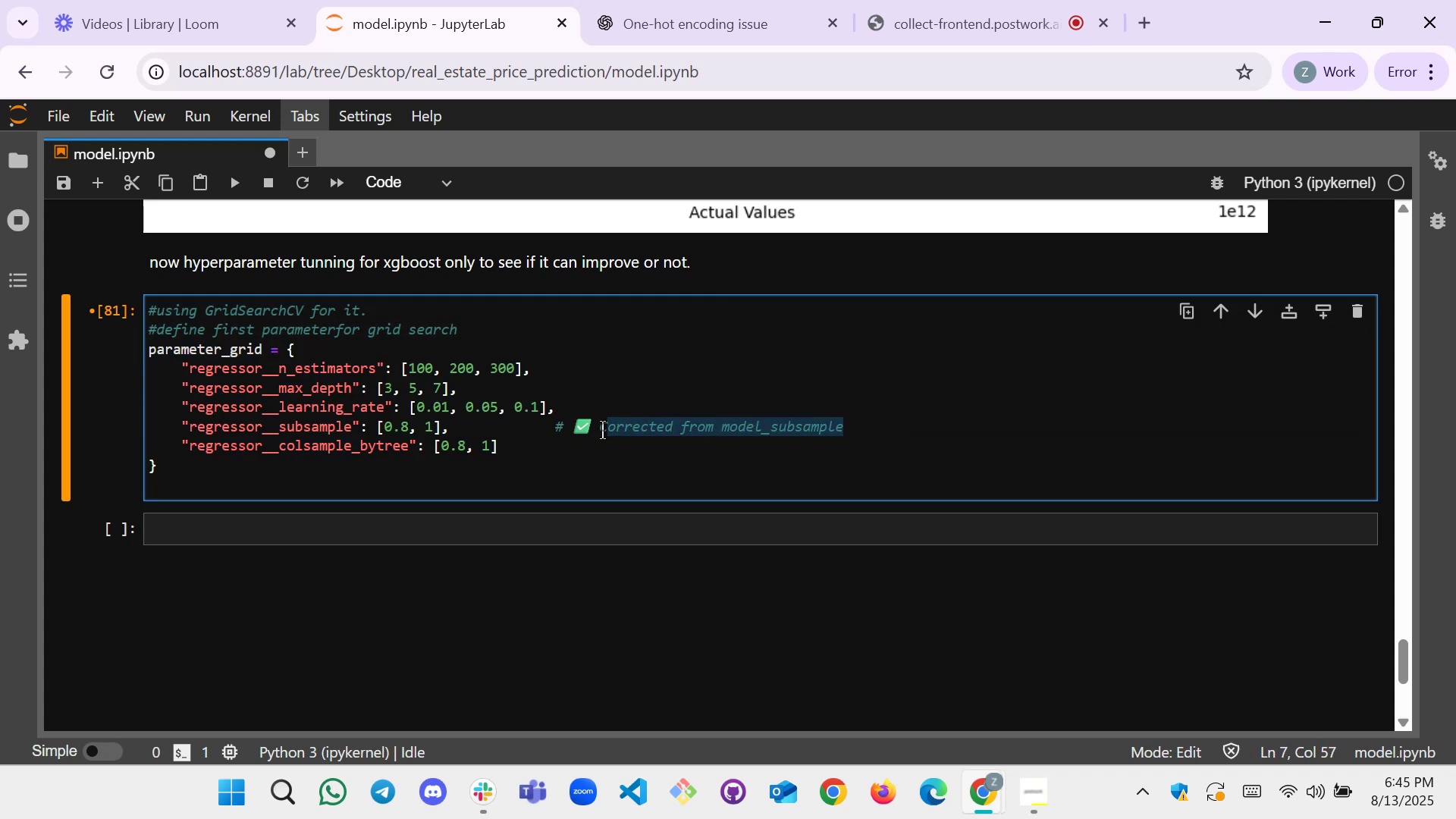 
key(Backspace)
 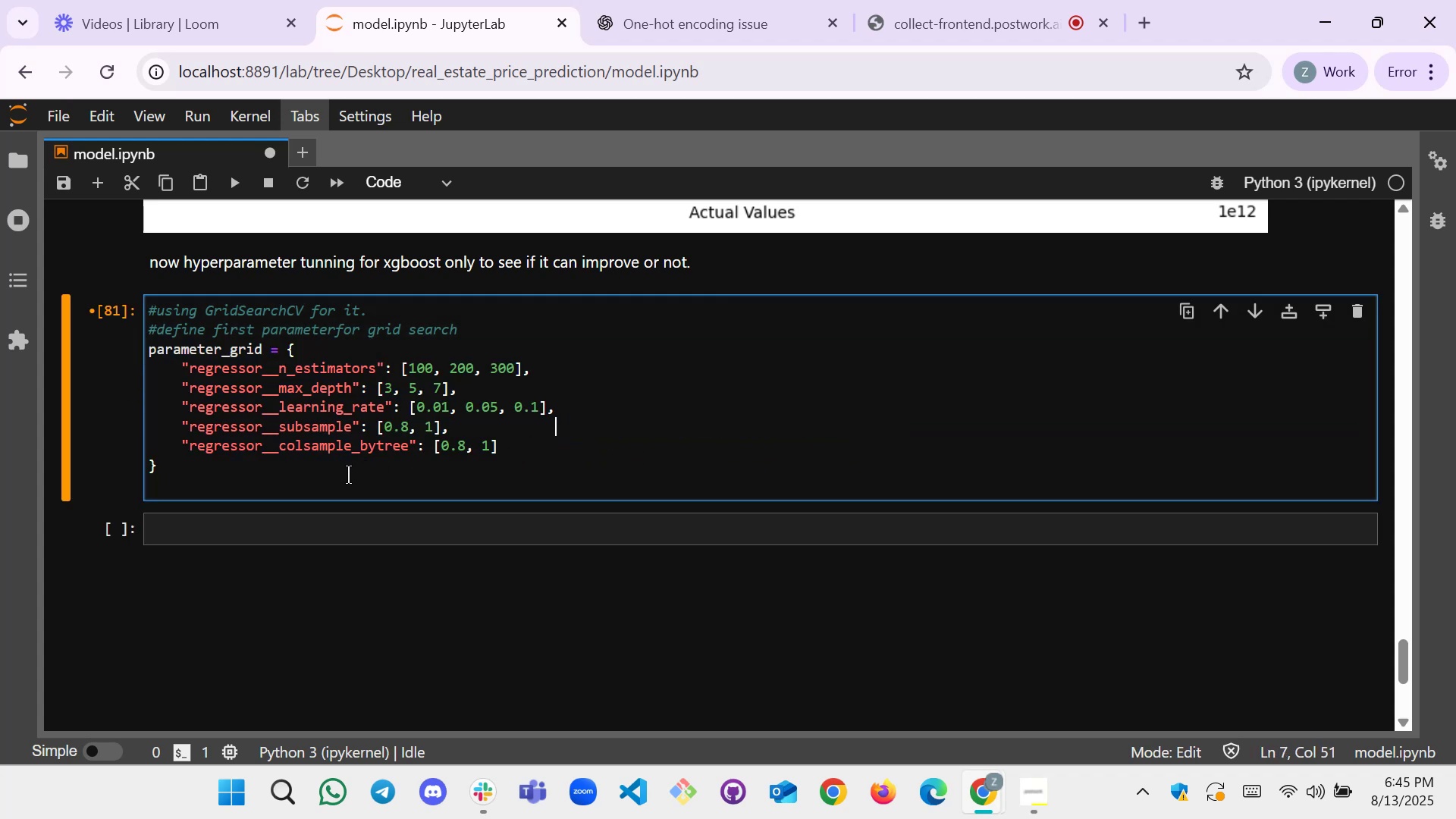 
left_click([309, 474])
 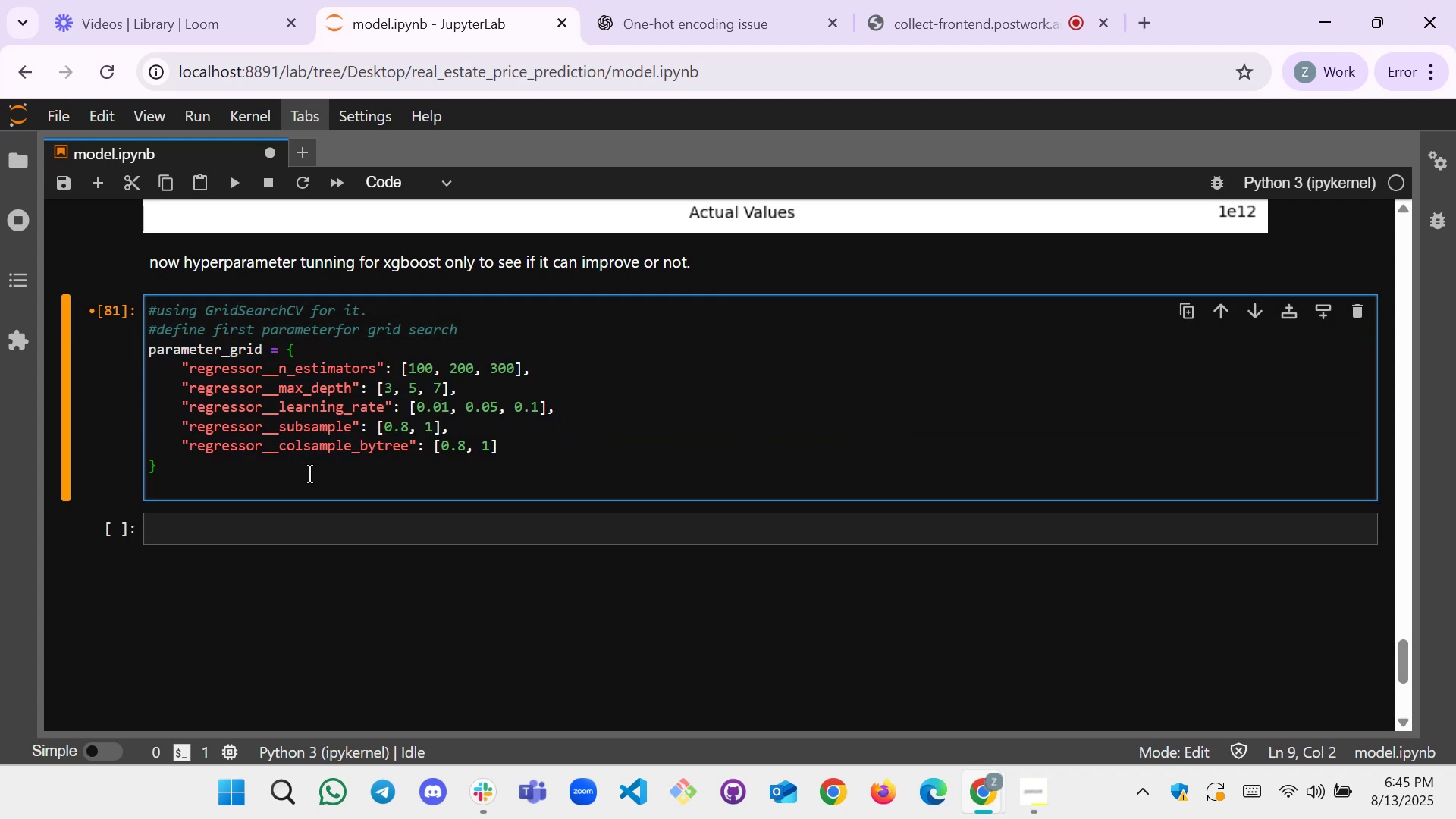 
key(Shift+ShiftRight)
 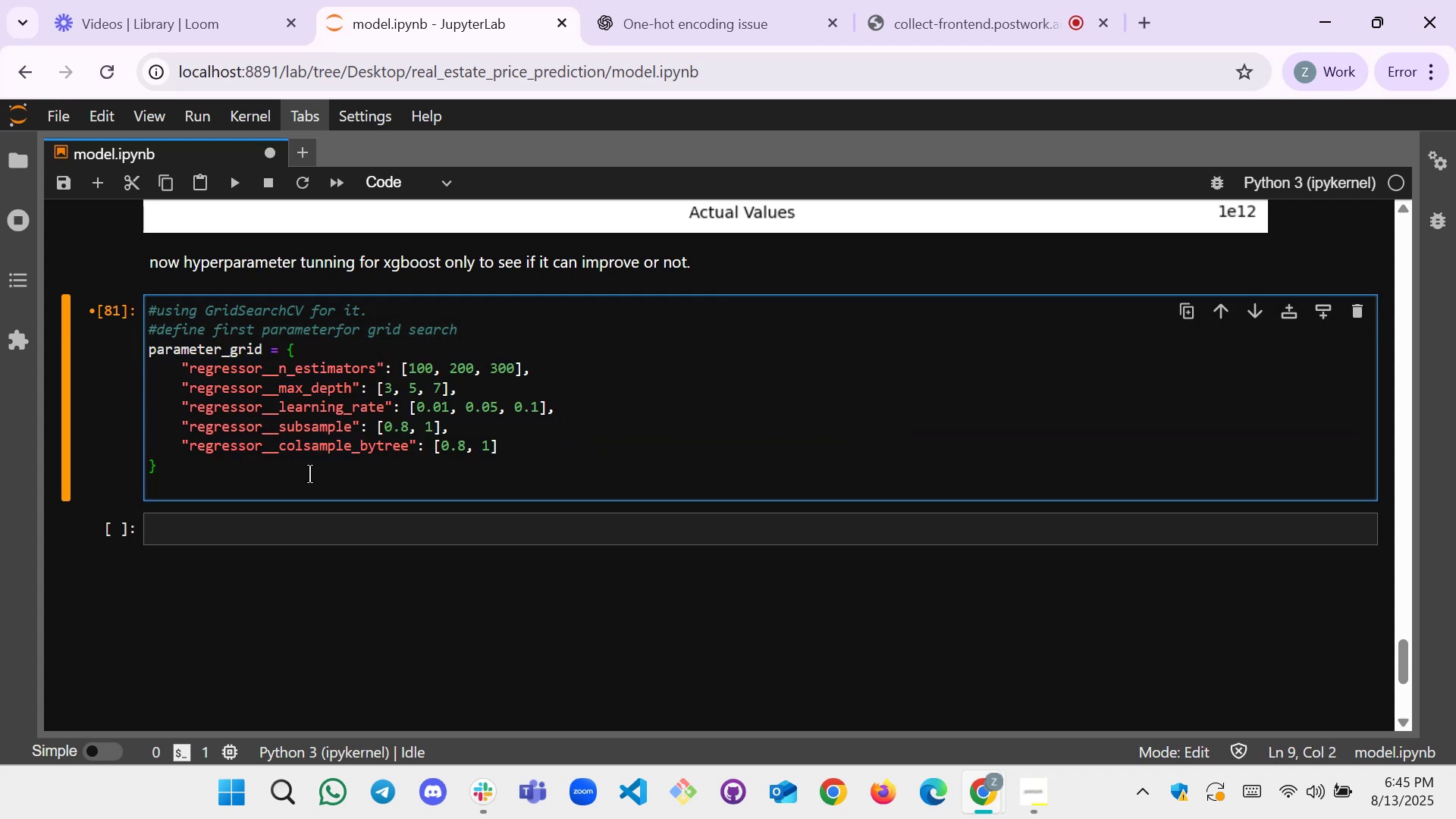 
key(Shift+Enter)
 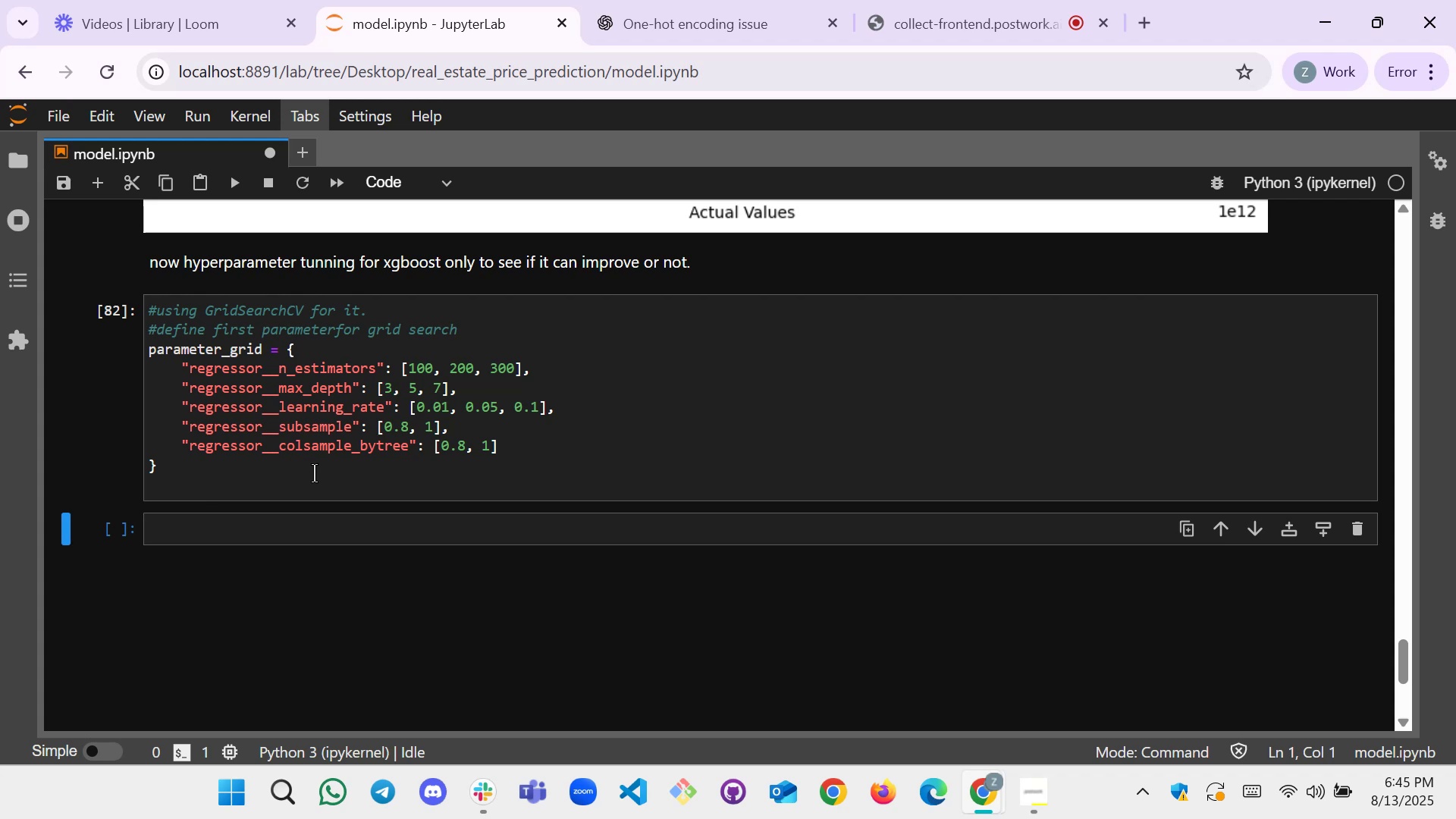 
left_click([283, 530])
 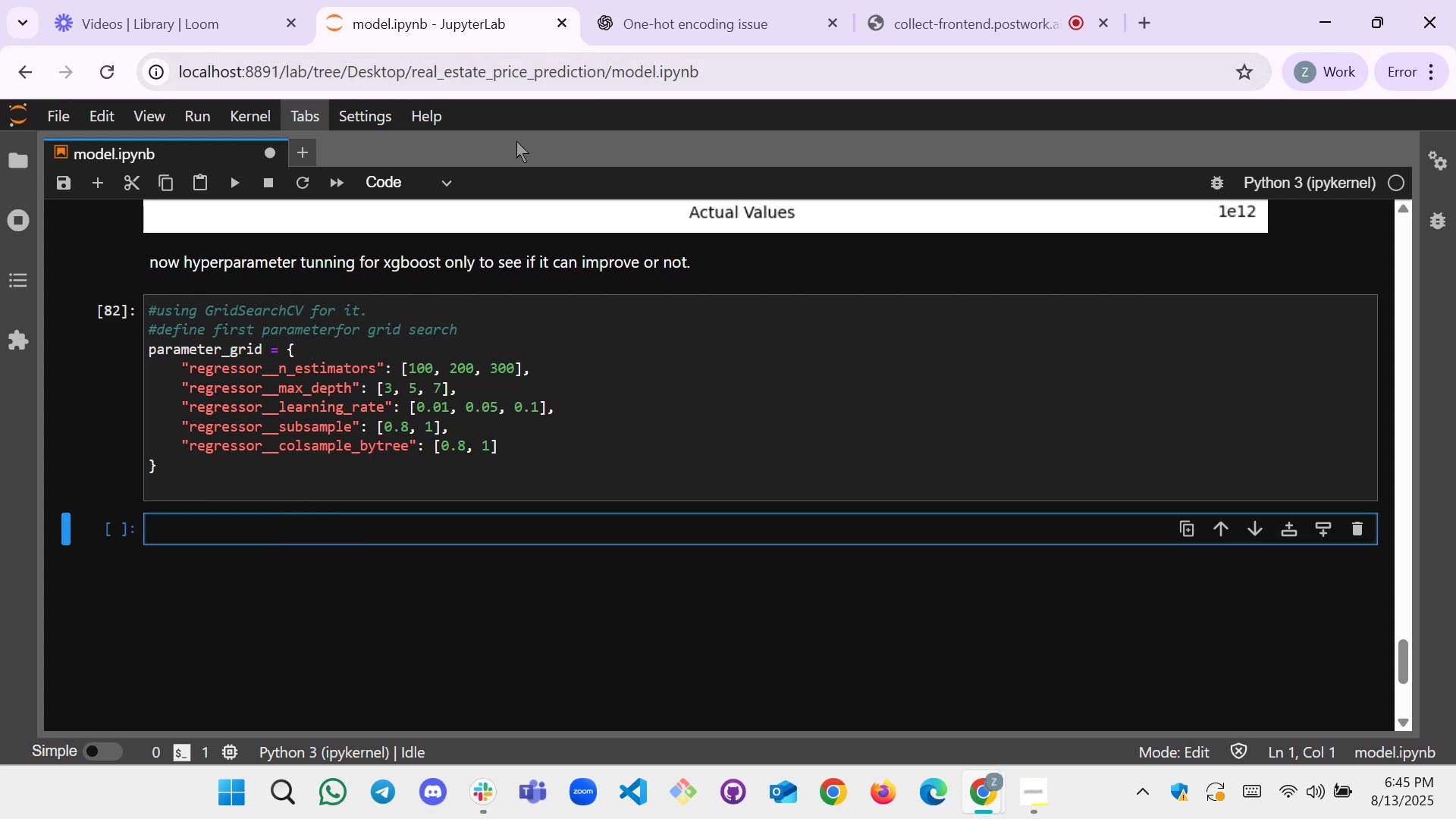 
wait(6.94)
 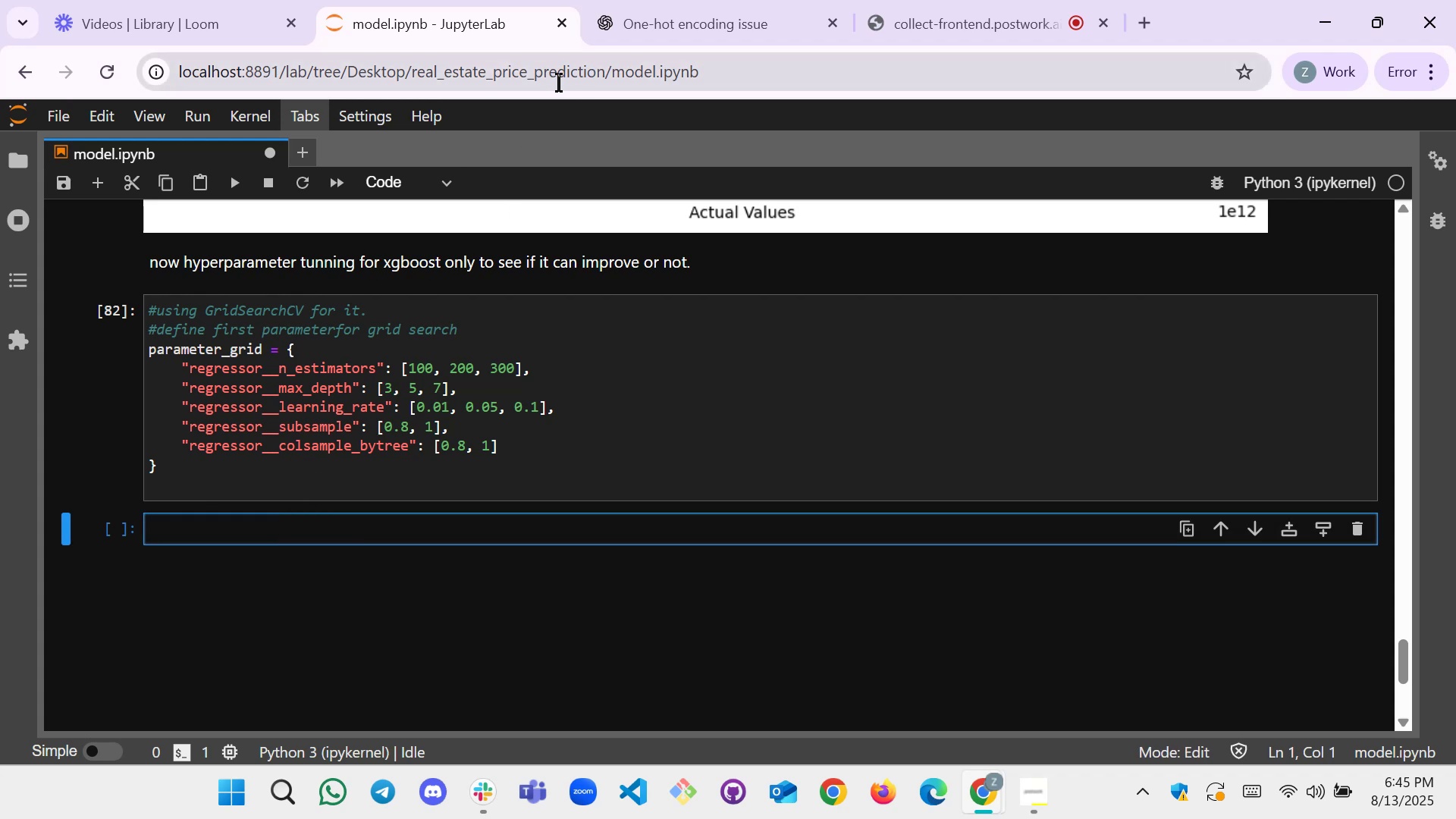 
key(Shift+ShiftRight)
 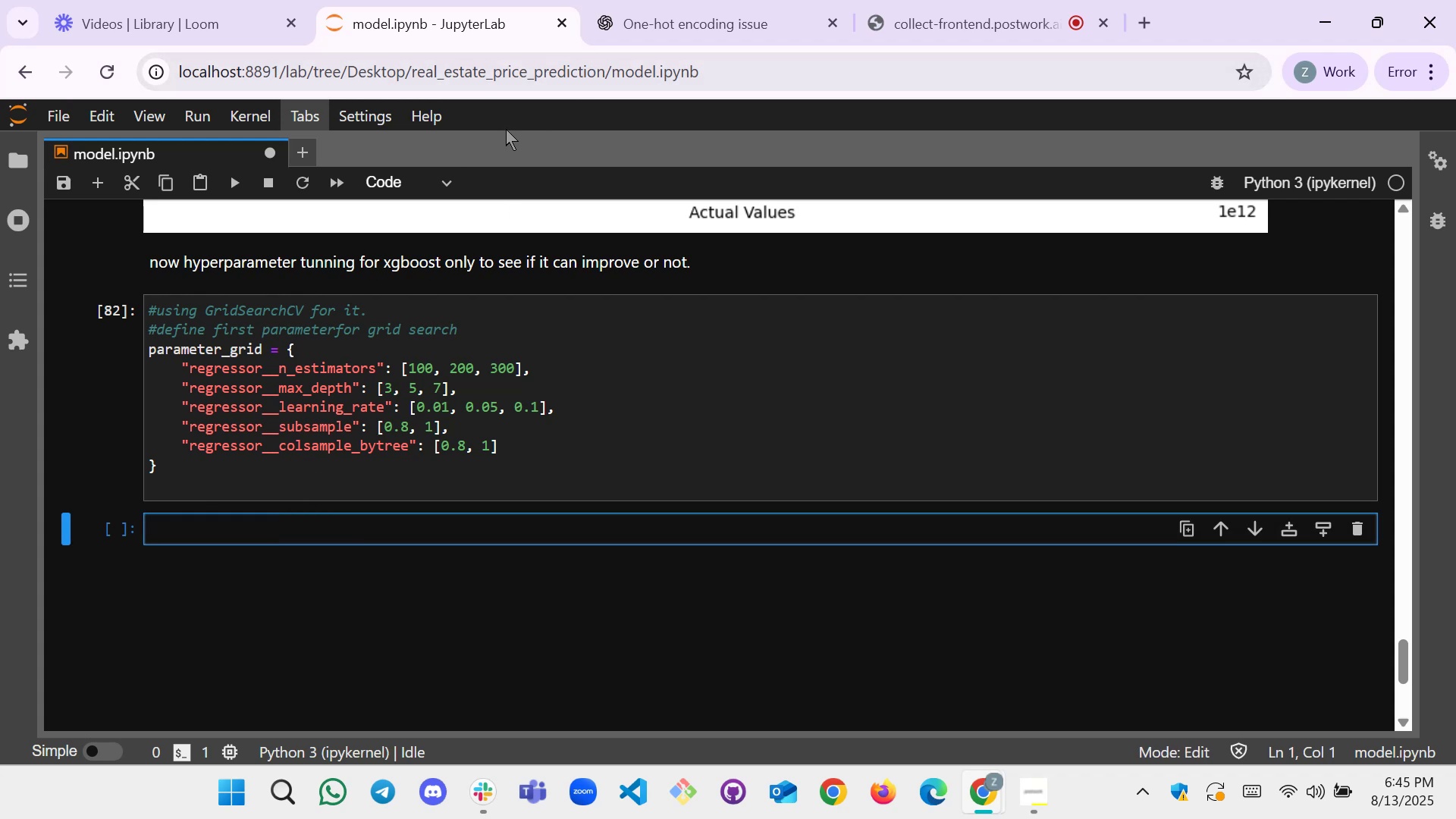 
key(Shift+G)
 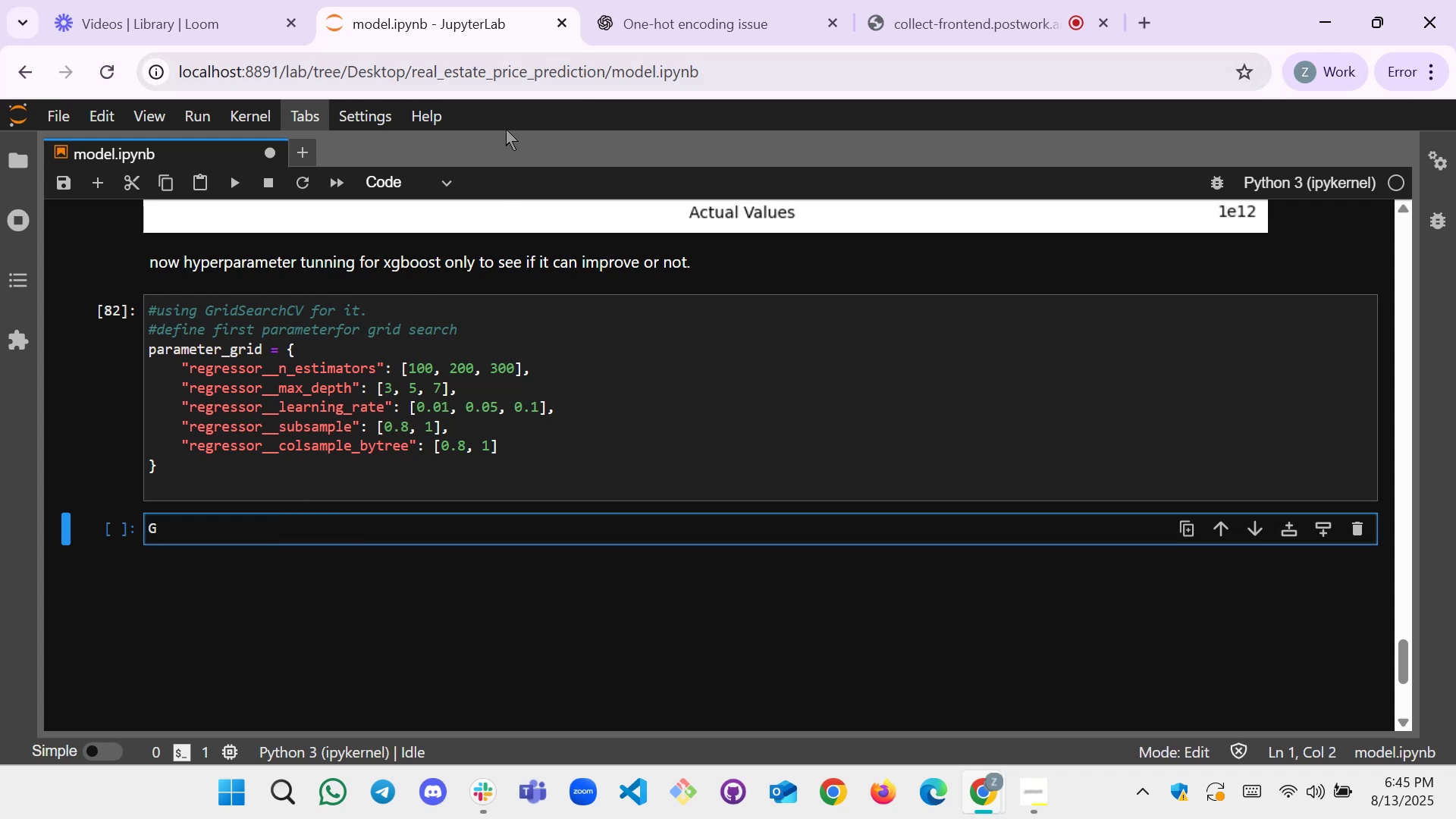 
key(Tab)
 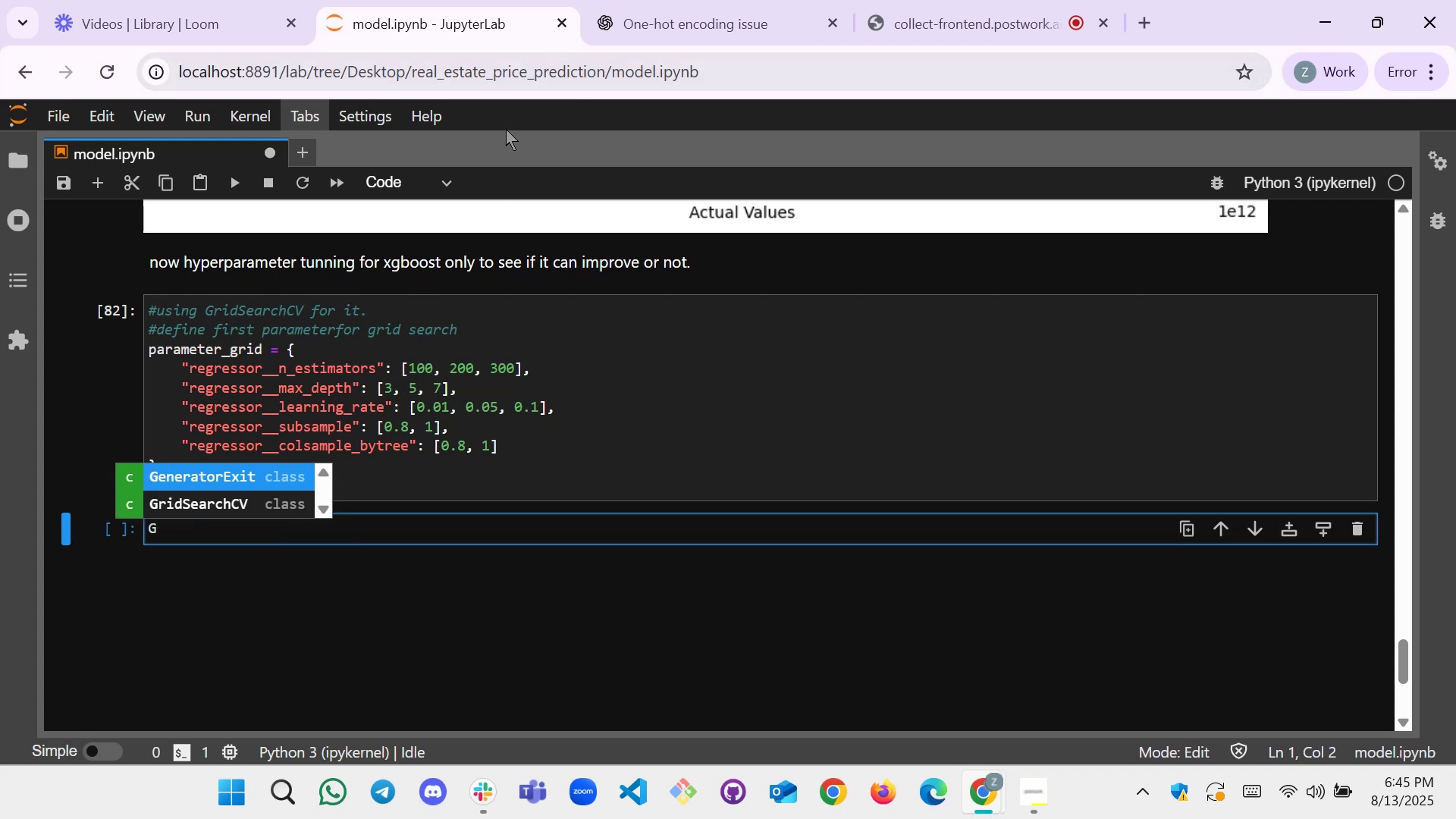 
key(ArrowDown)
 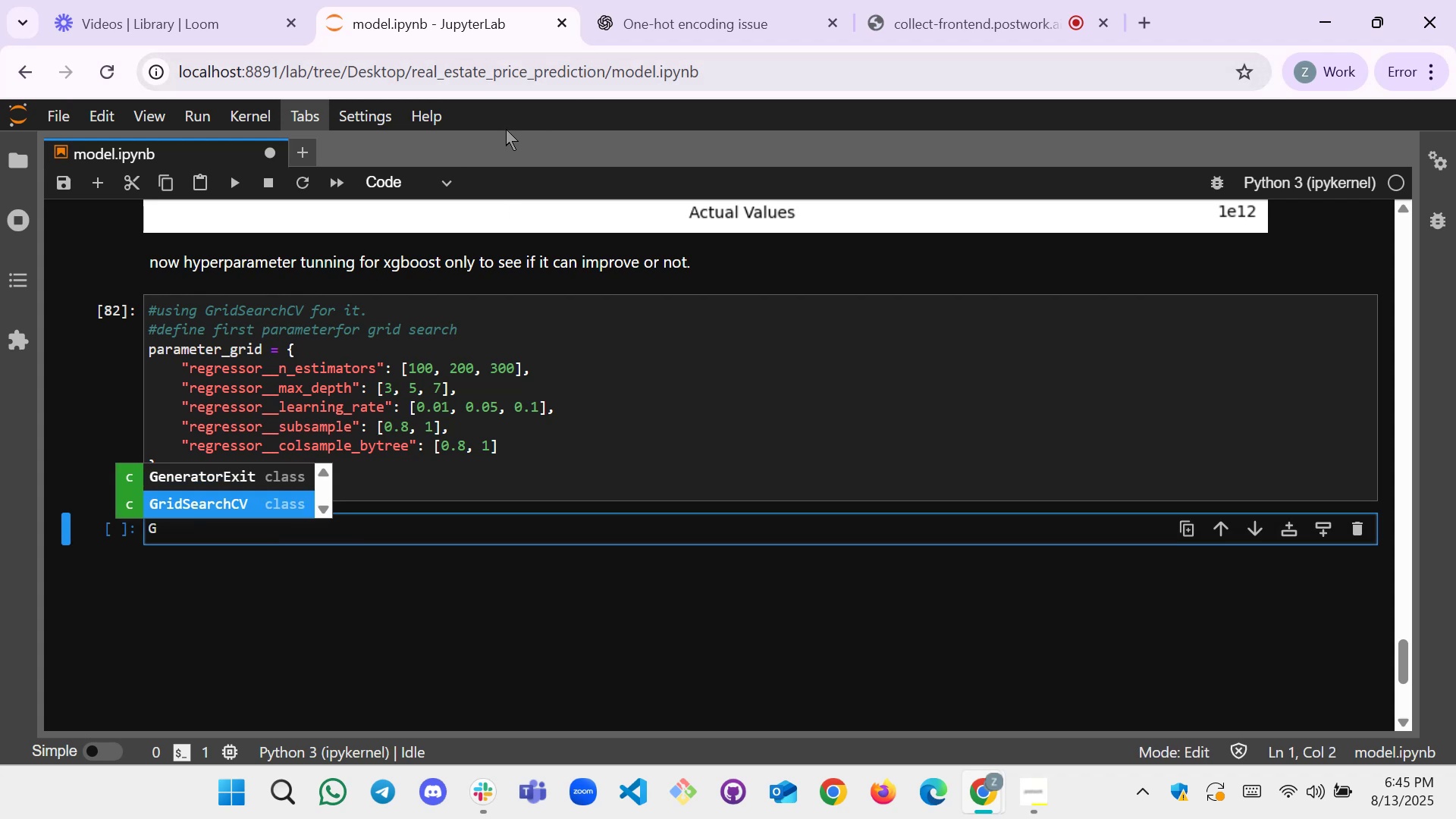 
key(Tab)
 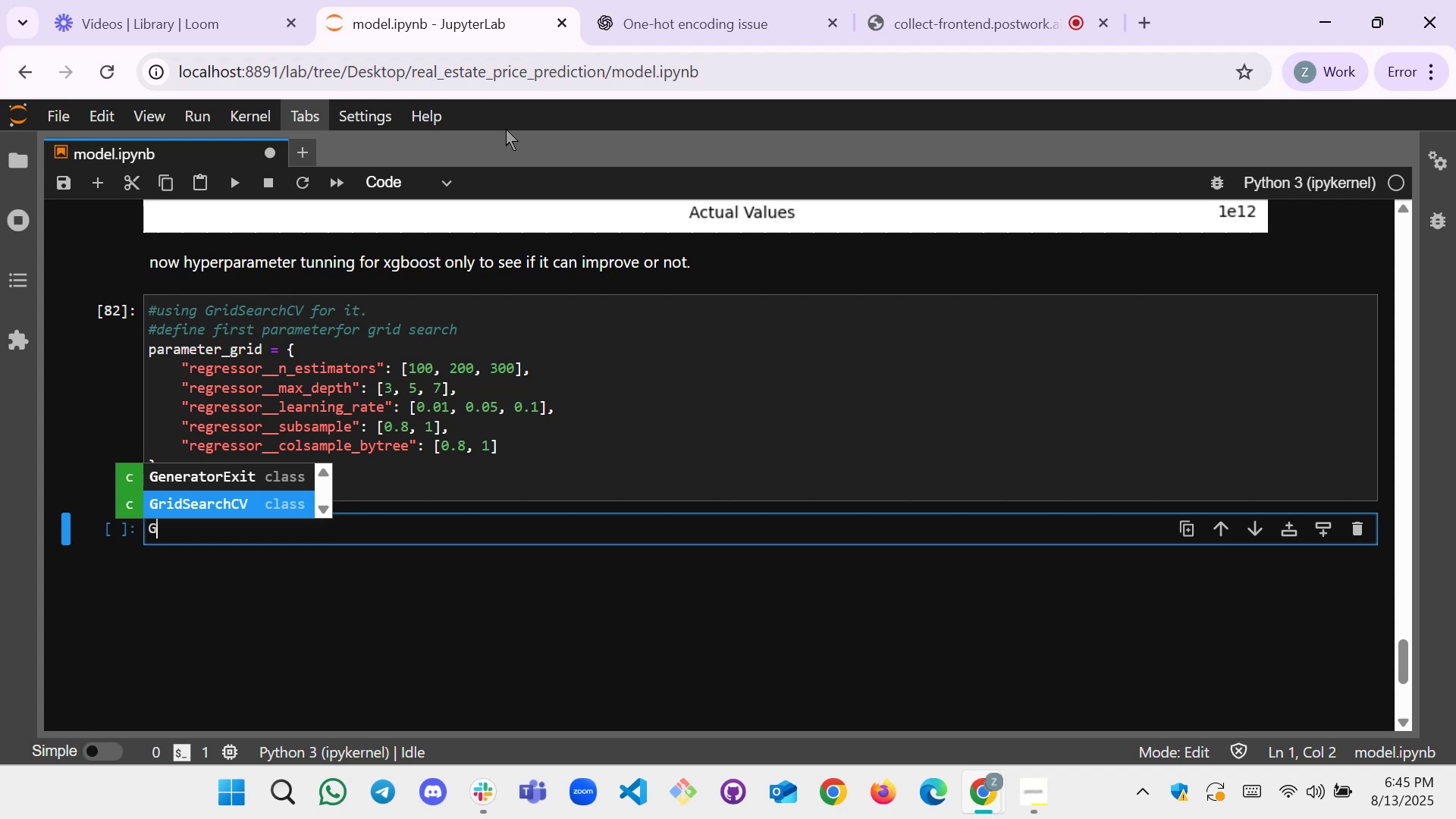 
key(Enter)
 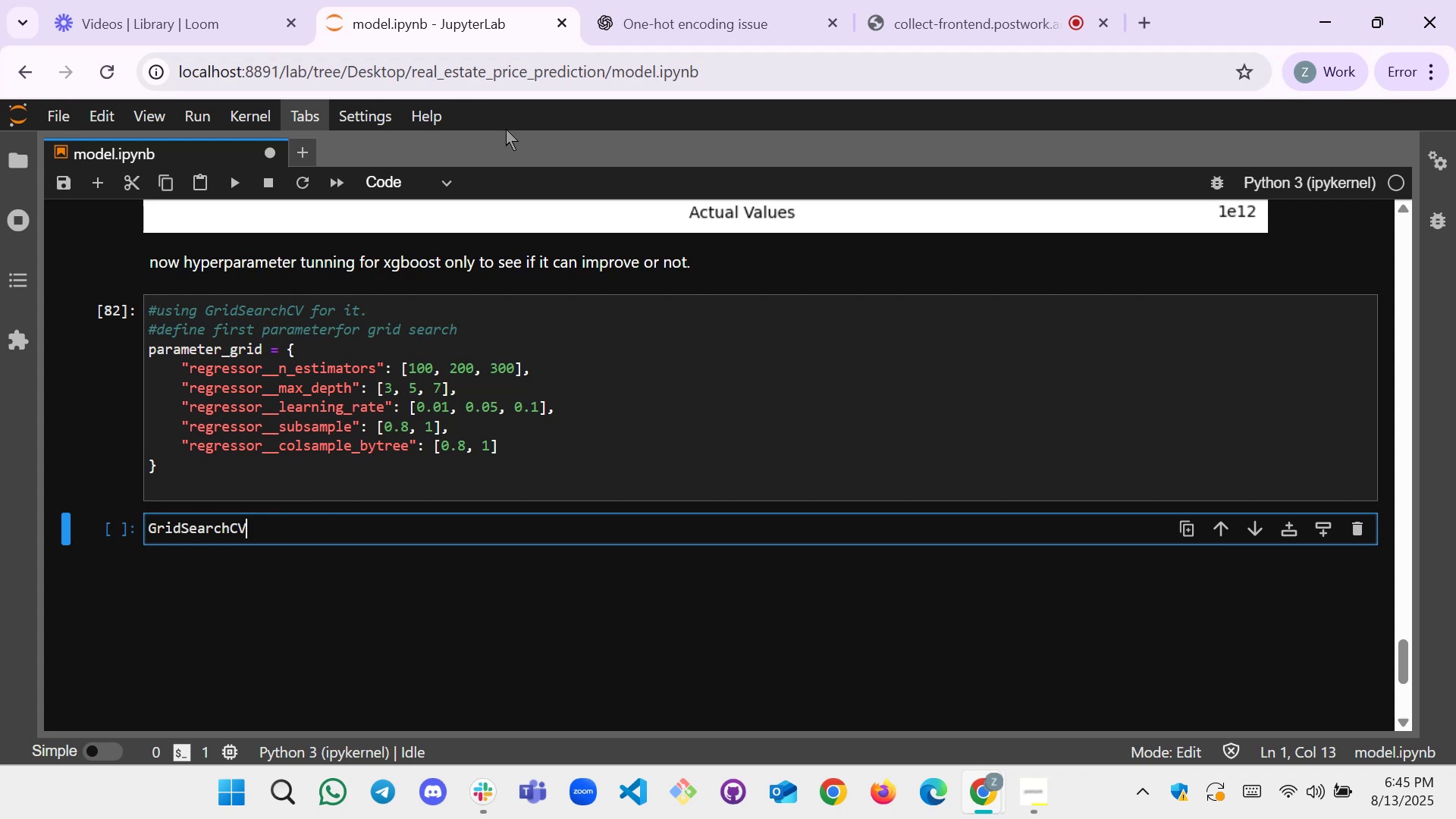 
type(())
 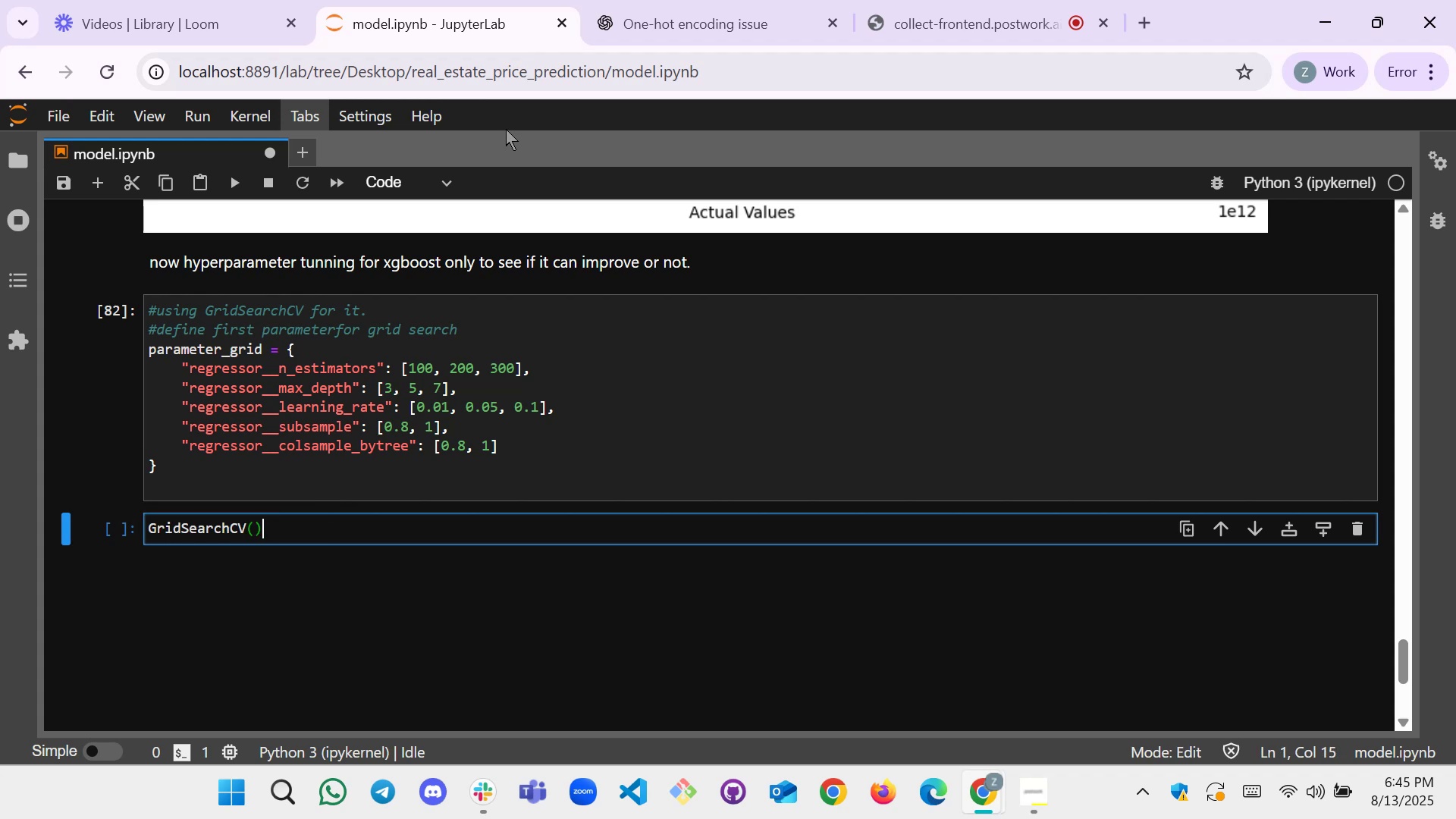 
key(ArrowLeft)
 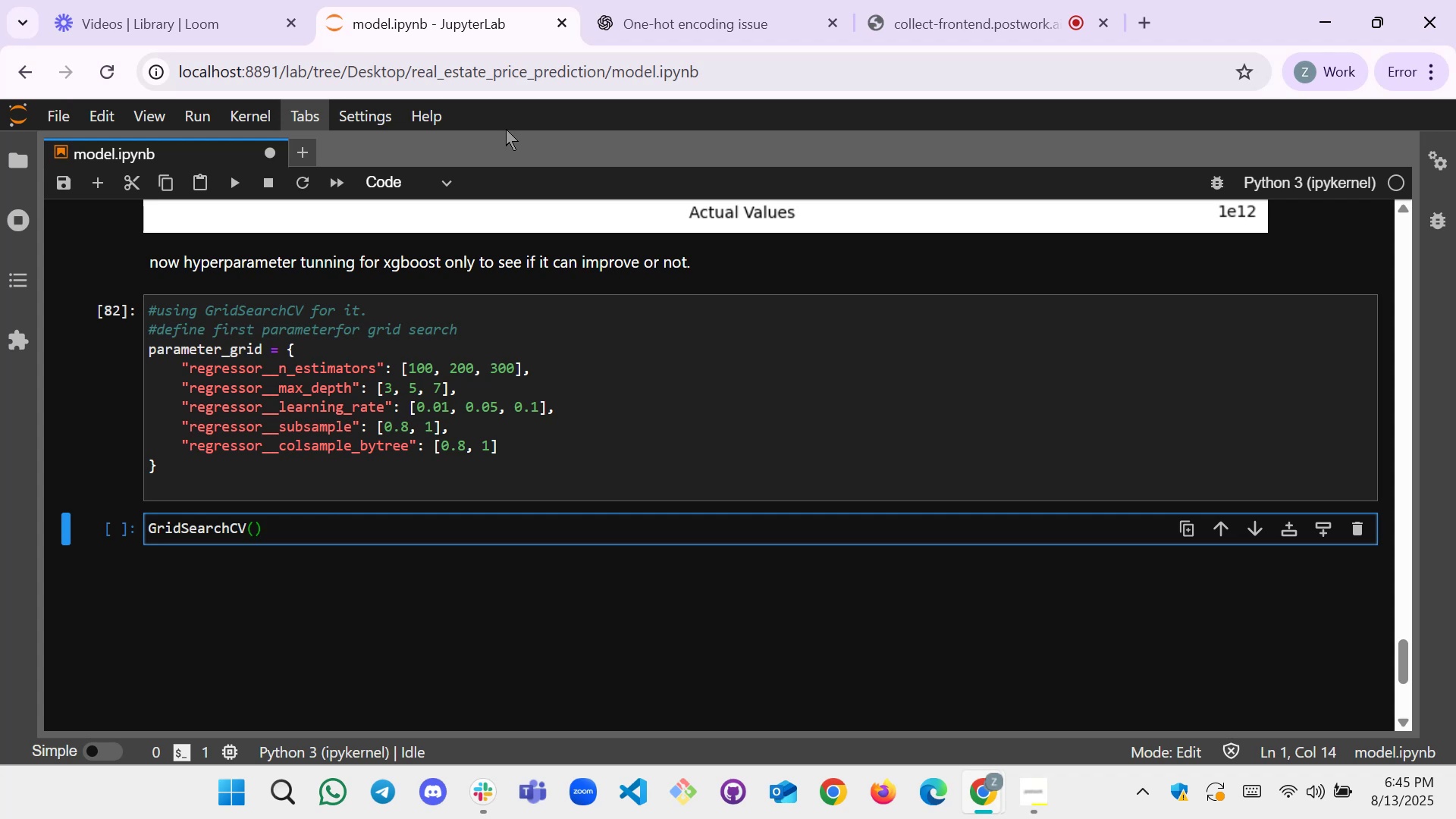 
wait(13.13)
 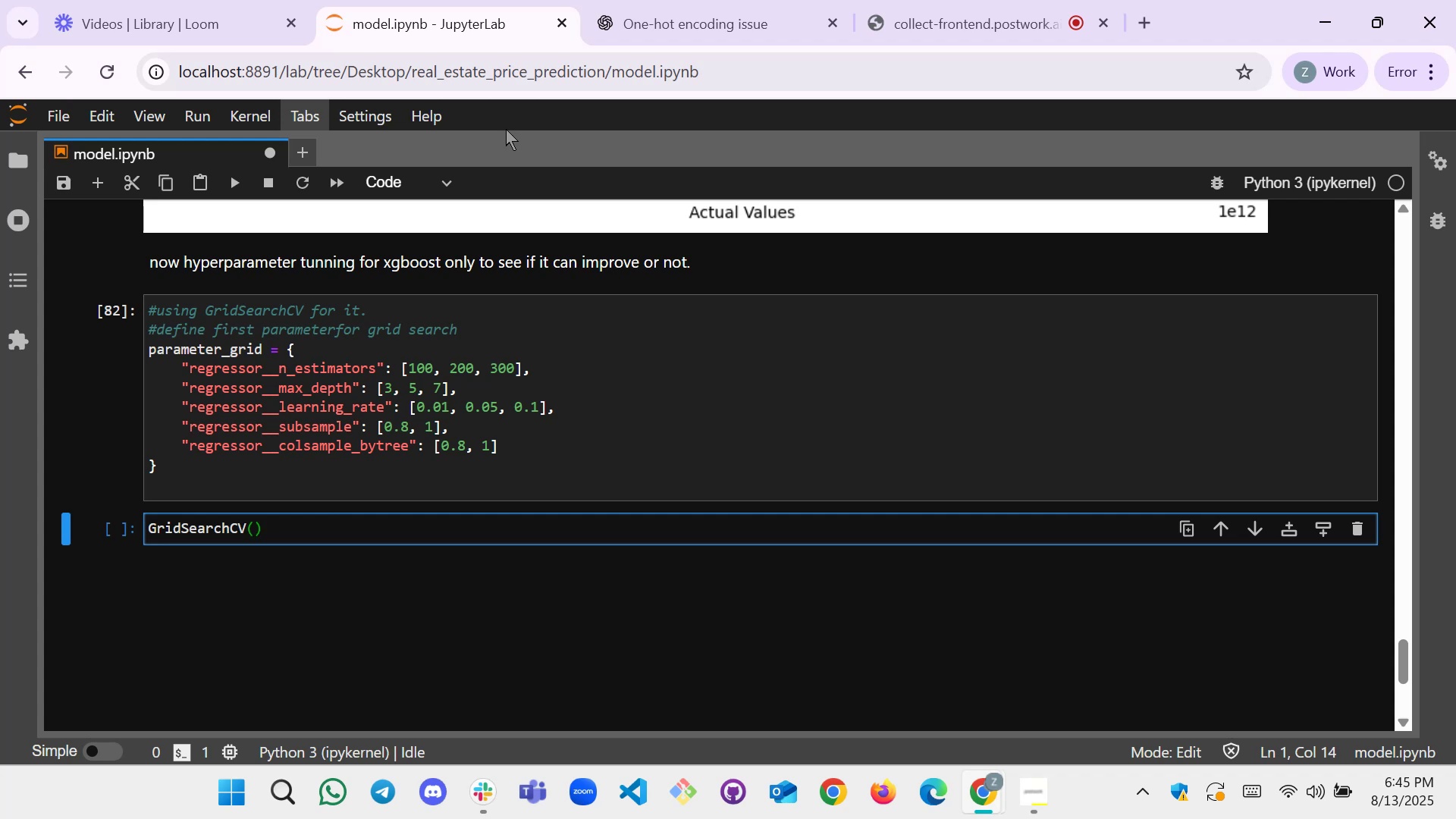 
type(estimator=model_pip)
key(Tab)
 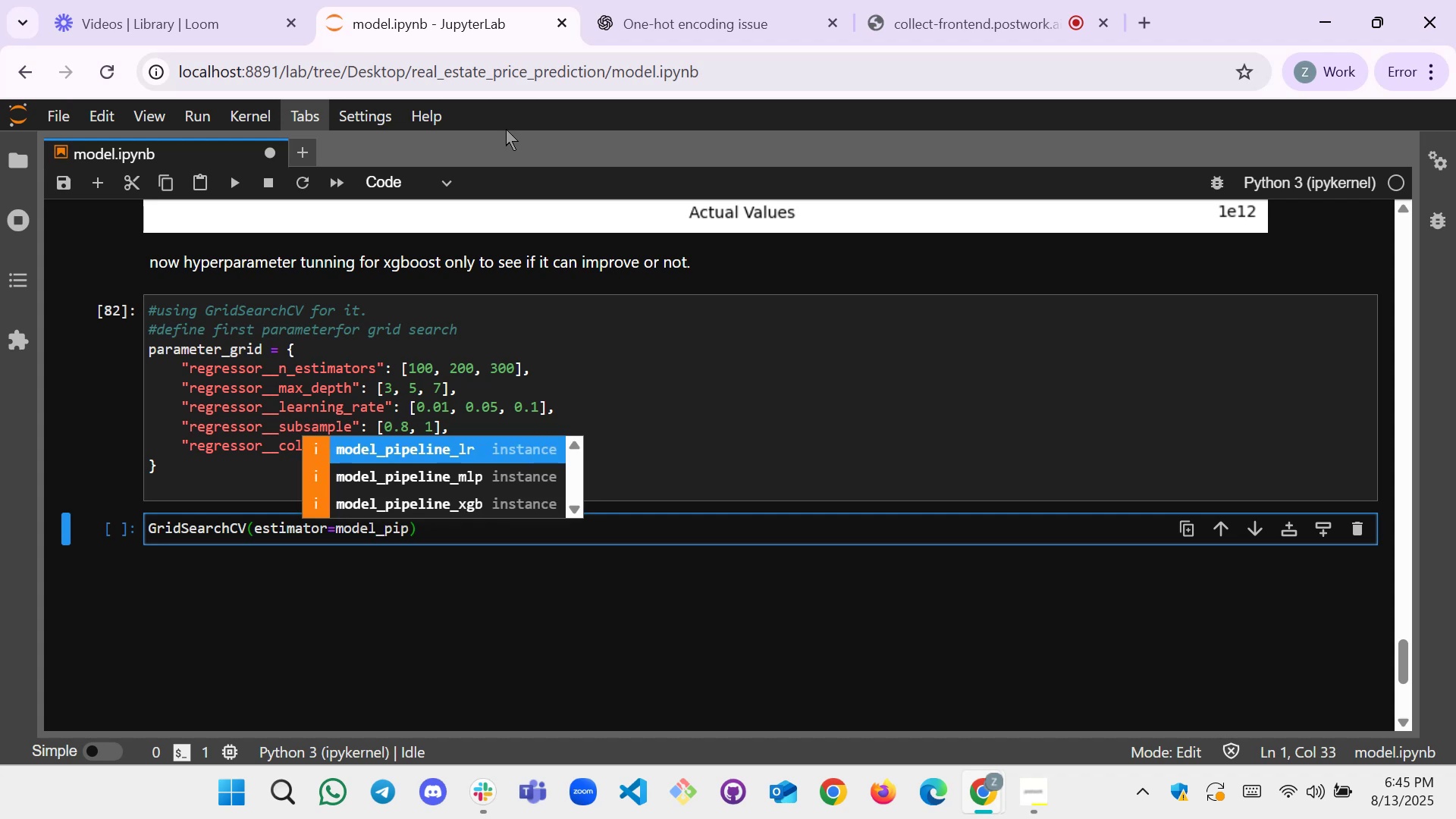 
key(ArrowDown)
 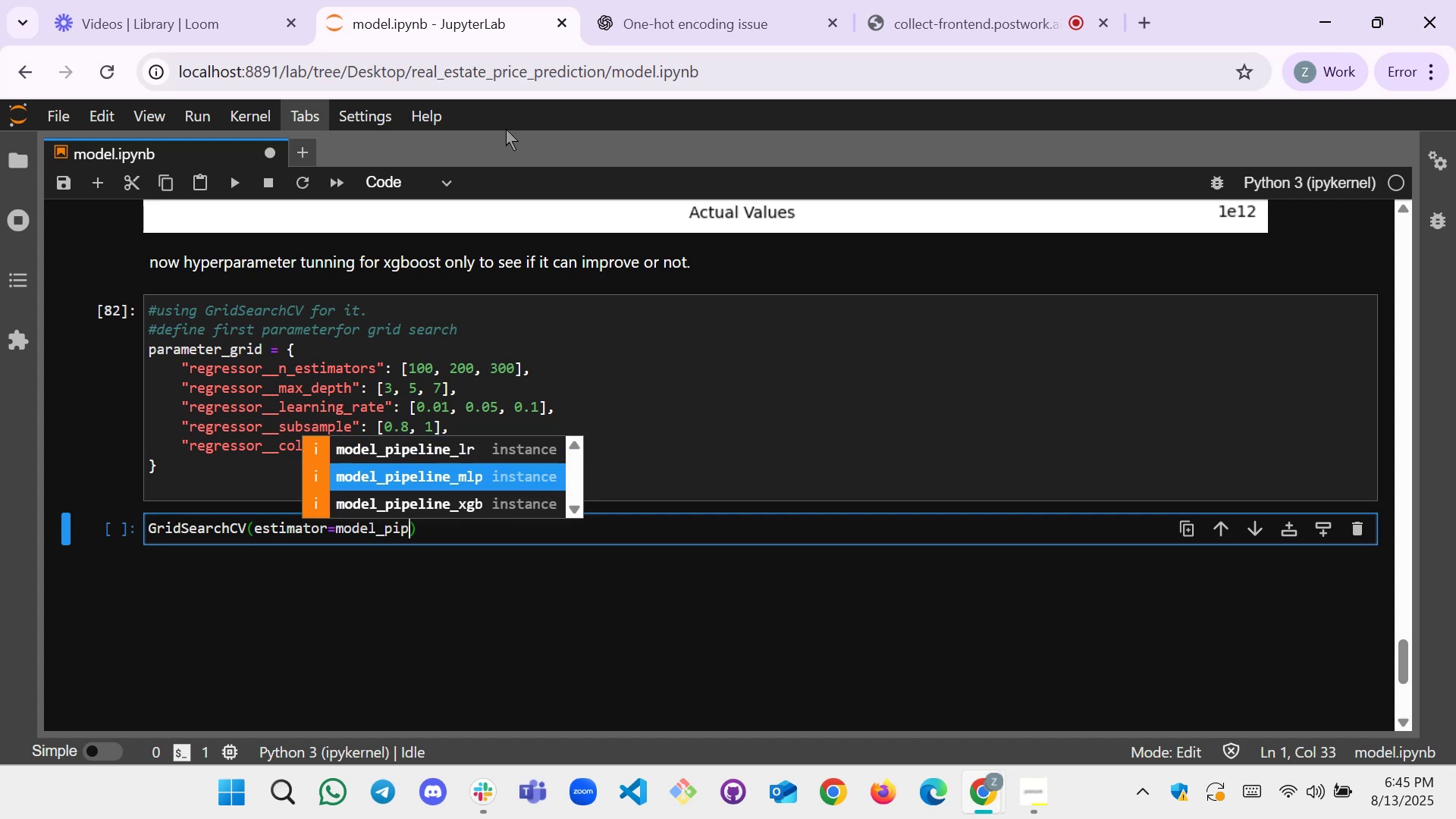 
key(ArrowDown)
 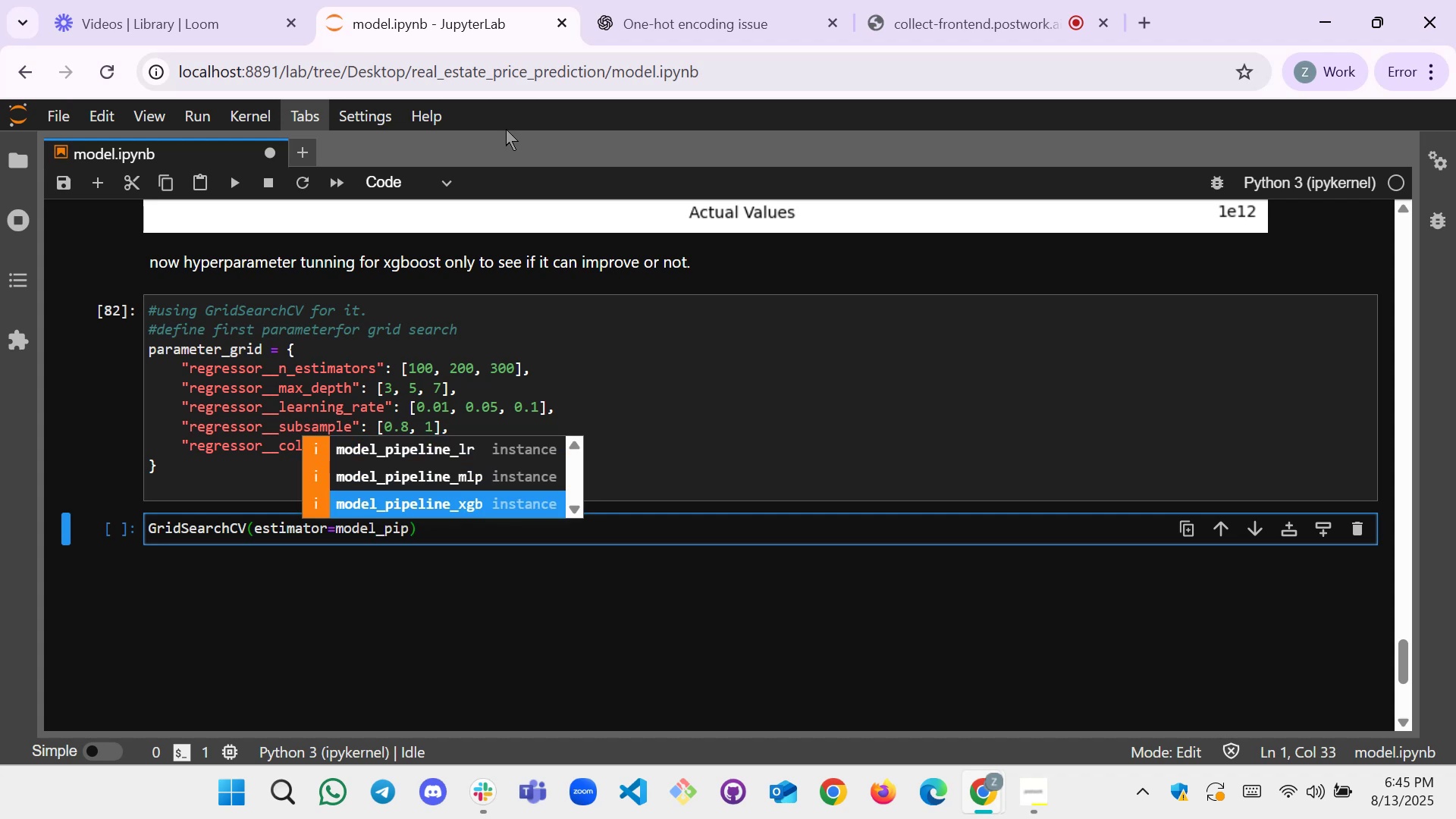 
key(Enter)
 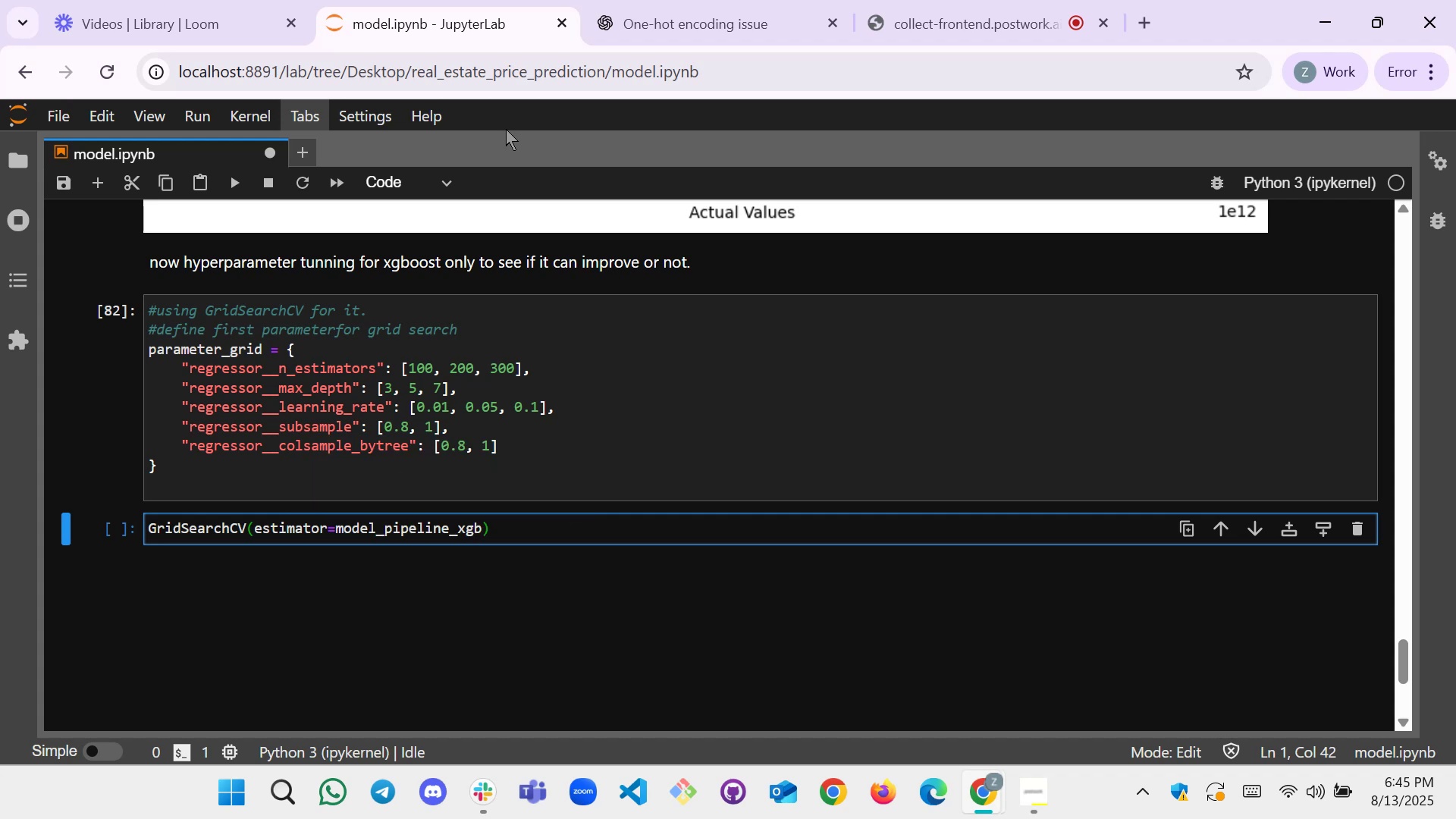 
key(Comma)
 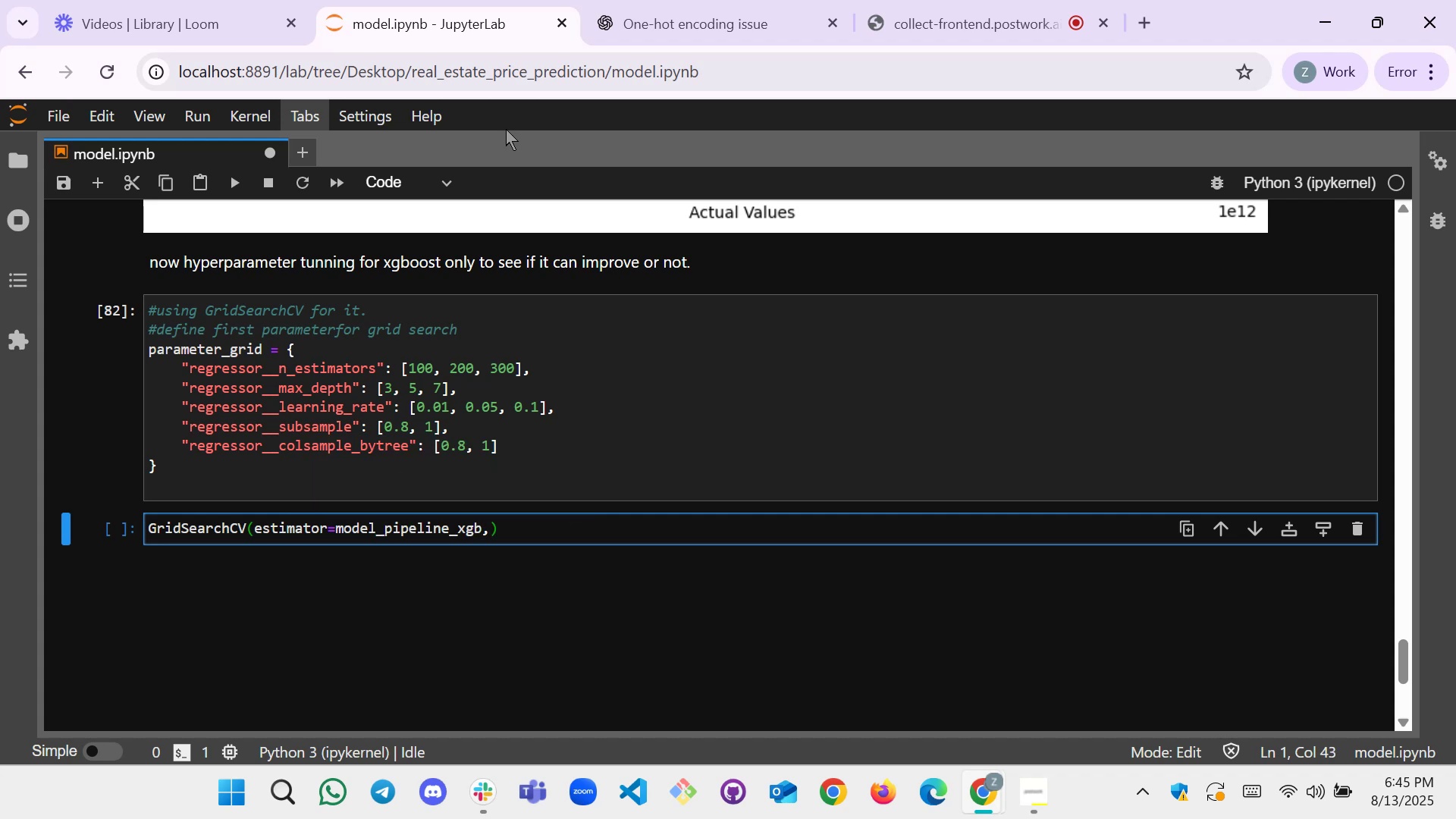 
key(ArrowLeft)
 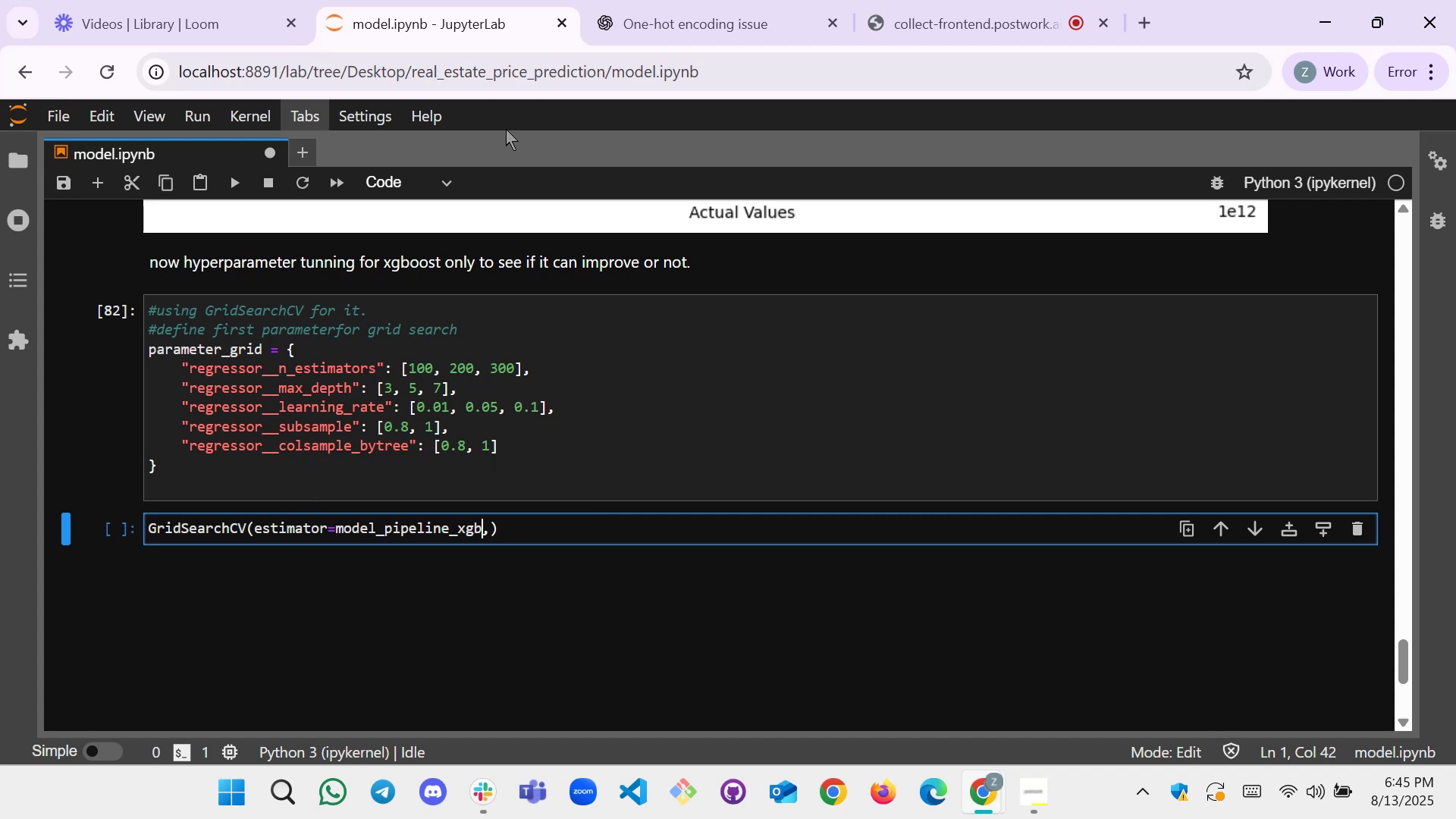 
hold_key(key=ArrowLeft, duration=1.21)
 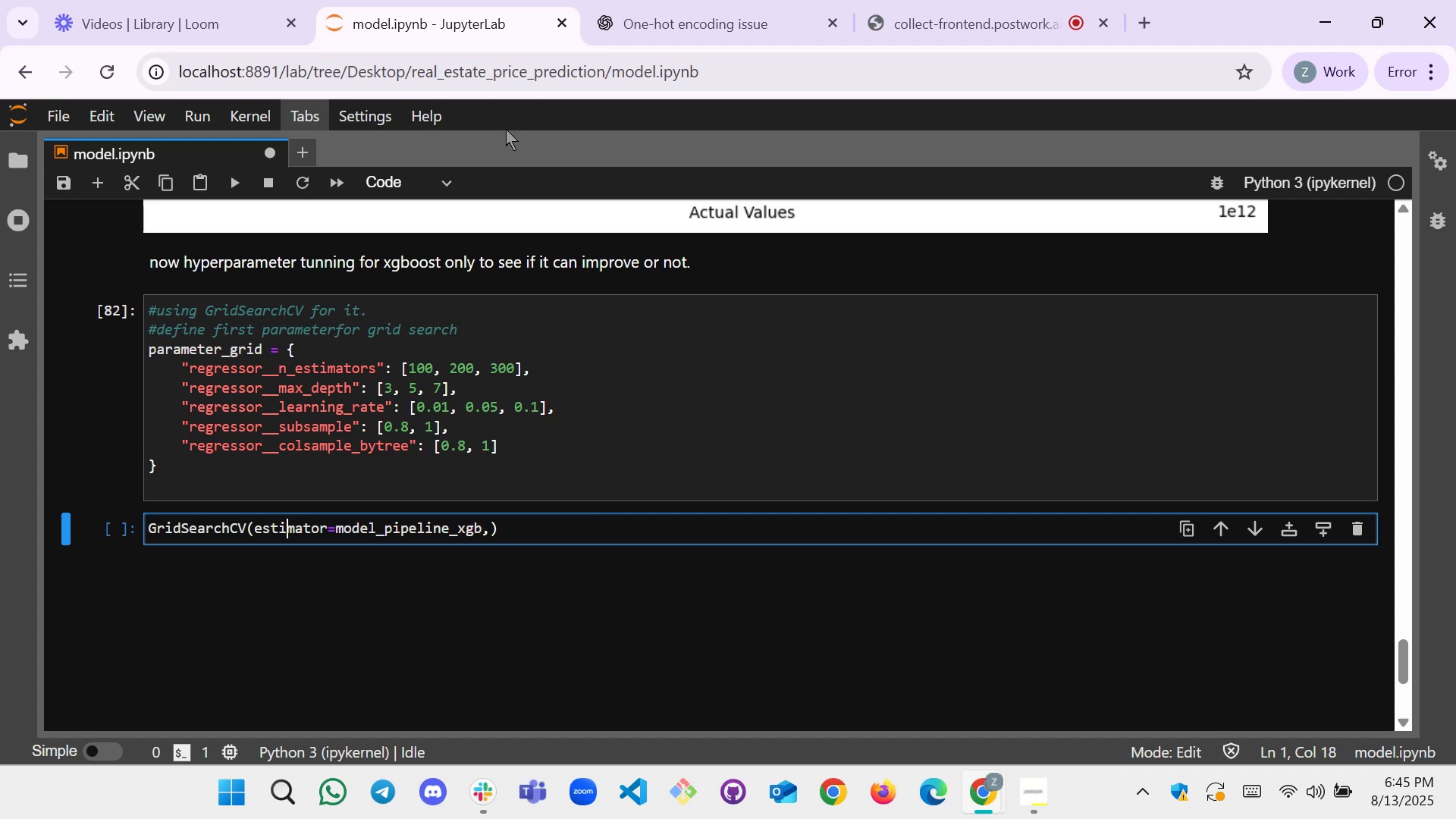 
key(ArrowLeft)
 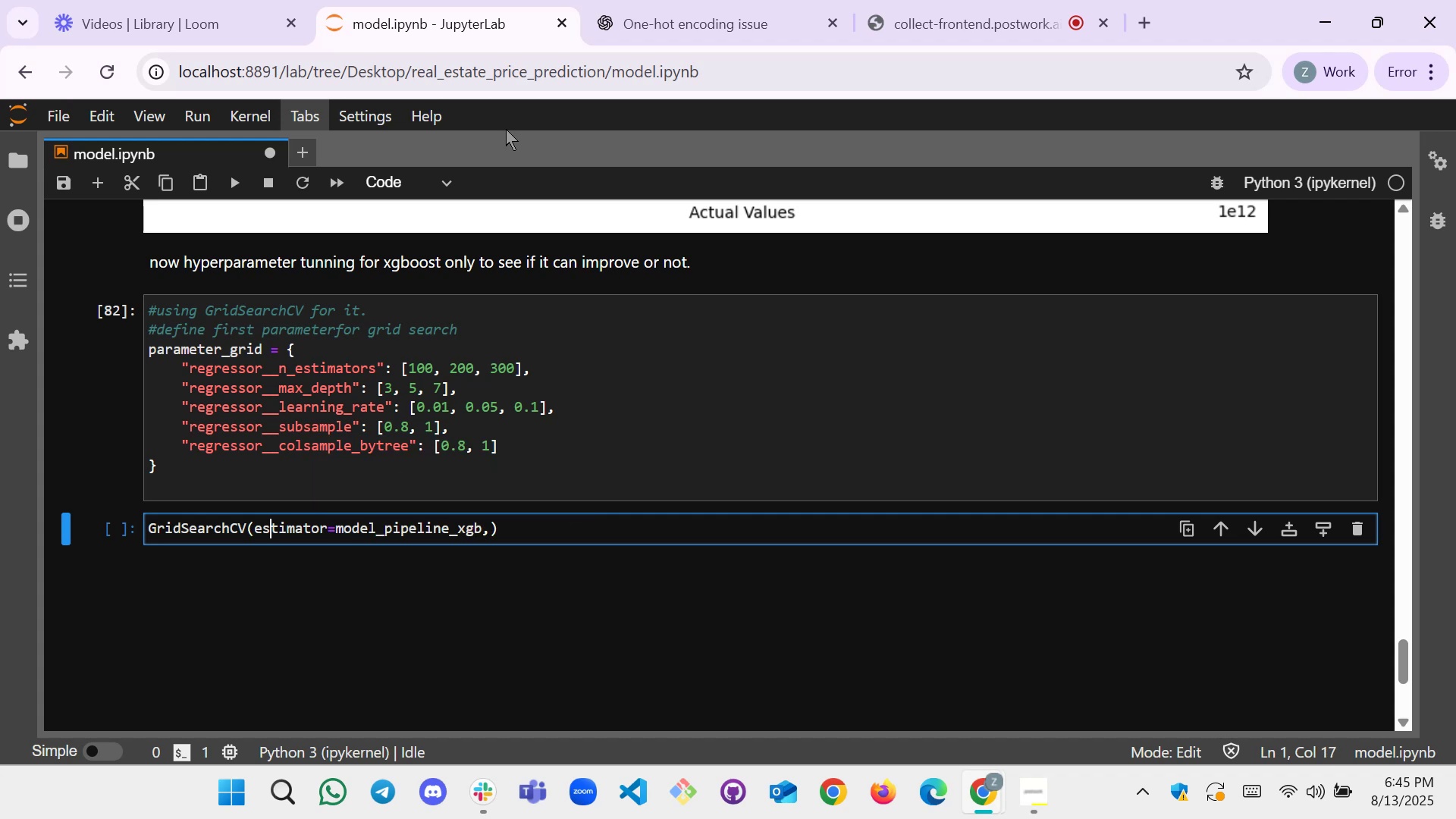 
key(ArrowLeft)
 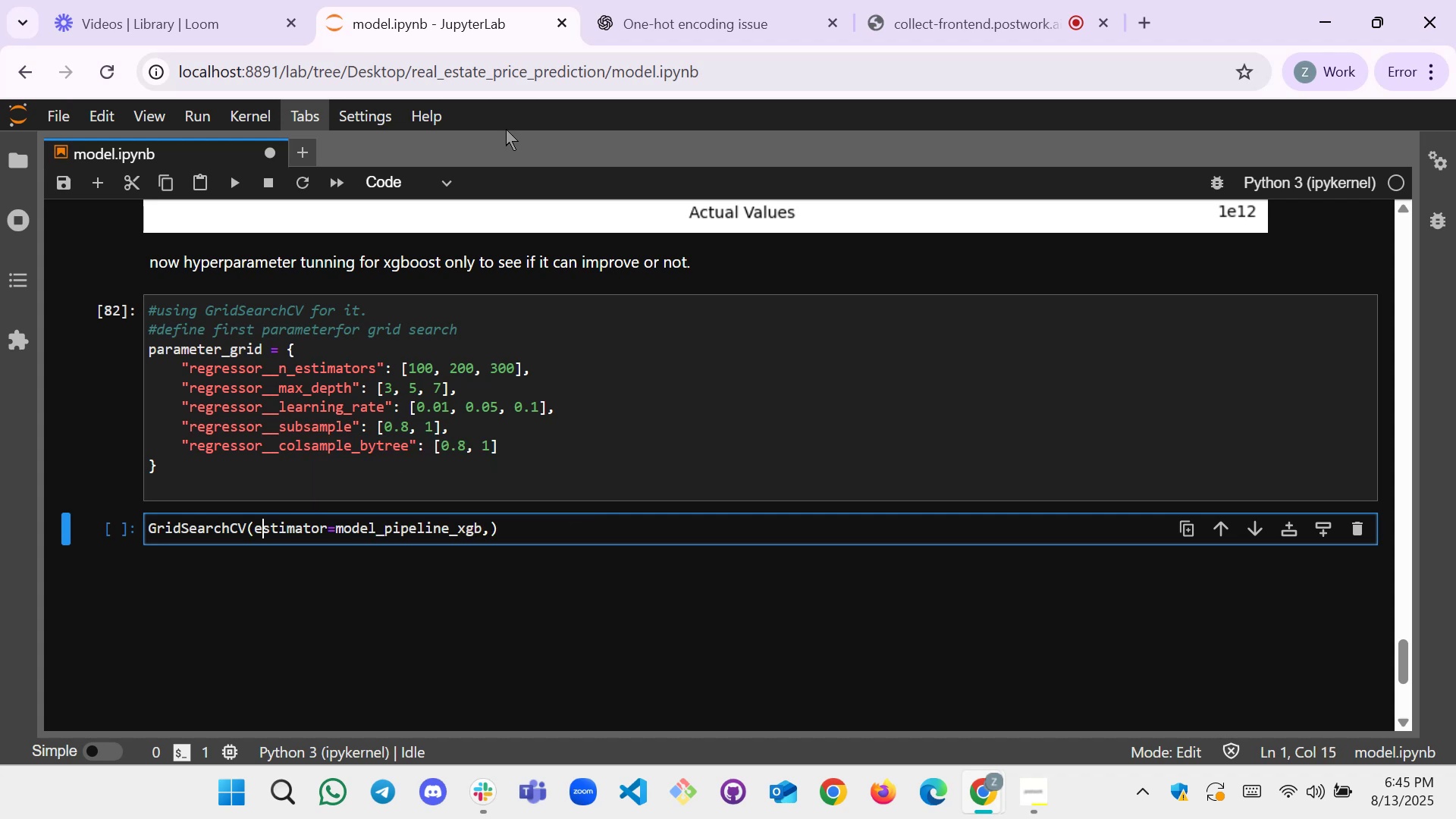 
key(ArrowLeft)
 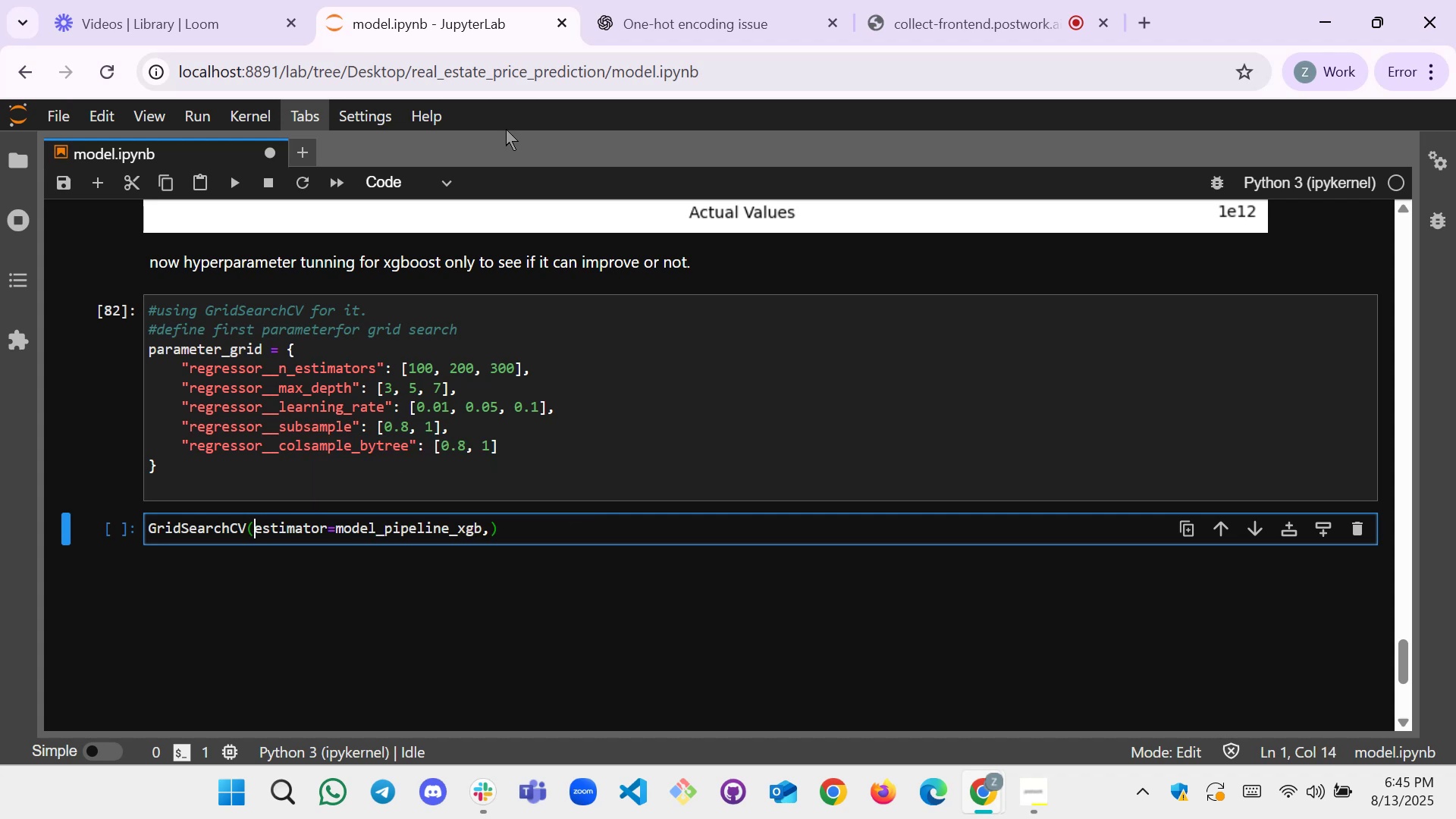 
key(Enter)
 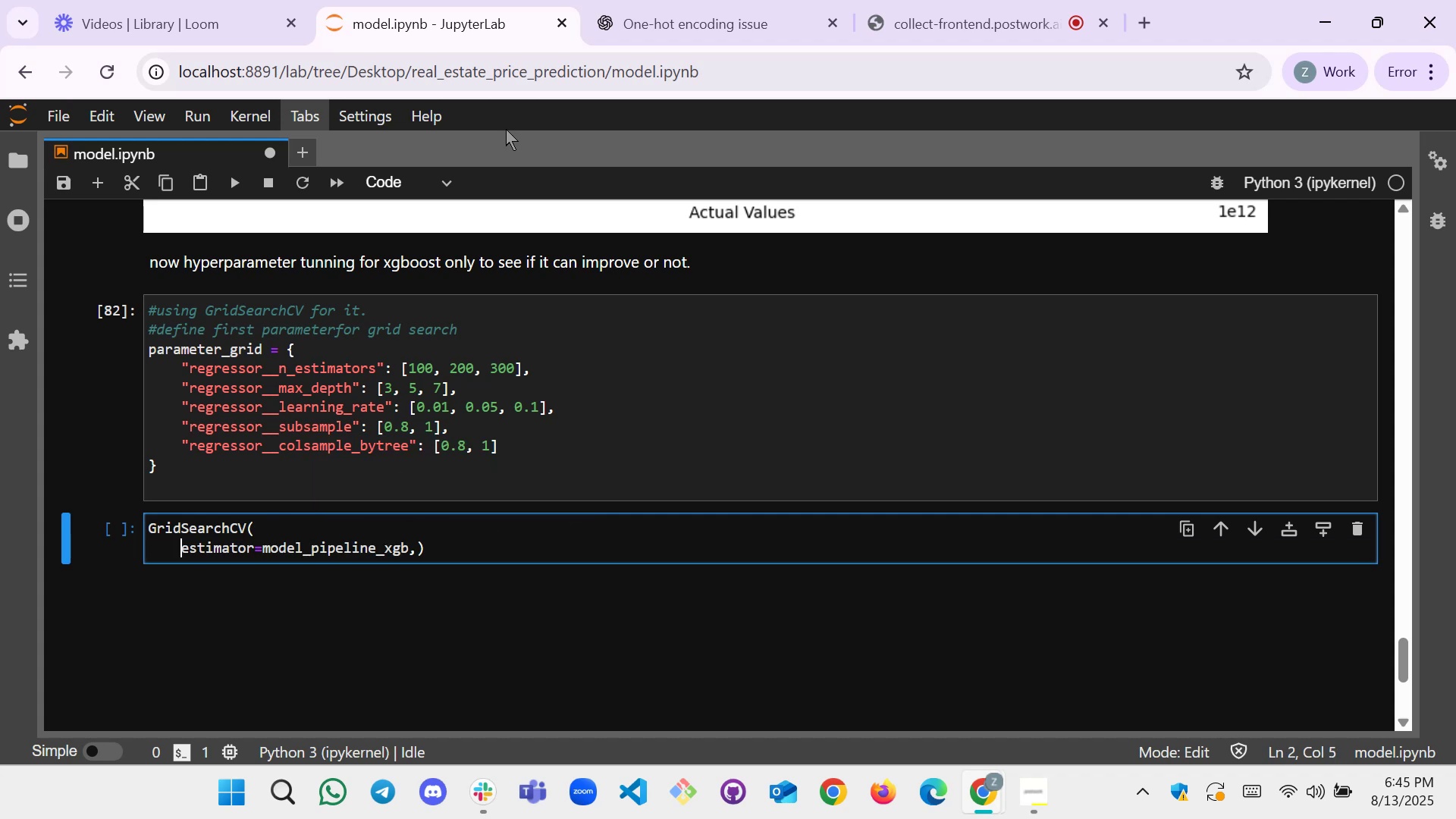 
key(ArrowDown)
 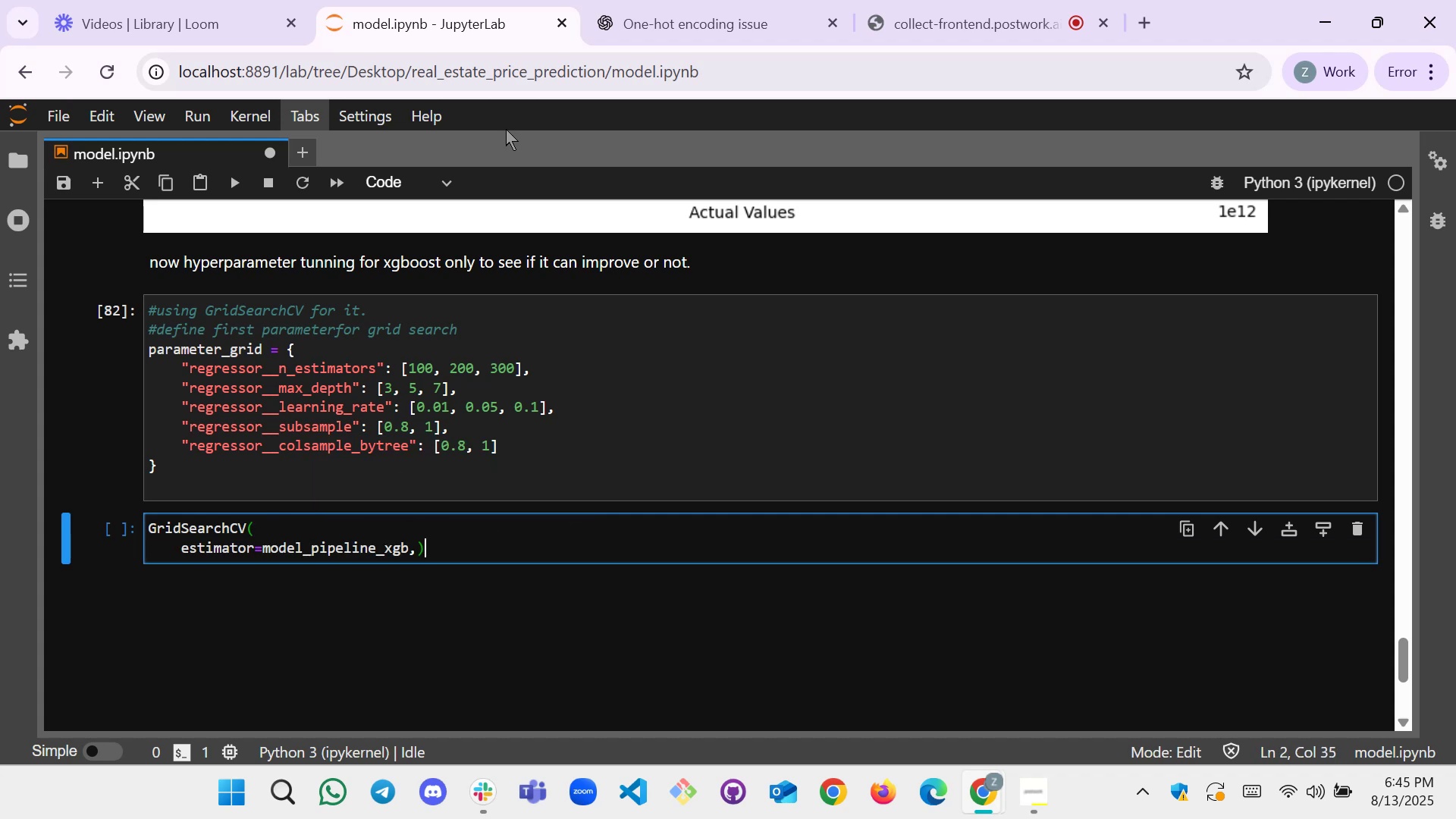 
key(ArrowRight)
 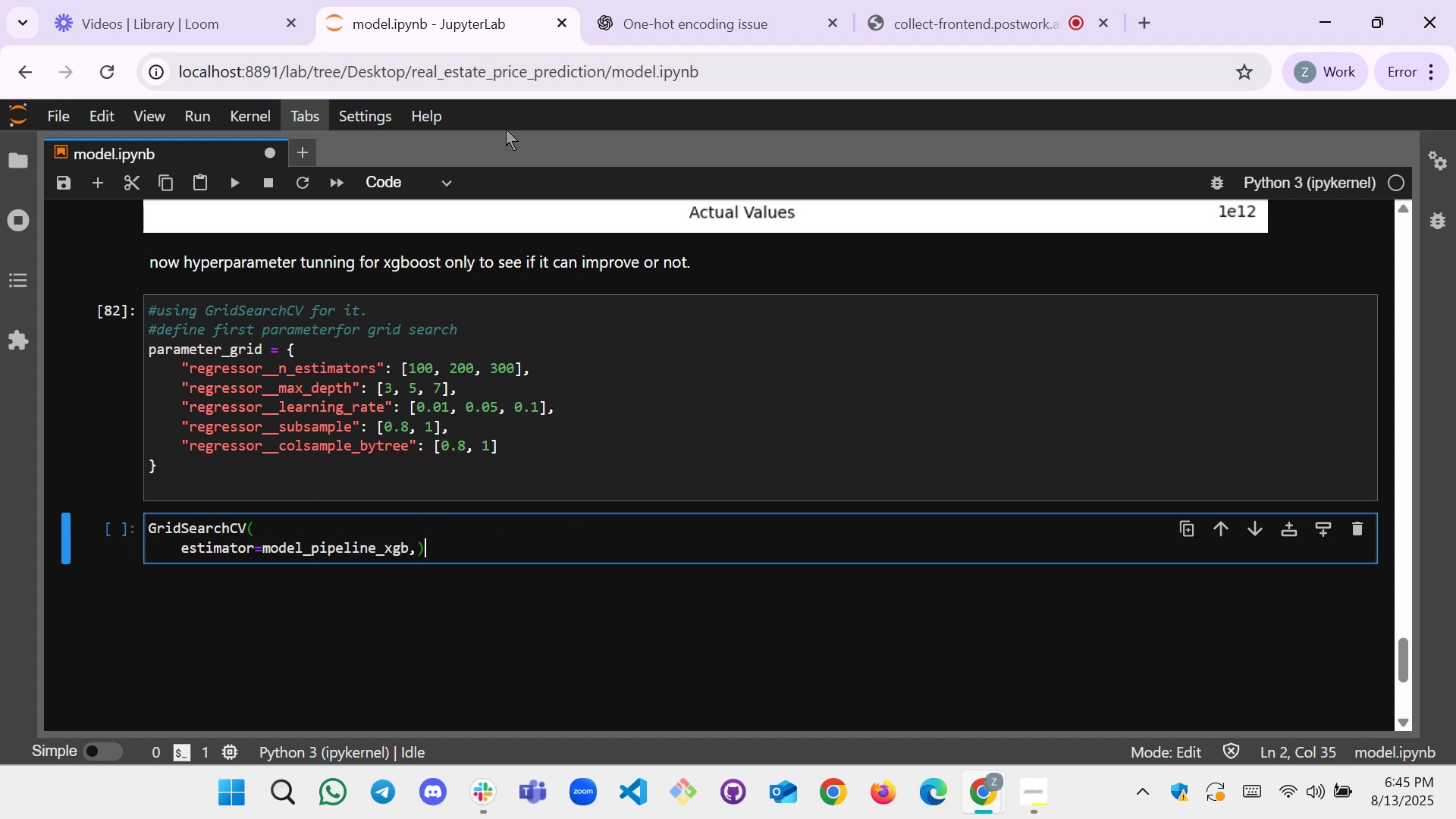 
key(ArrowLeft)
 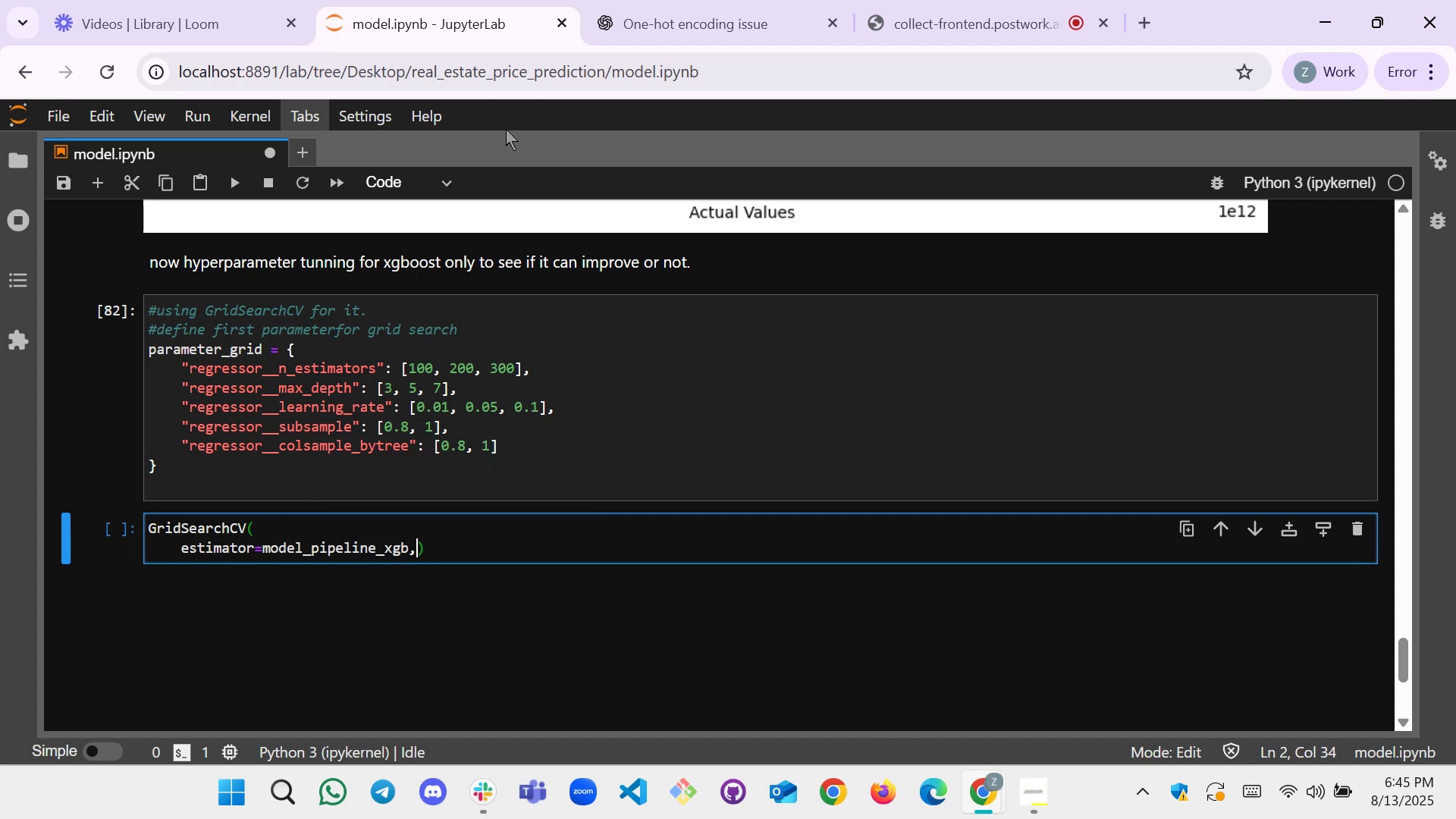 
key(Enter)
 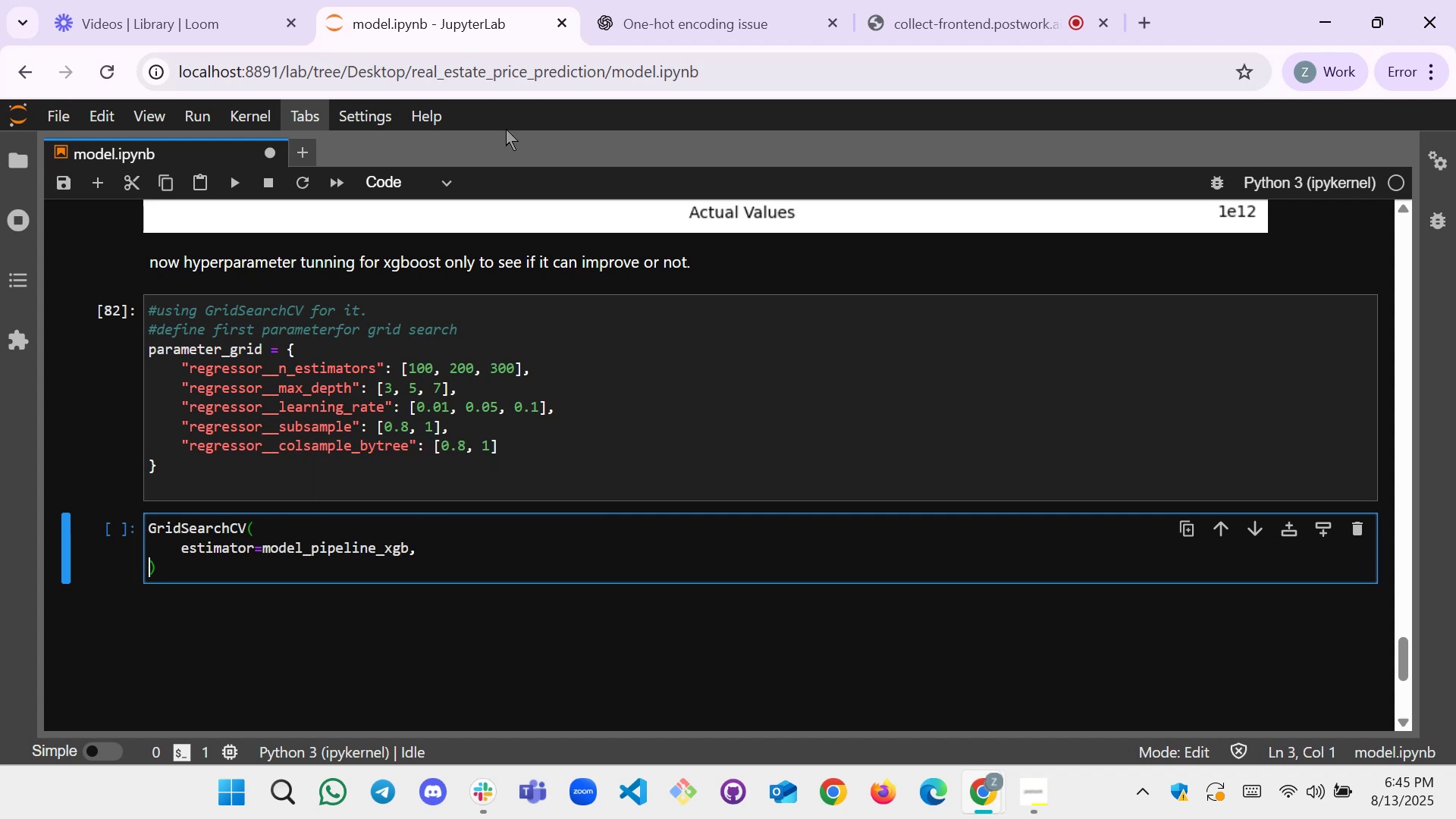 
key(Enter)
 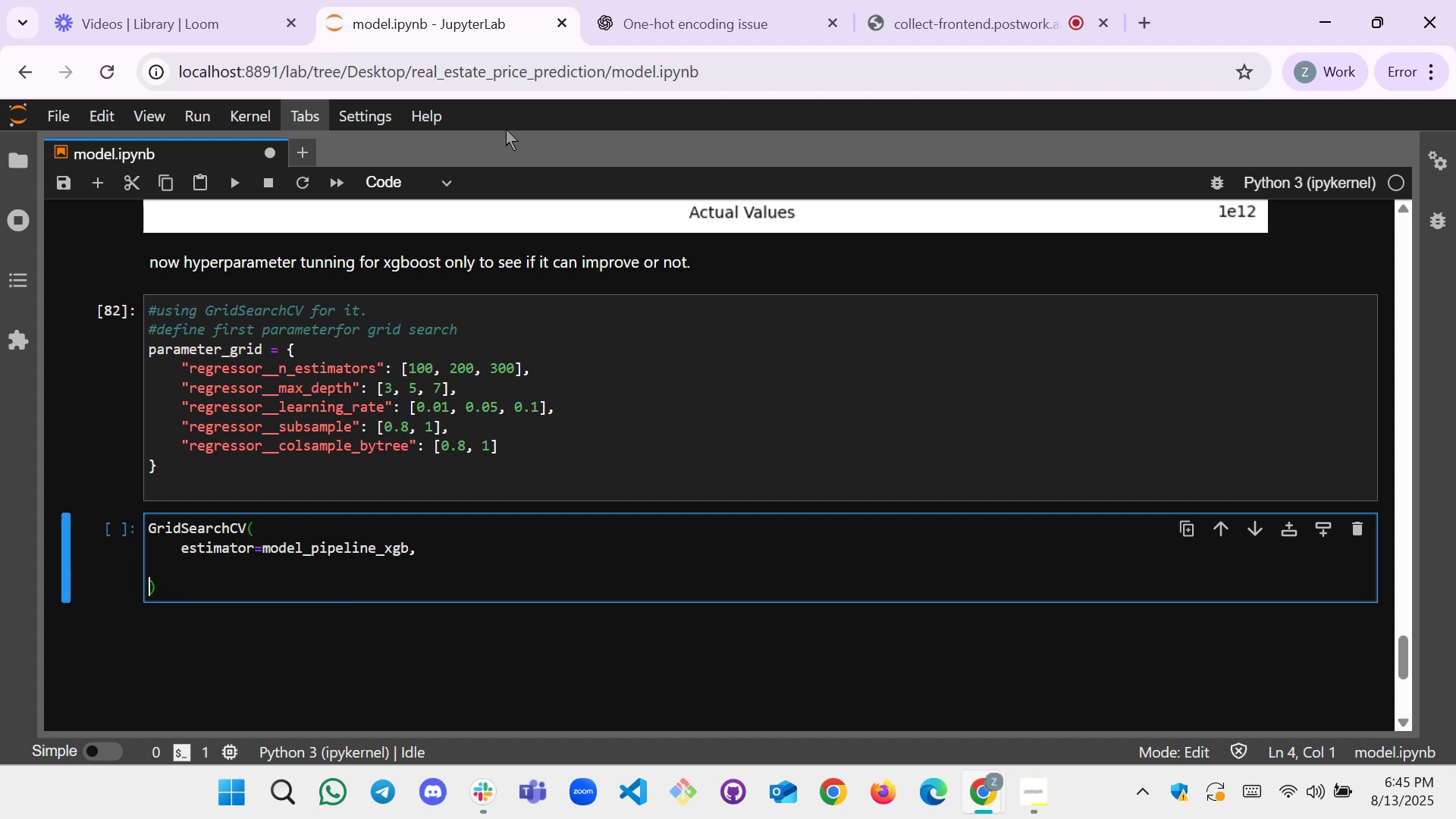 
key(ArrowUp)
 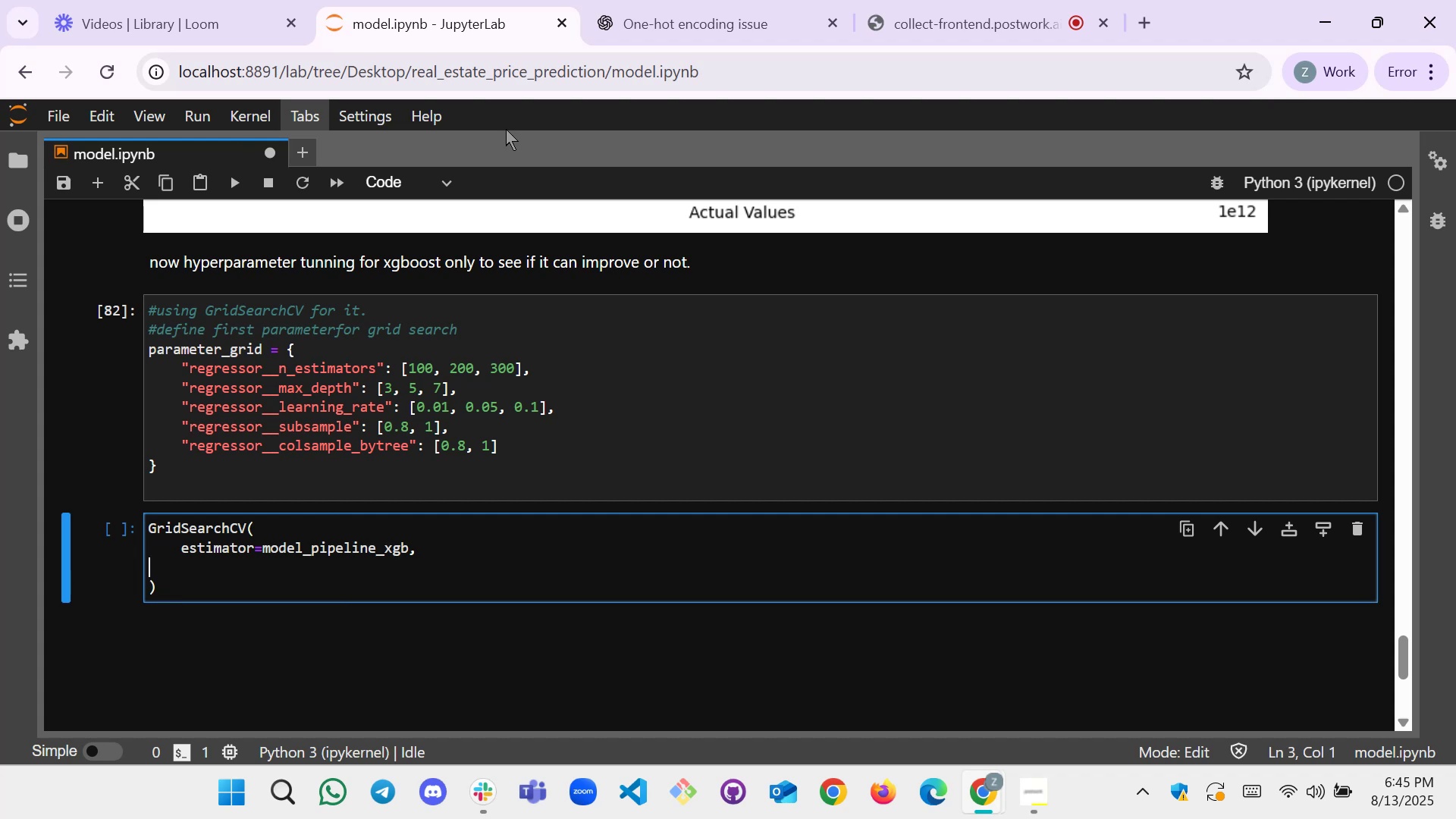 
key(Tab)
 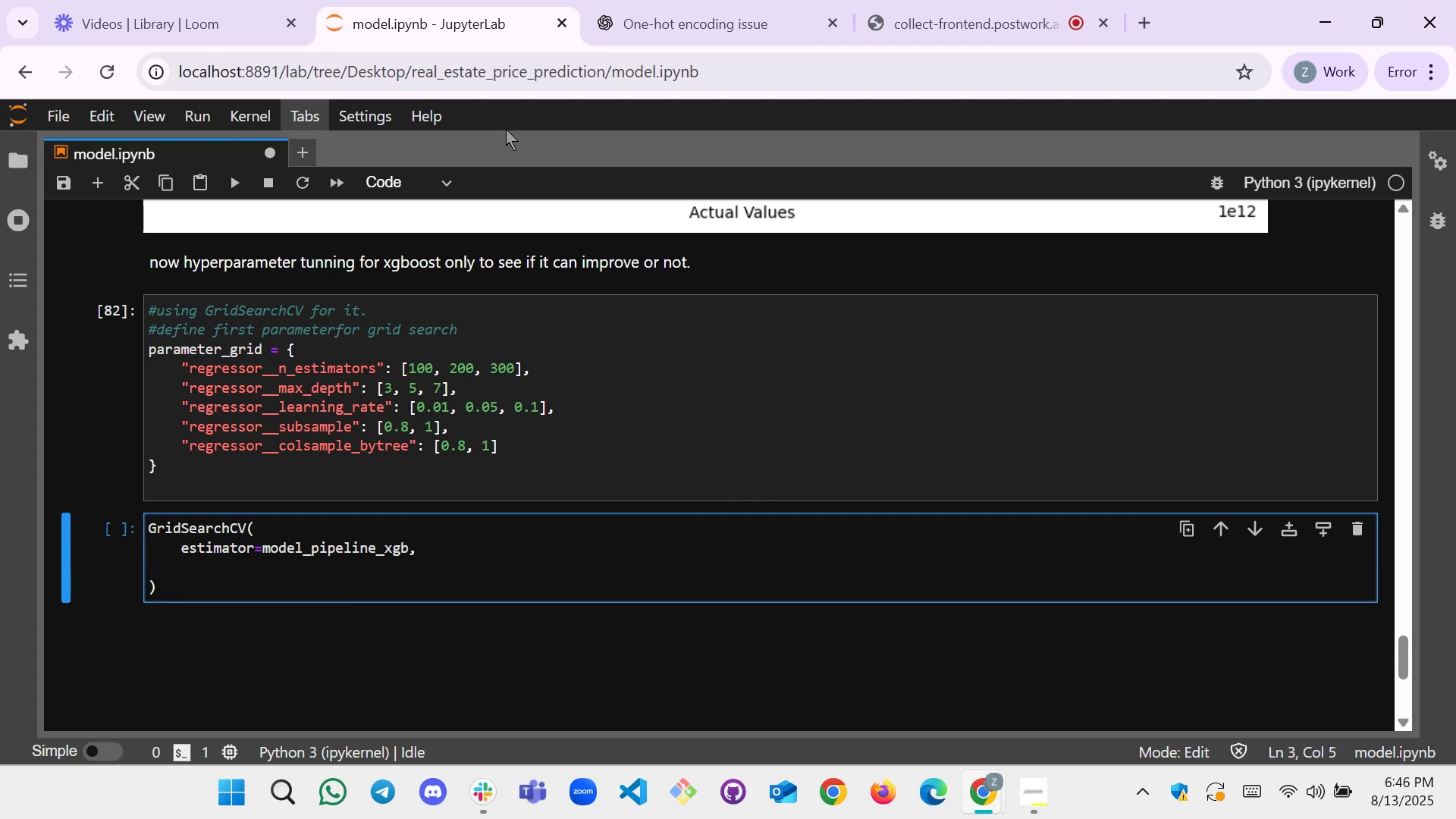 
type(param_grid=parameter_grid)
 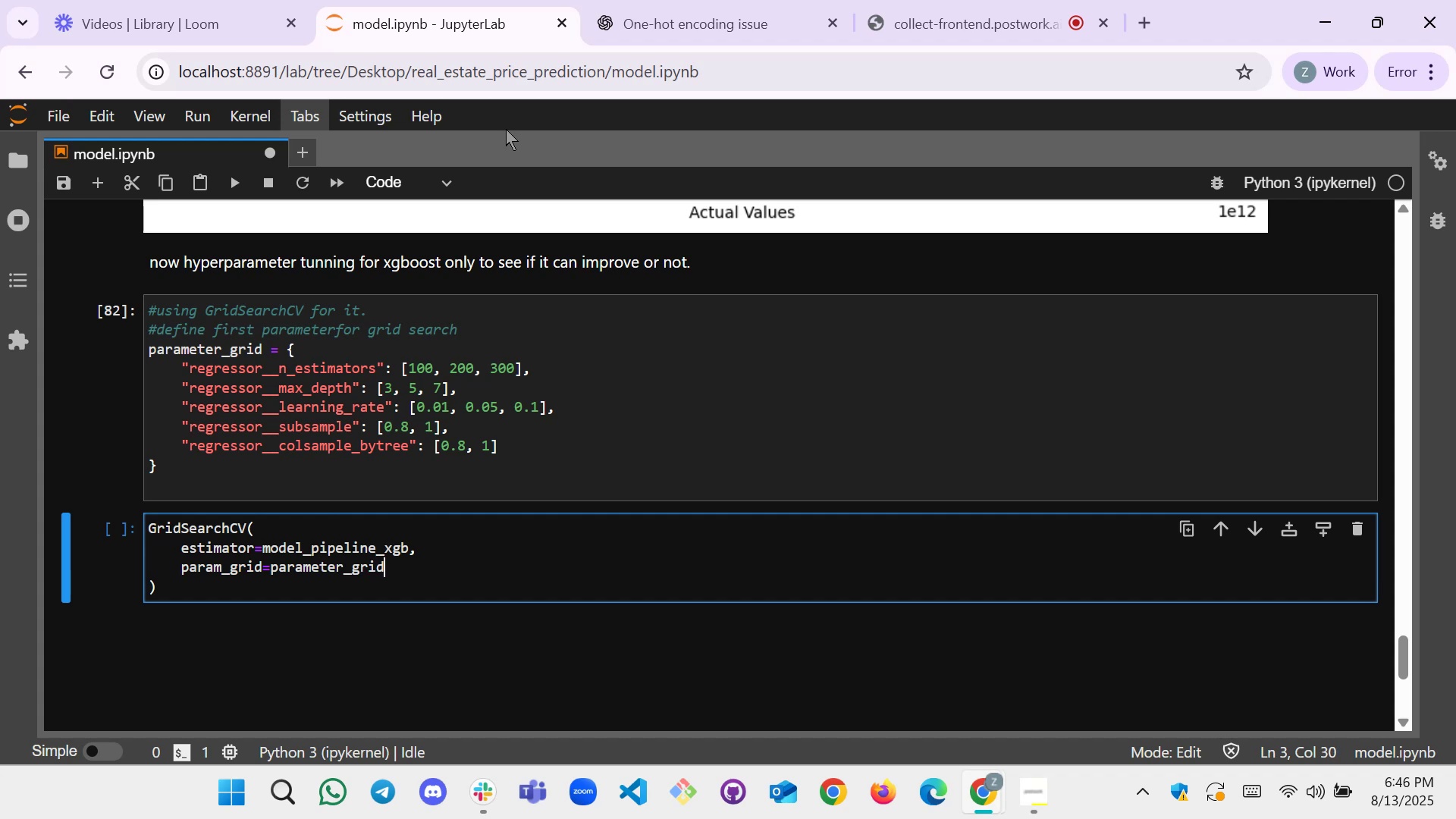 
left_click([678, 0])
 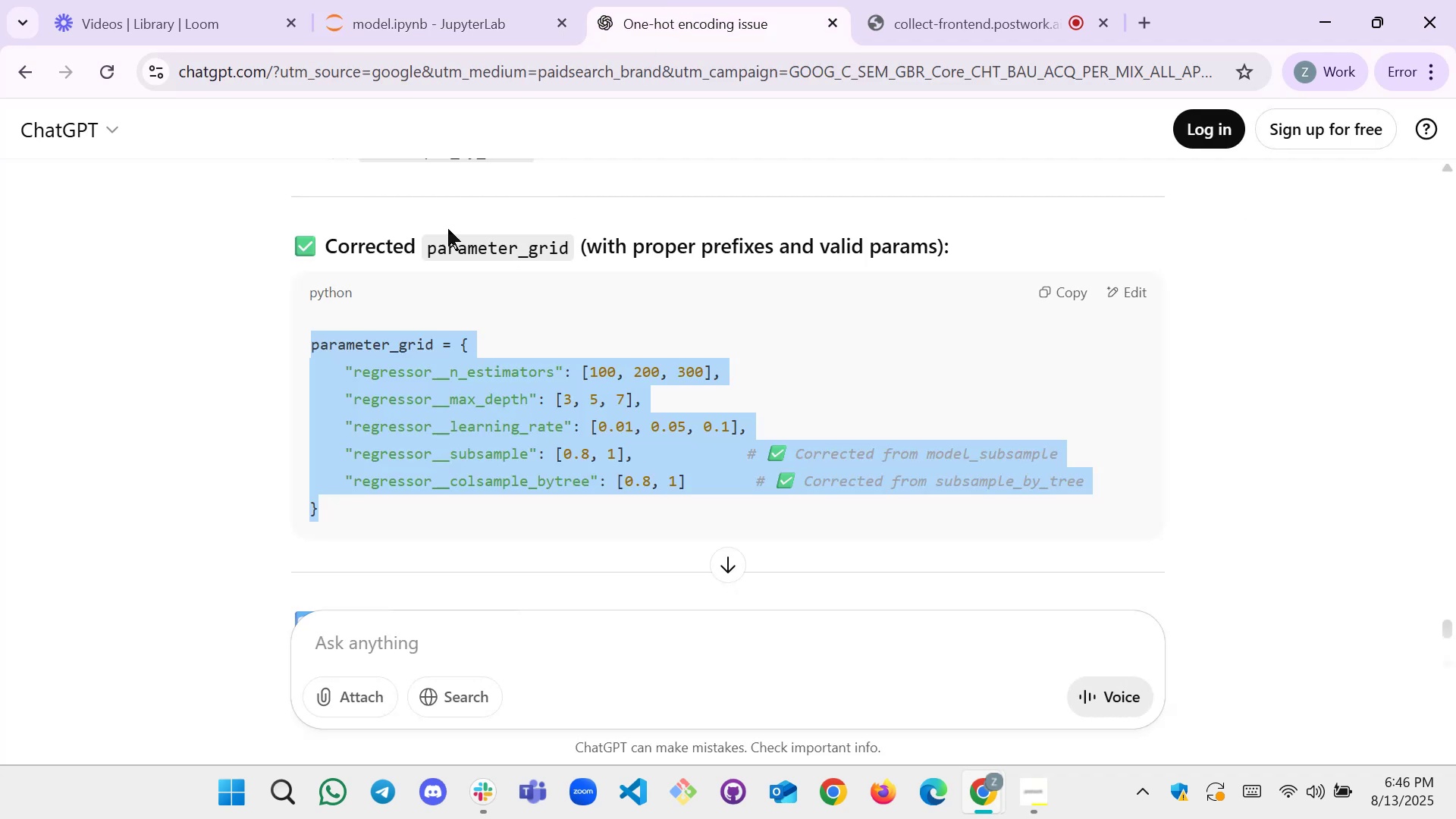 
left_click([424, 19])
 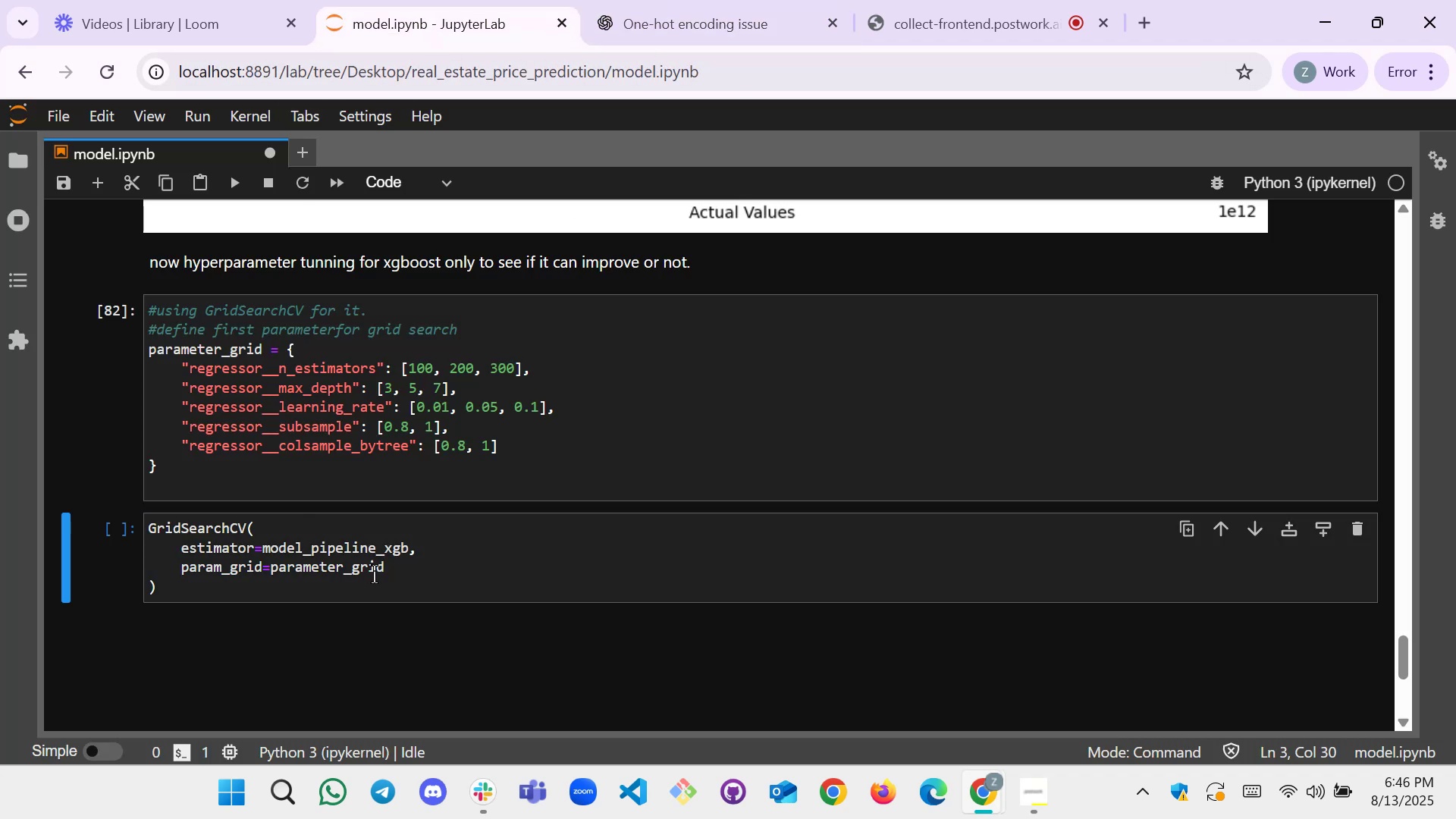 
left_click([406, 573])
 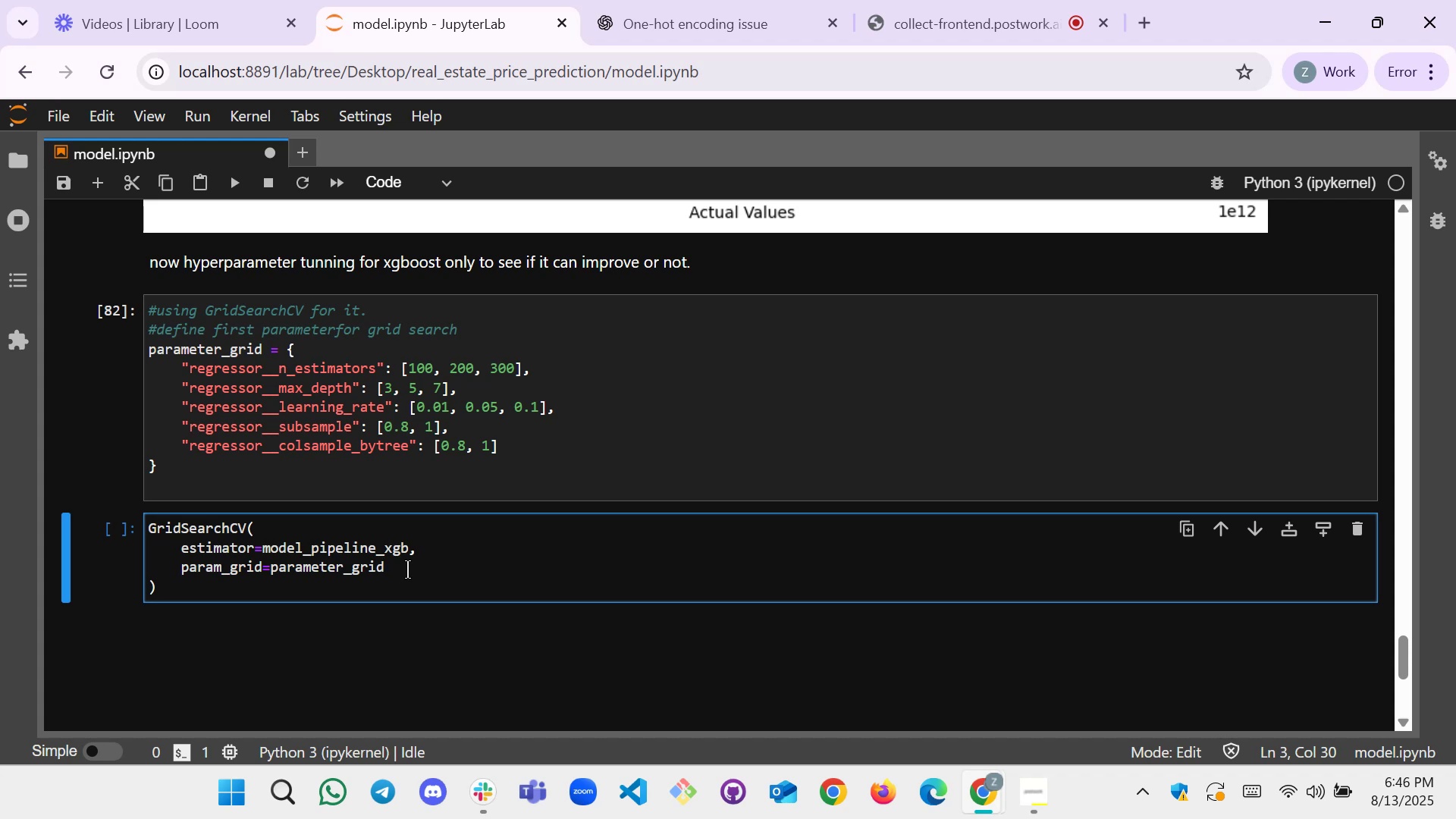 
wait(5.27)
 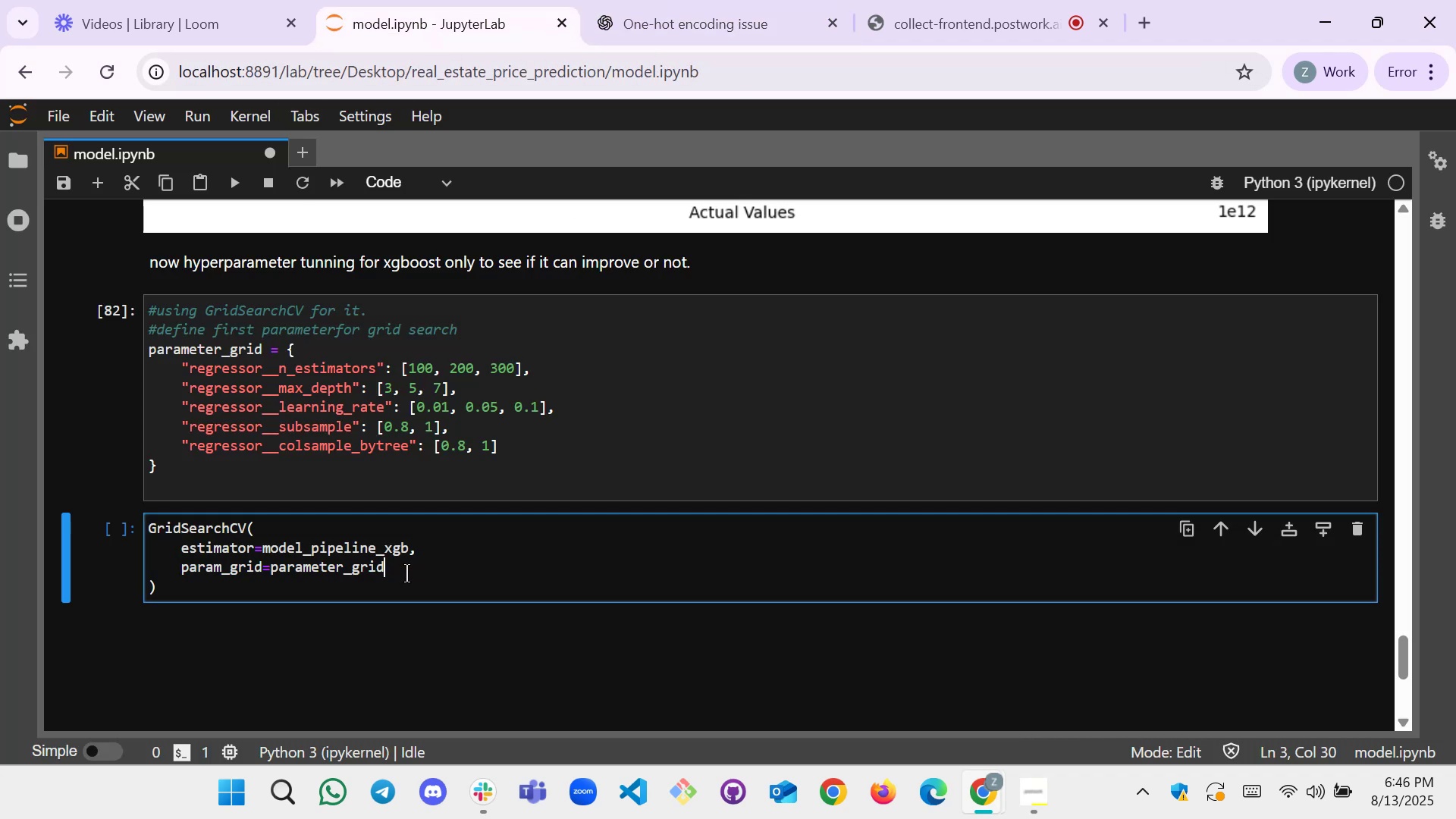 
key(Comma)
 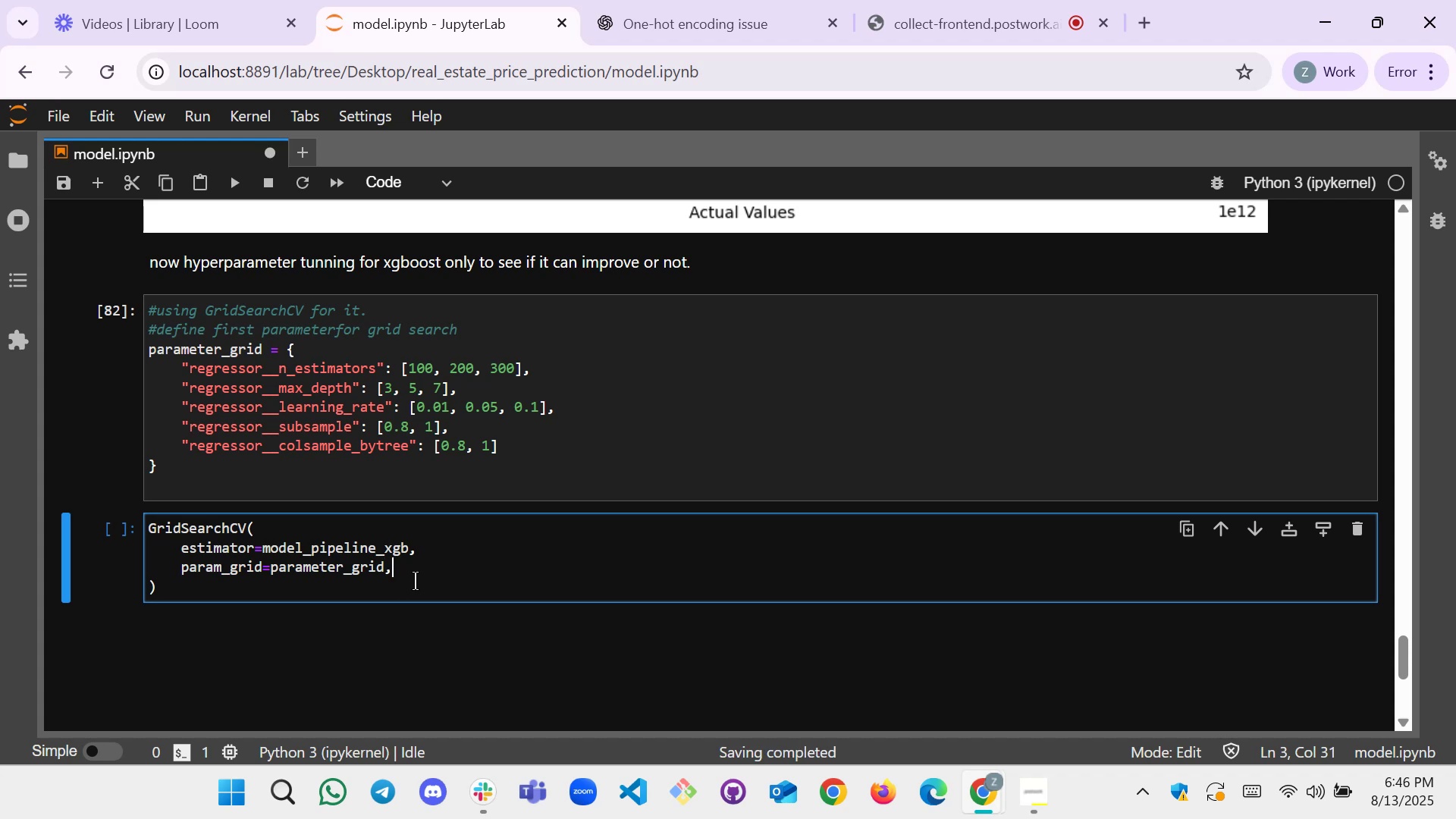 
key(Enter)
 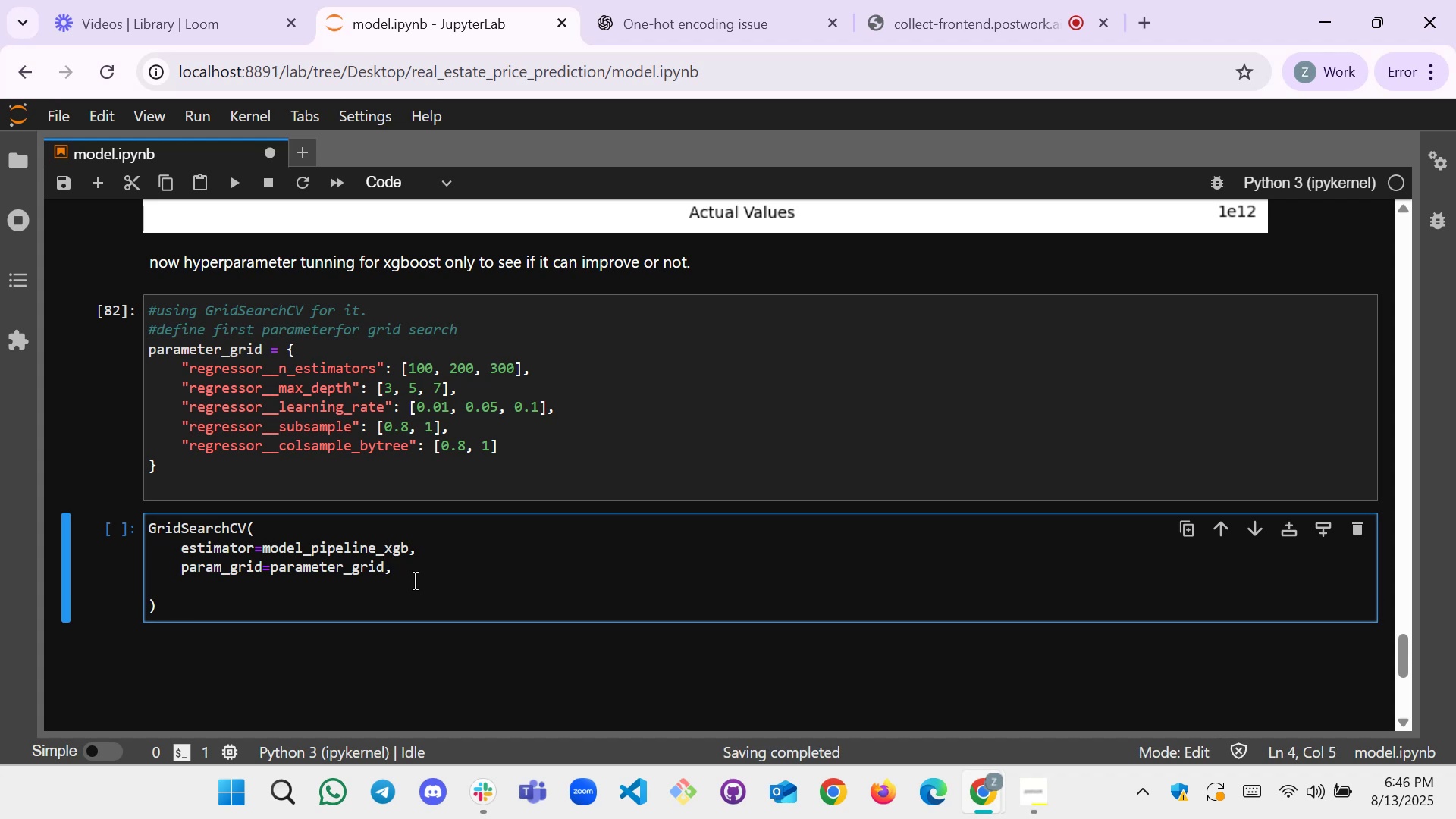 
type(score)
key(Backspace)
type(ing="neg_mean_absolute_eorr)
key(Backspace)
key(Backspace)
key(Backspace)
type(rror:)
key(Backspace)
type(",)
 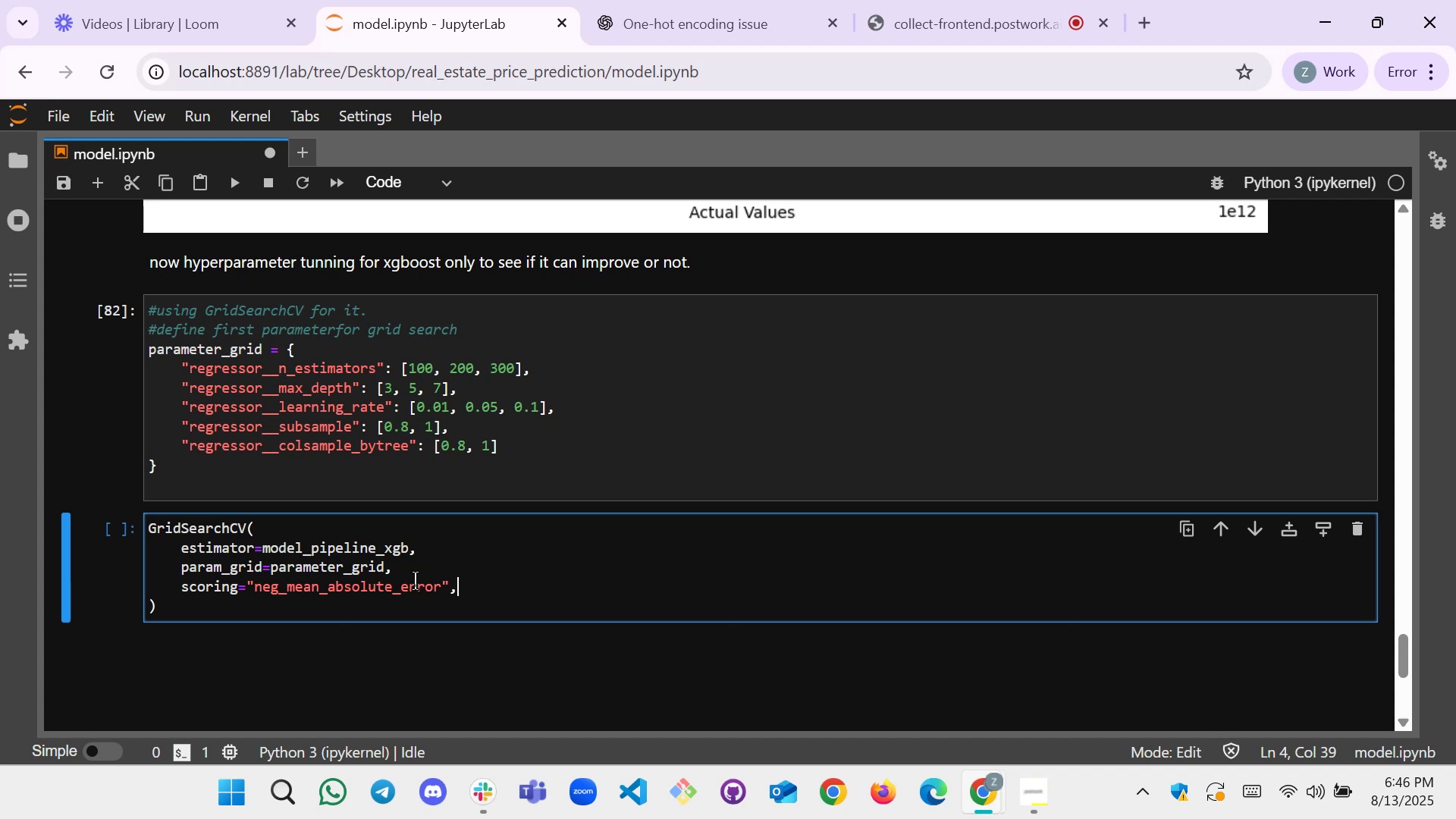 
key(Enter)
 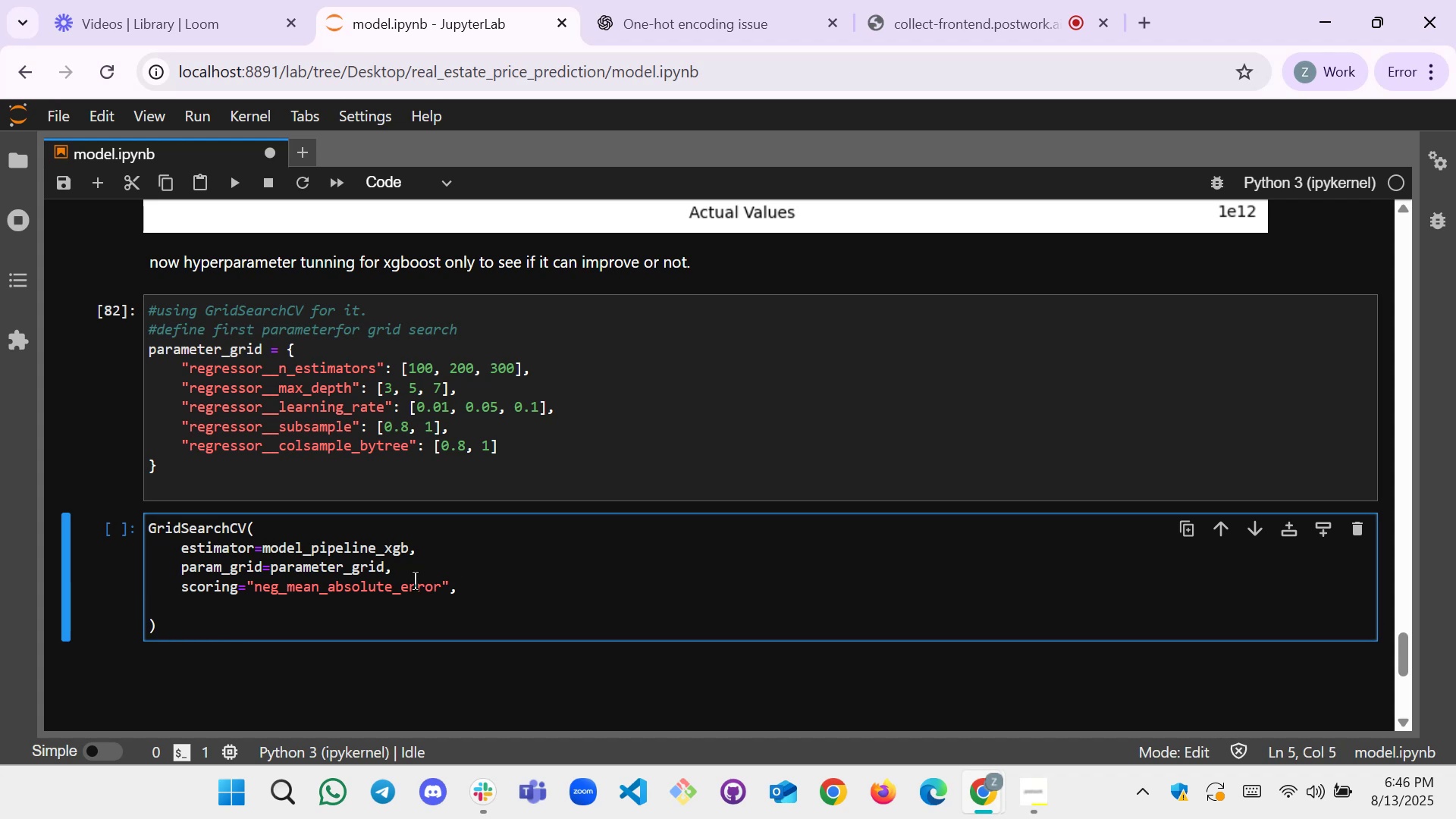 
type(cv=3,)
 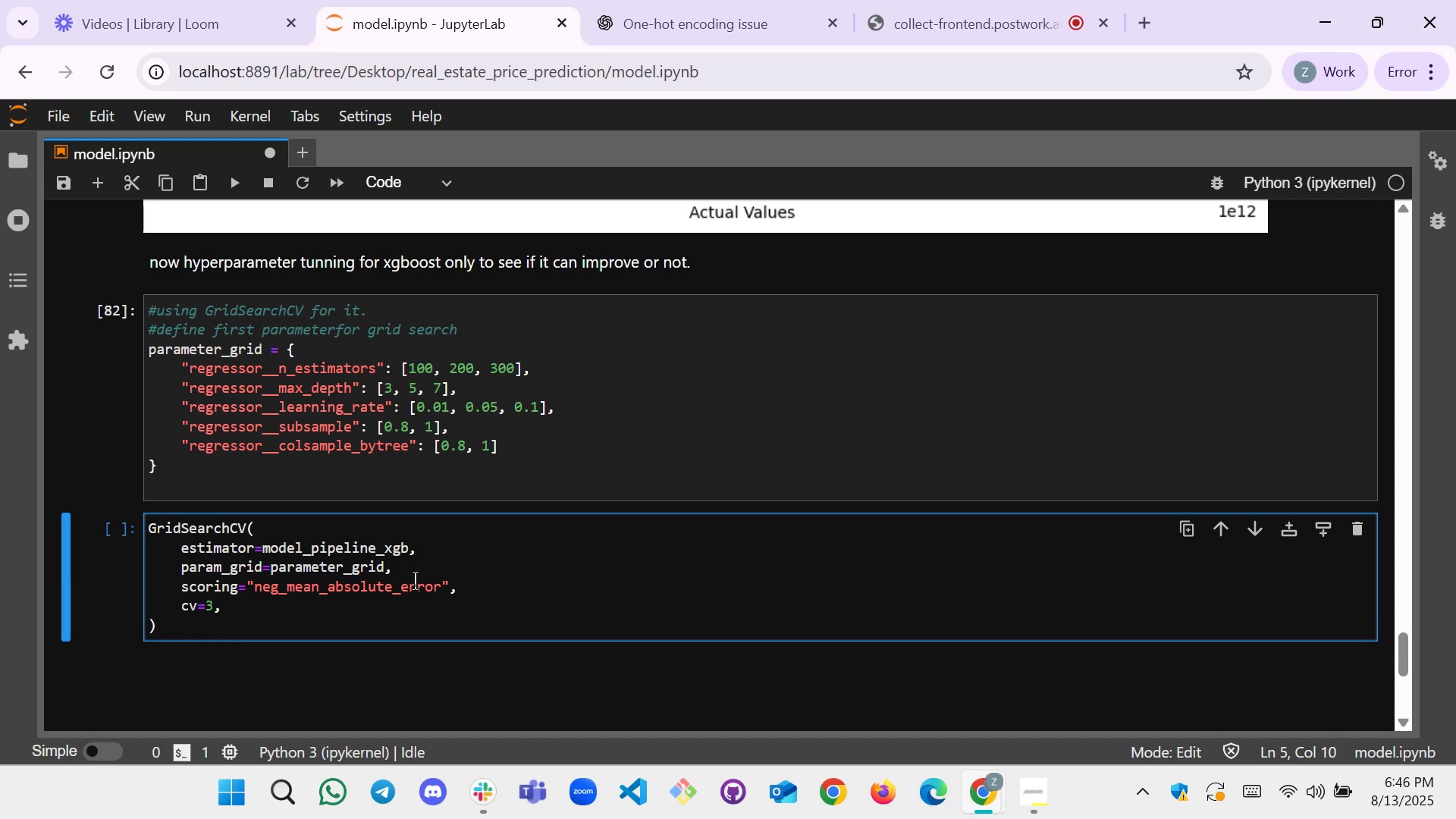 
key(Enter)
 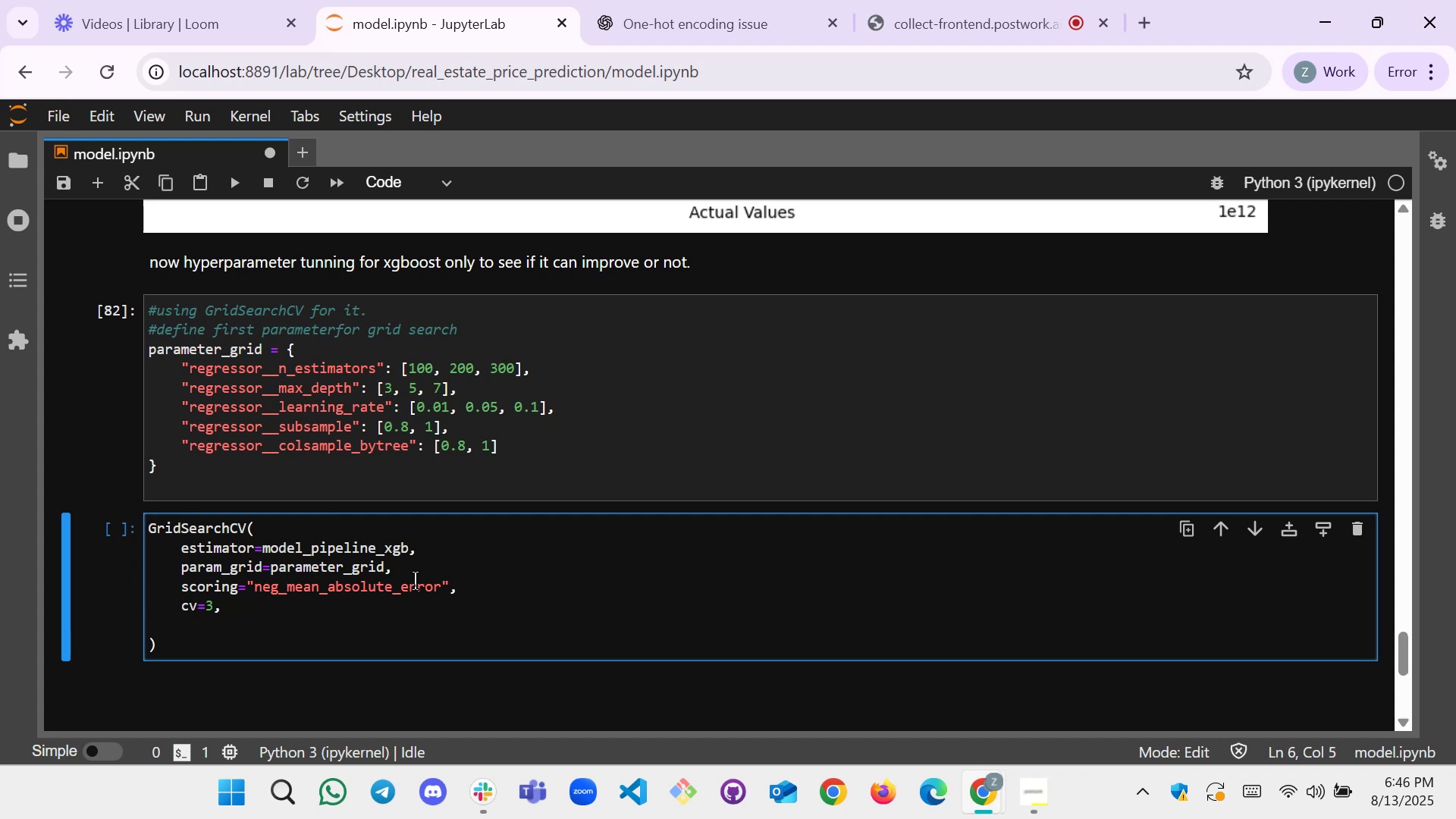 
type(verbose=2,)
 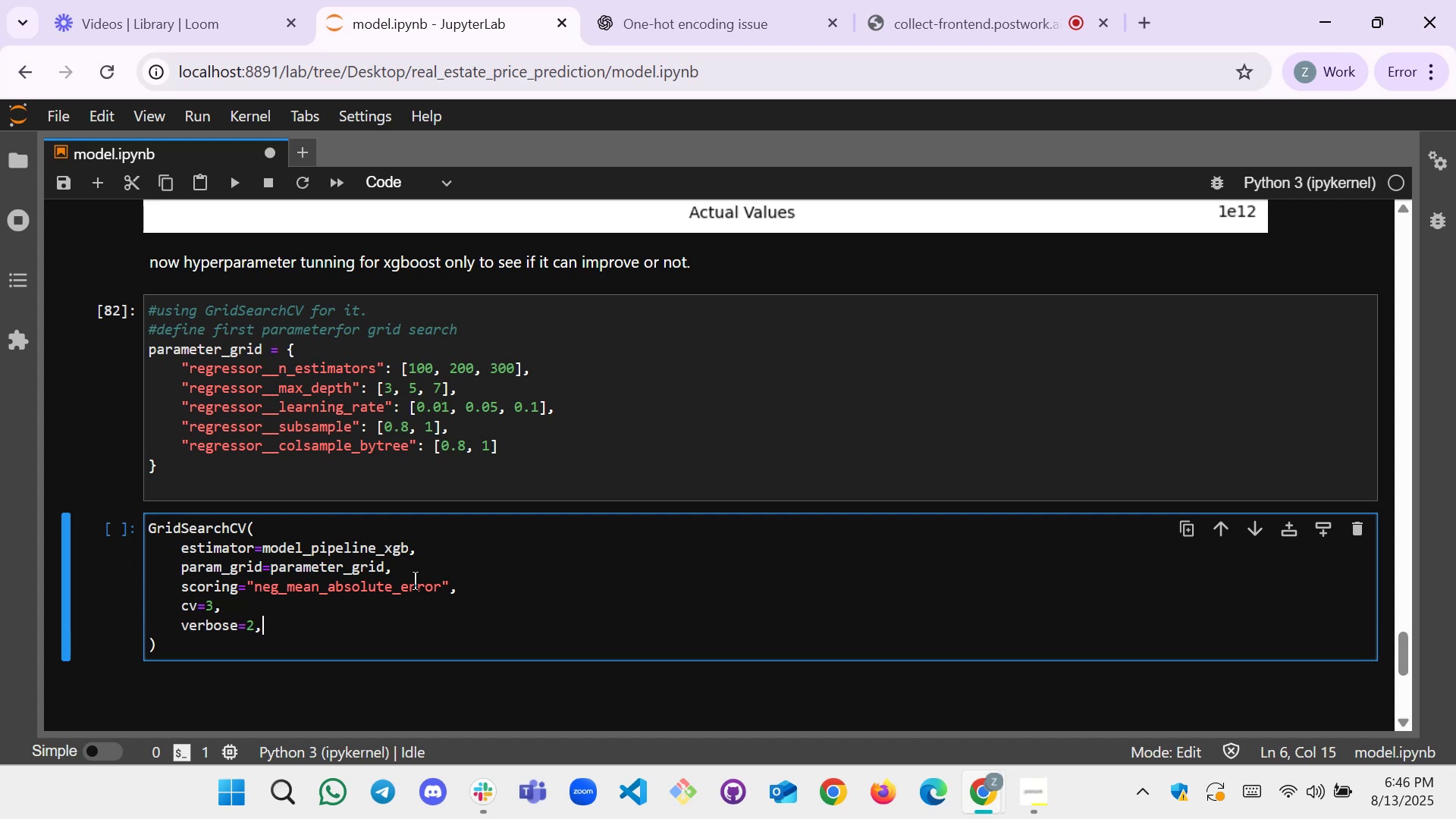 
key(Enter)
 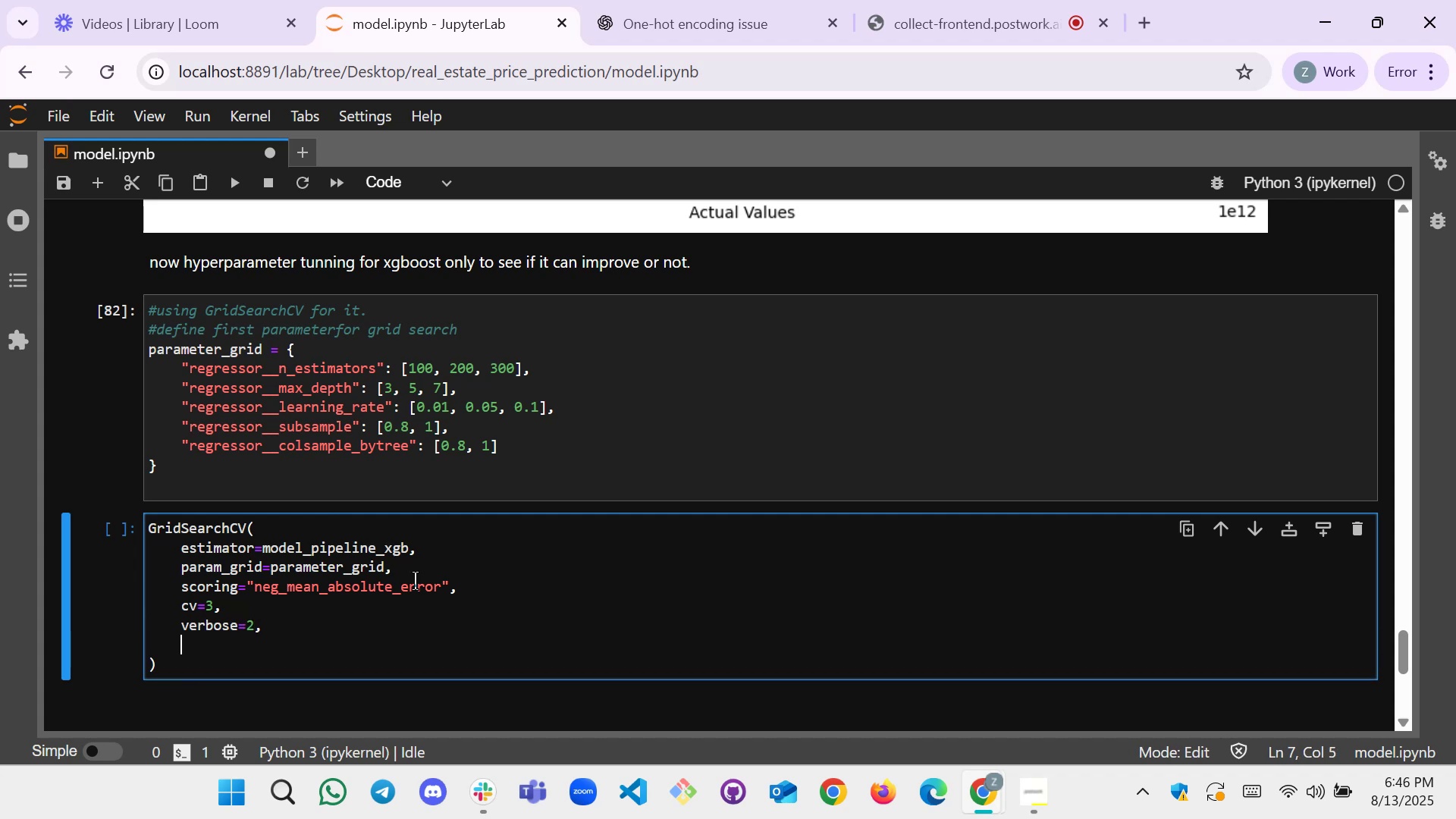 
key(Backspace)
 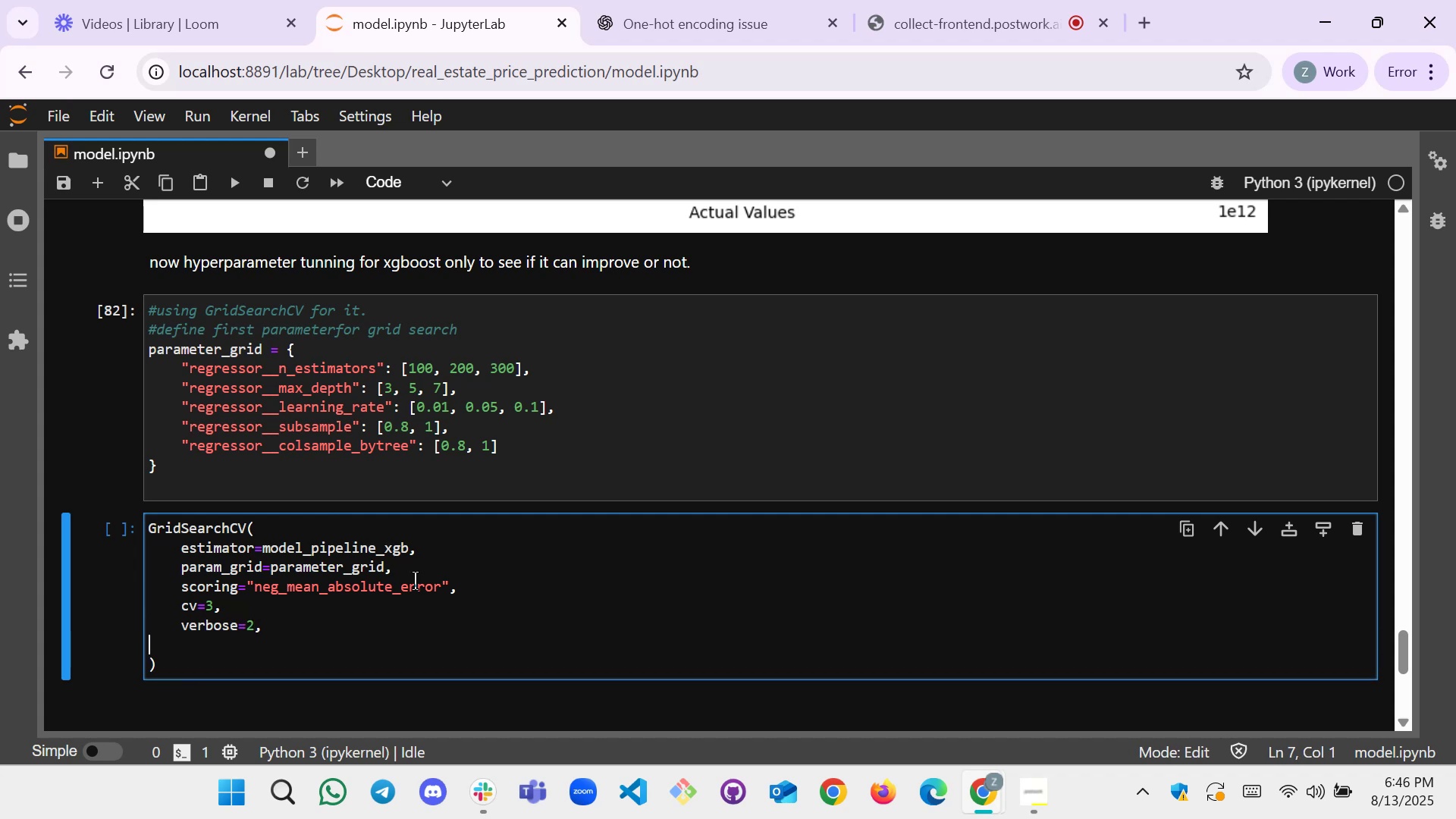 
key(Backspace)
 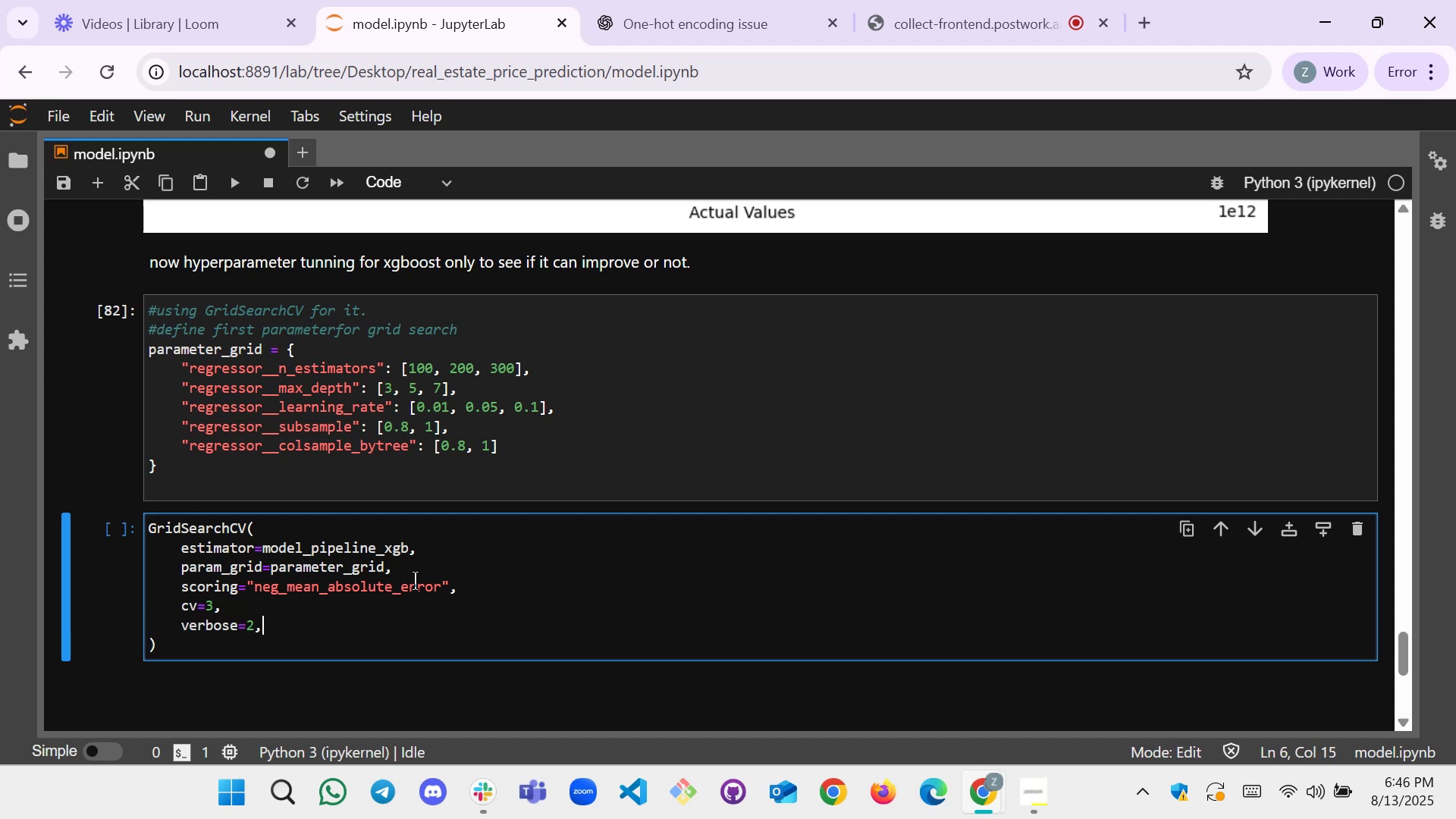 
key(Backspace)
 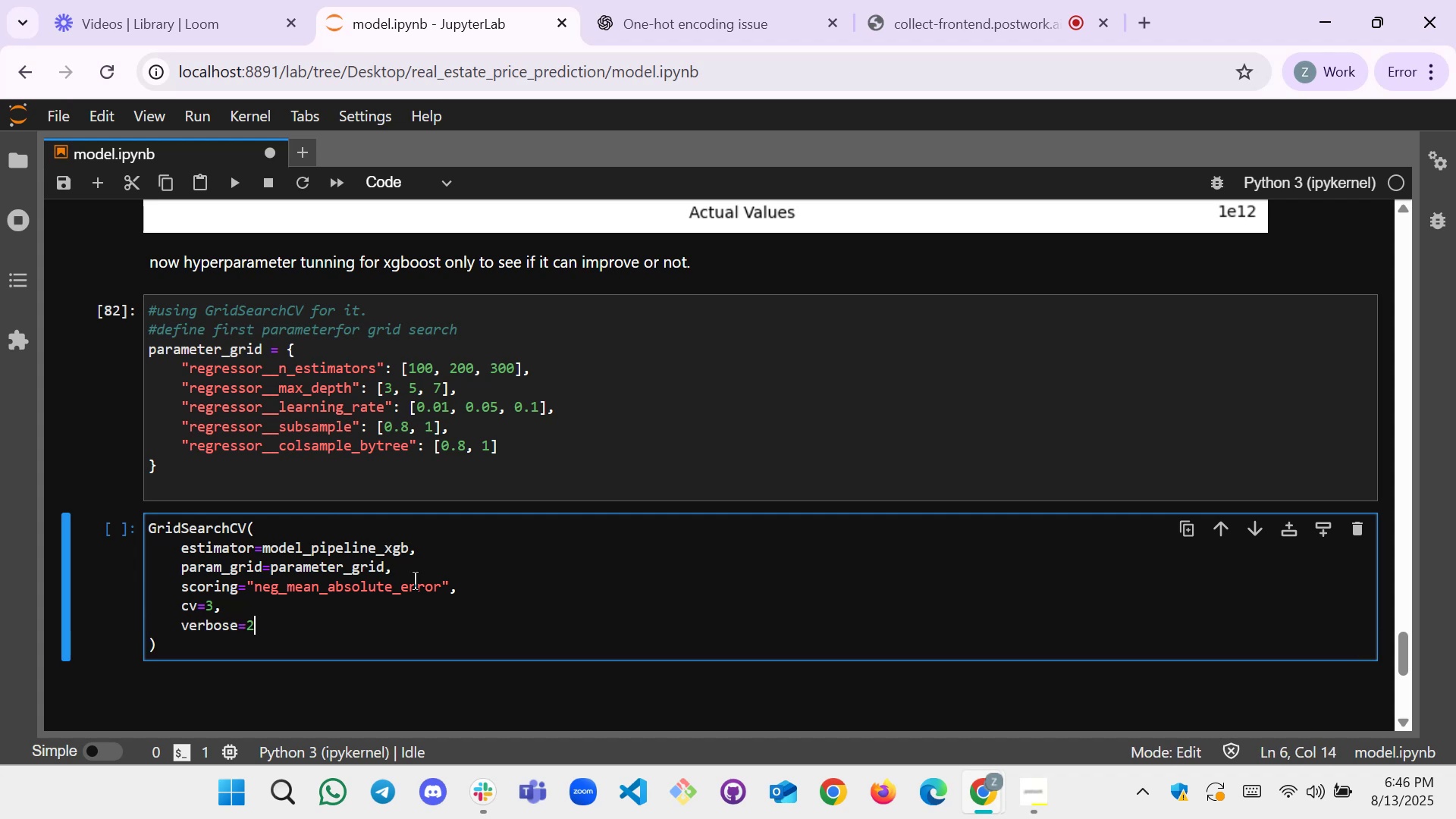 
key(Backspace)
 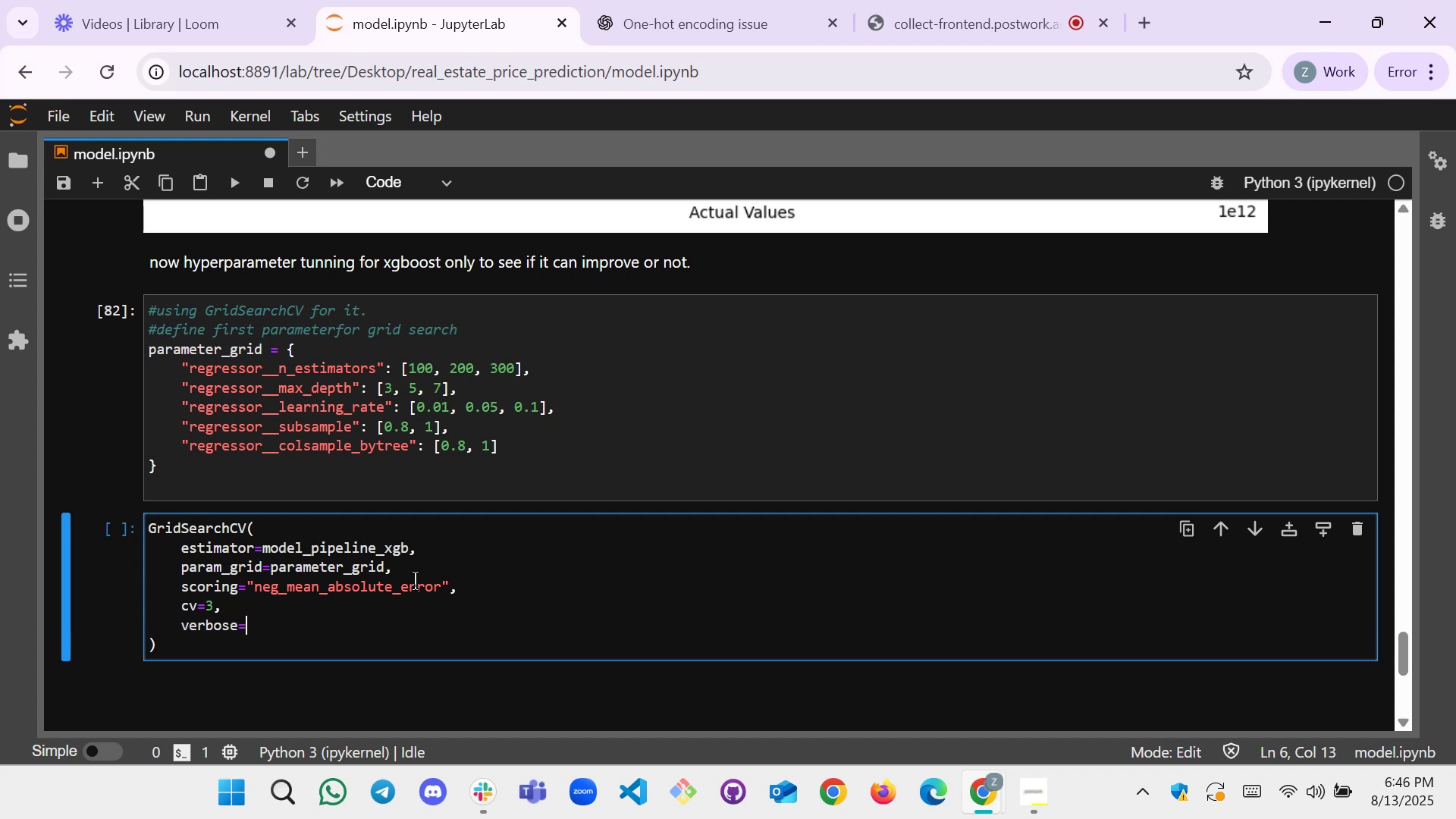 
key(1)
 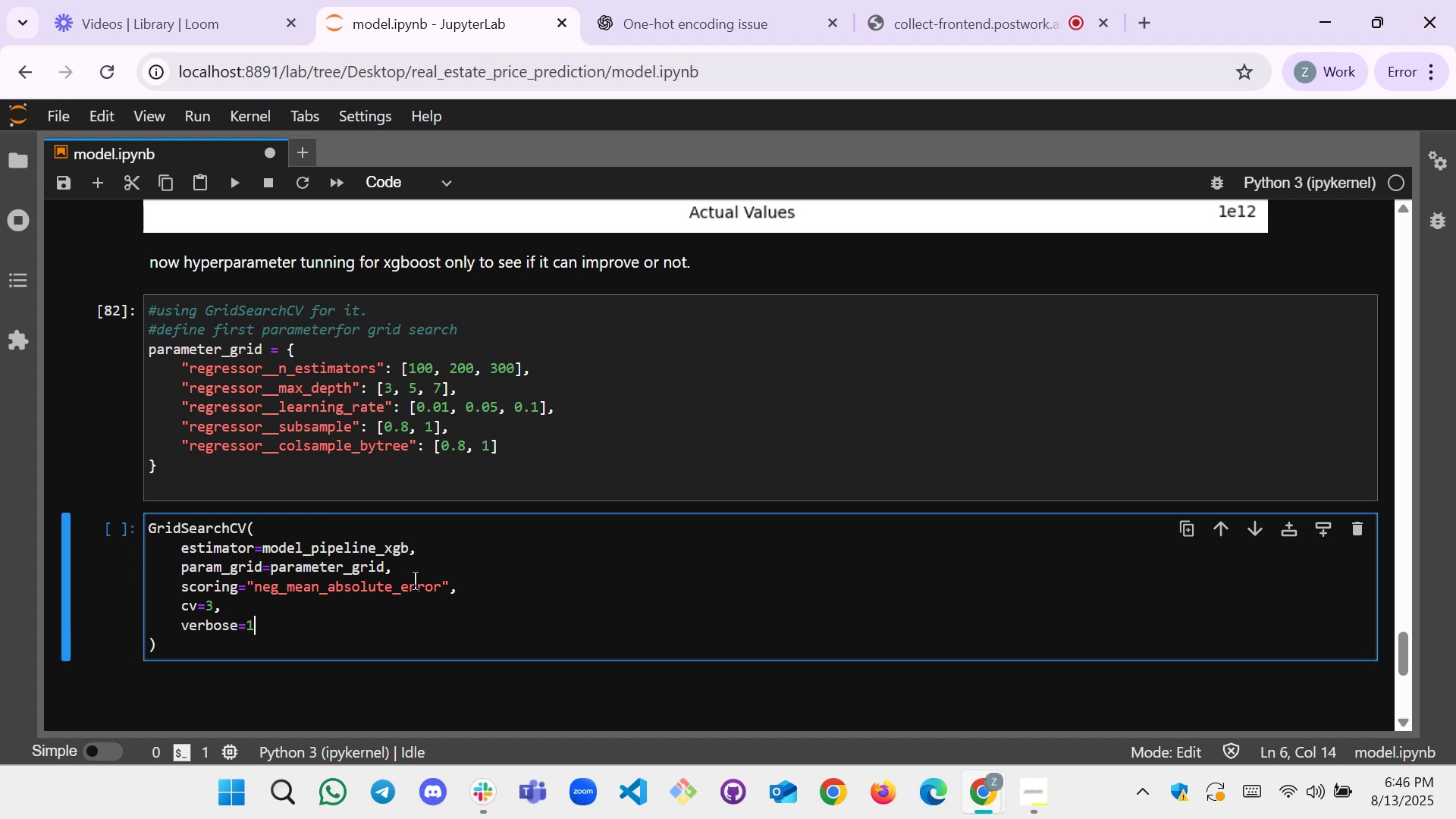 
key(Comma)
 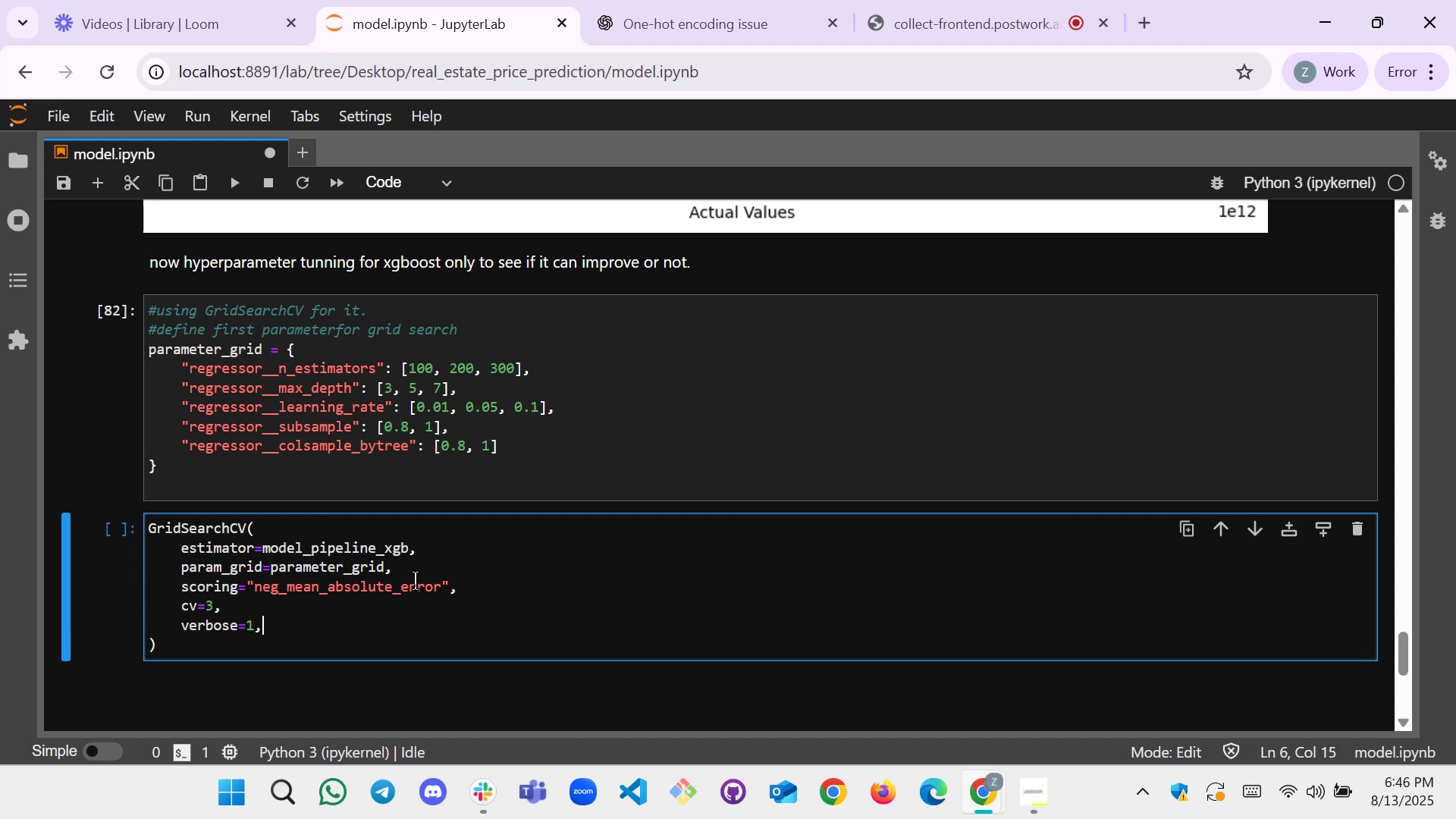 
key(Enter)
 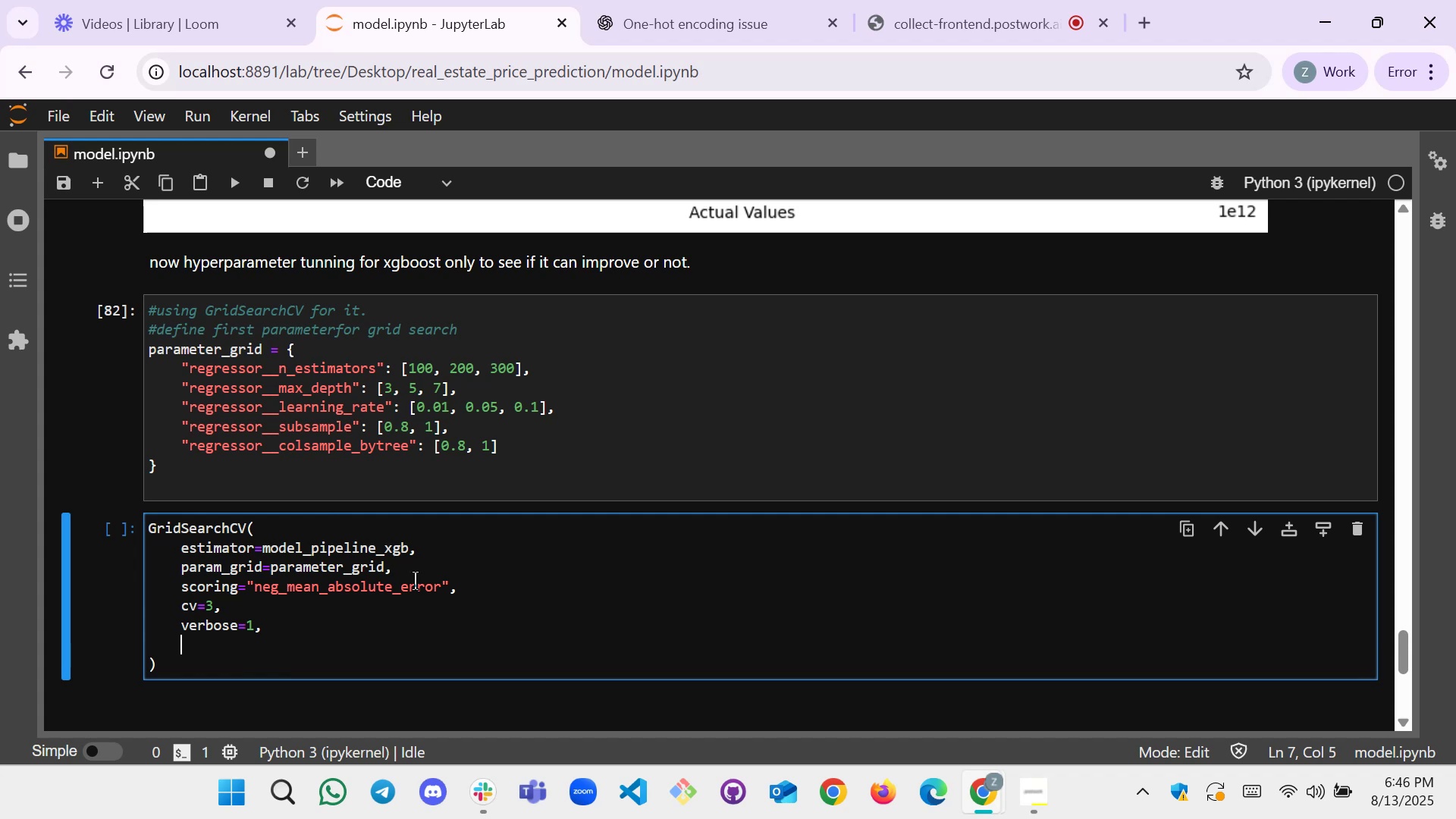 
type(n_jobs)
 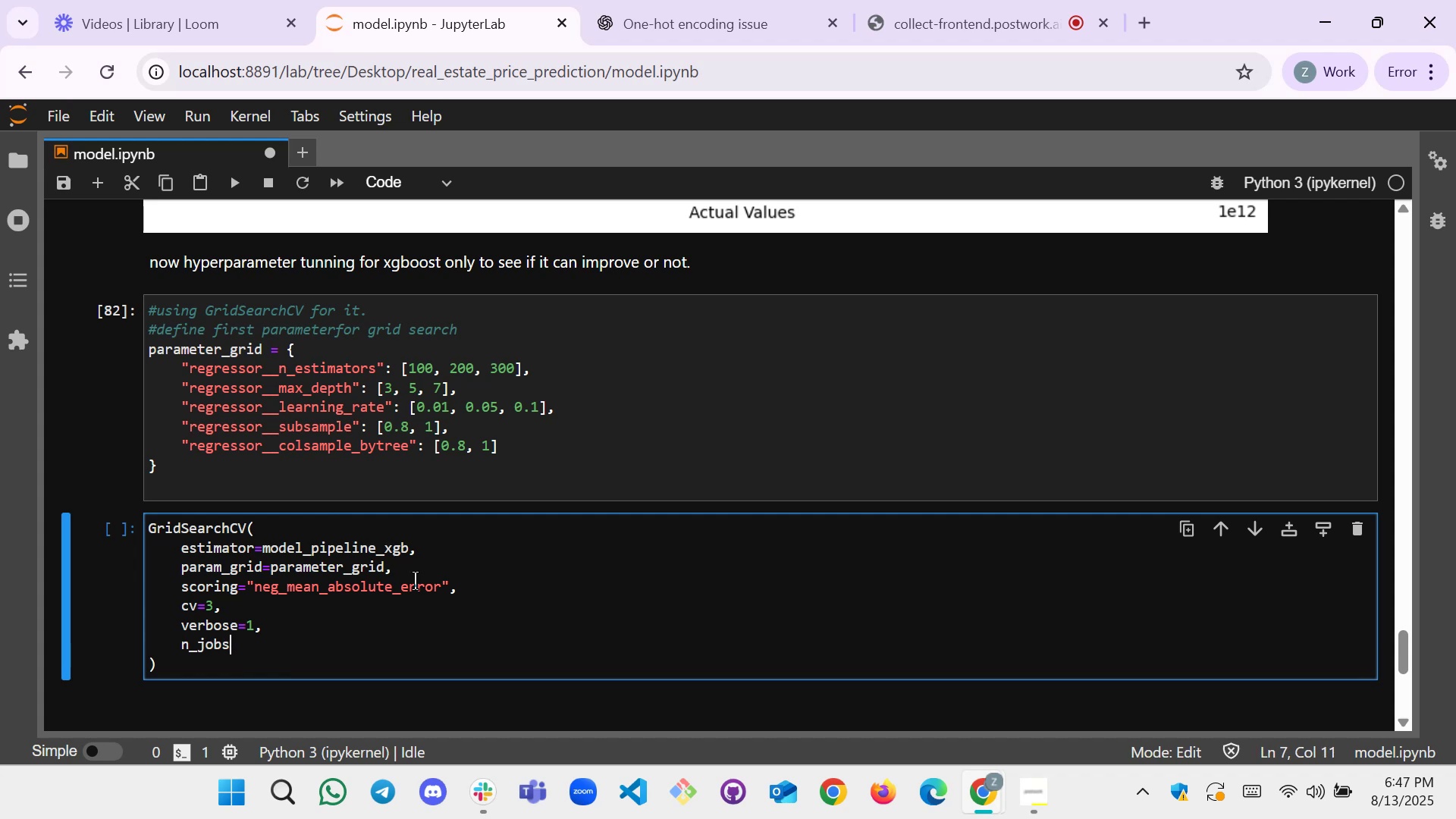 
type(=-1))
key(Backspace)
 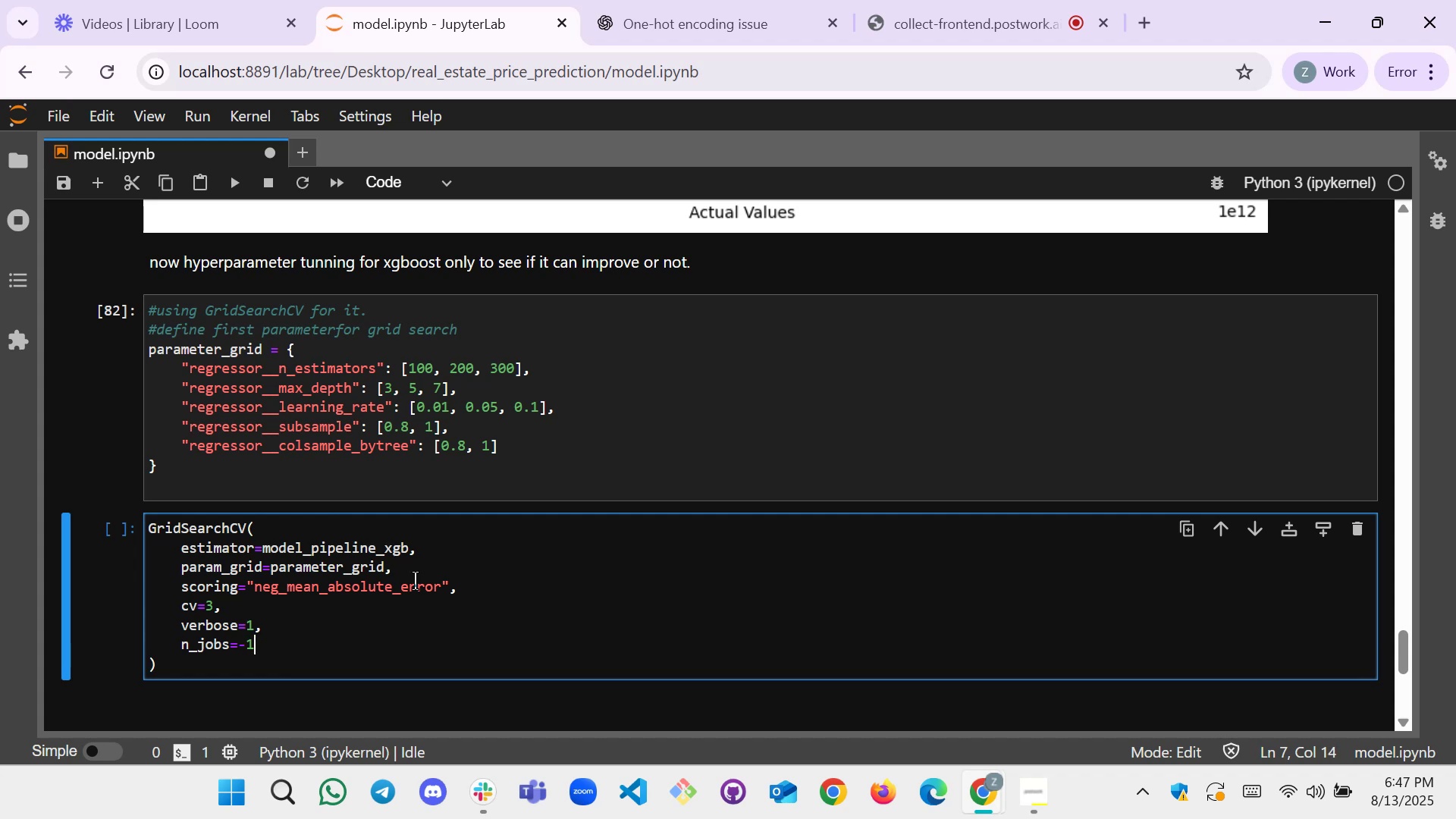 
left_click([149, 532])
 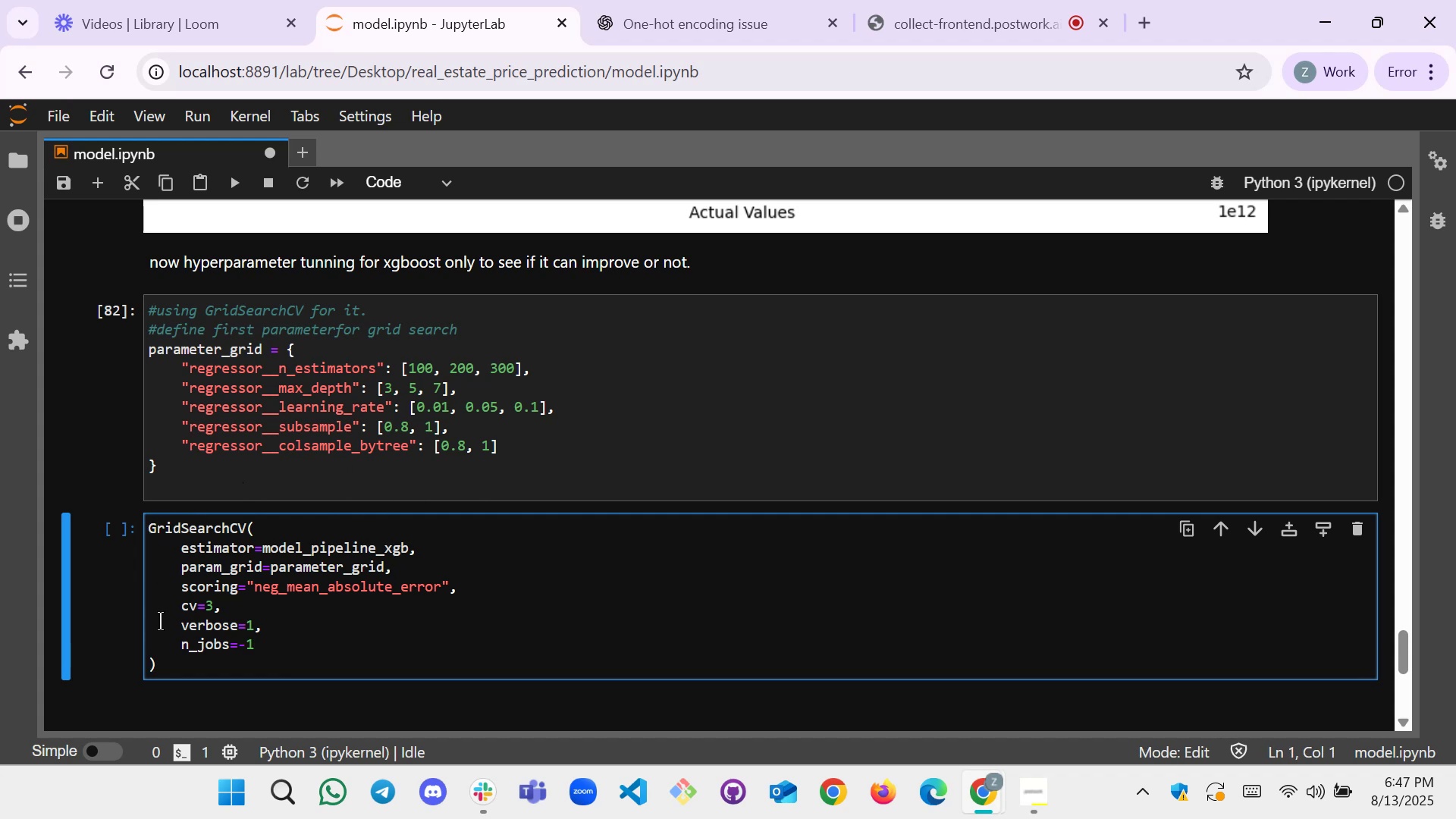 
type(grid_searched=)
 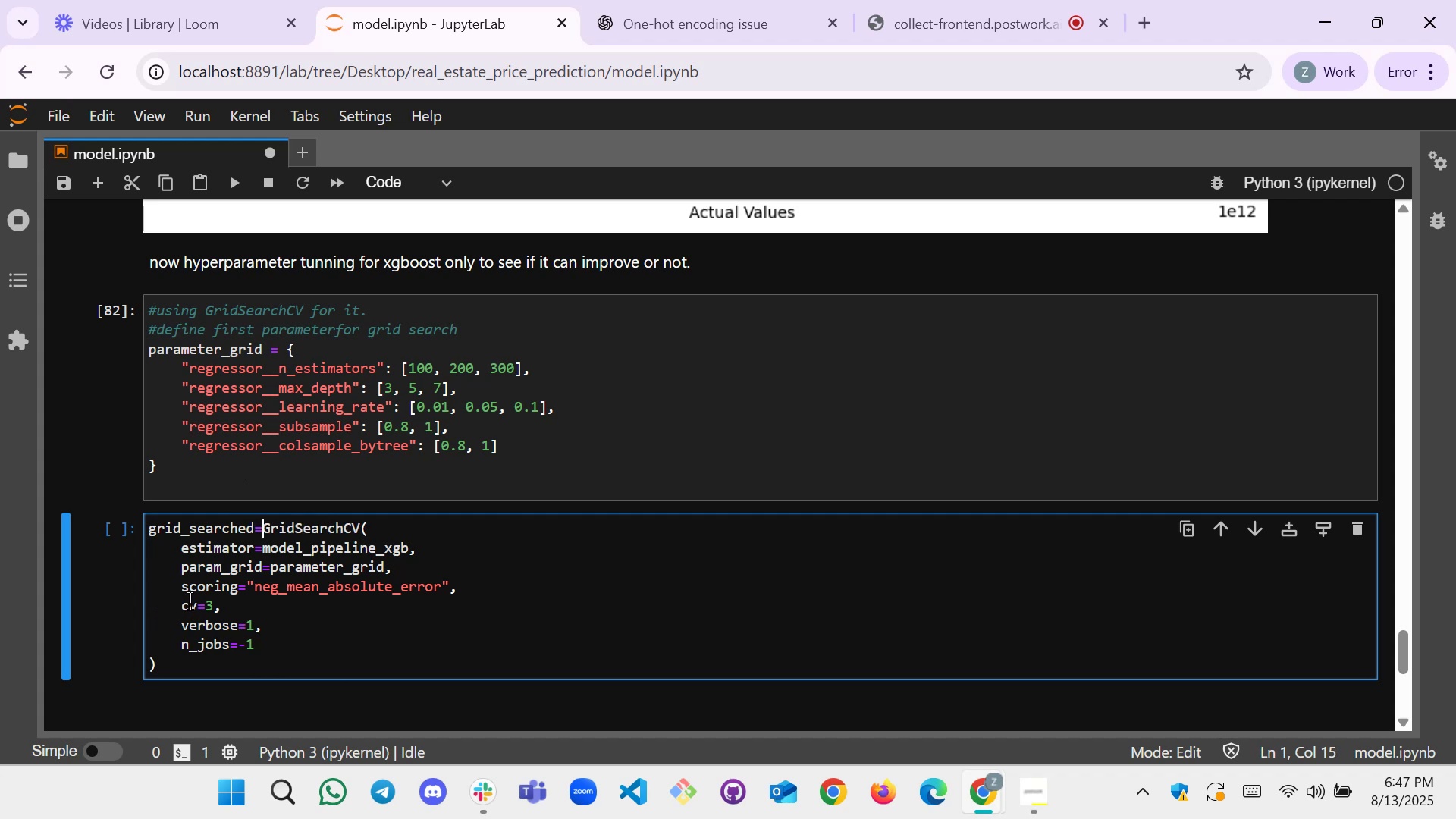 
scroll: coordinate [353, 648], scroll_direction: down, amount: 1.0
 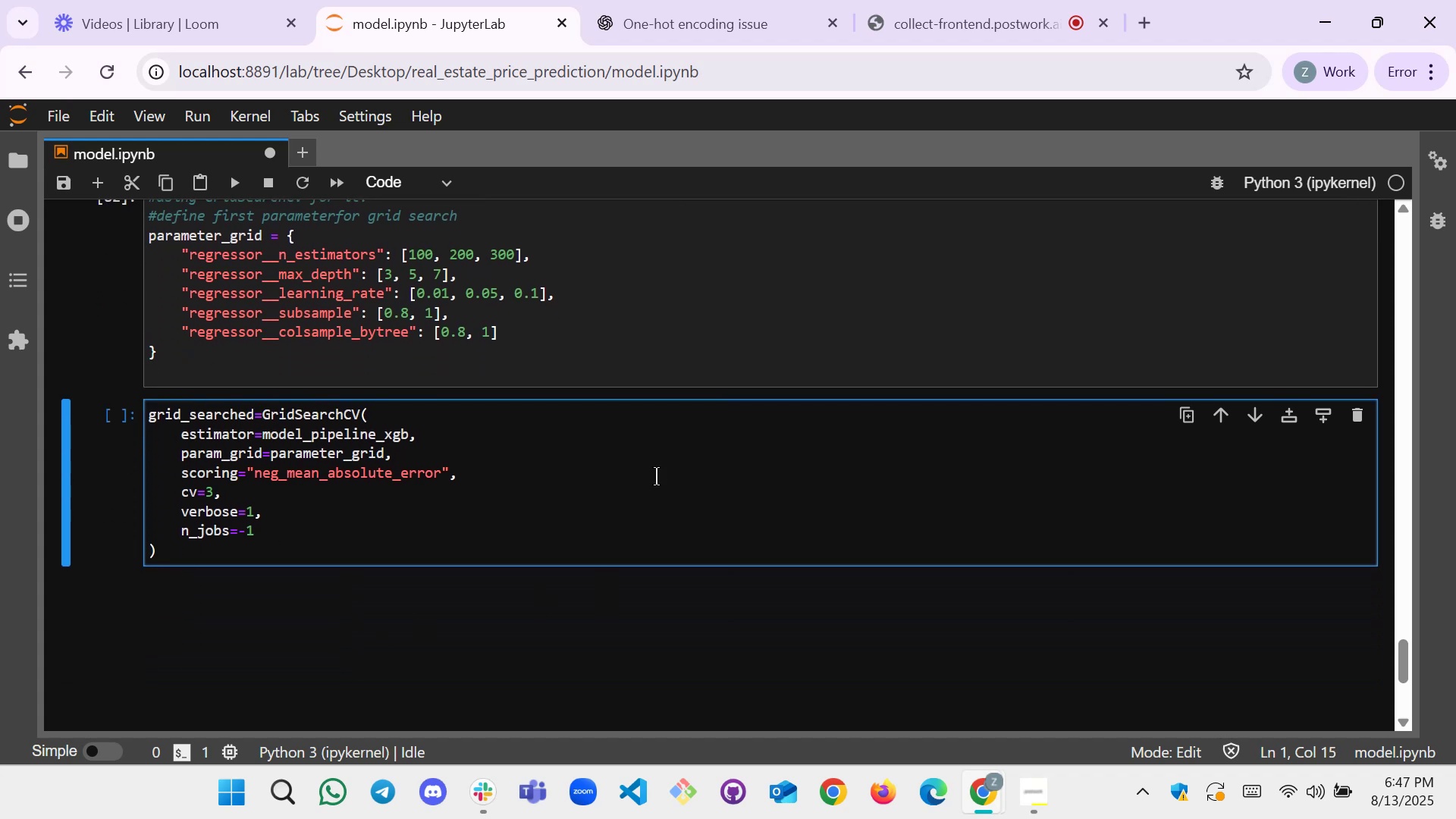 
left_click([656, 475])
 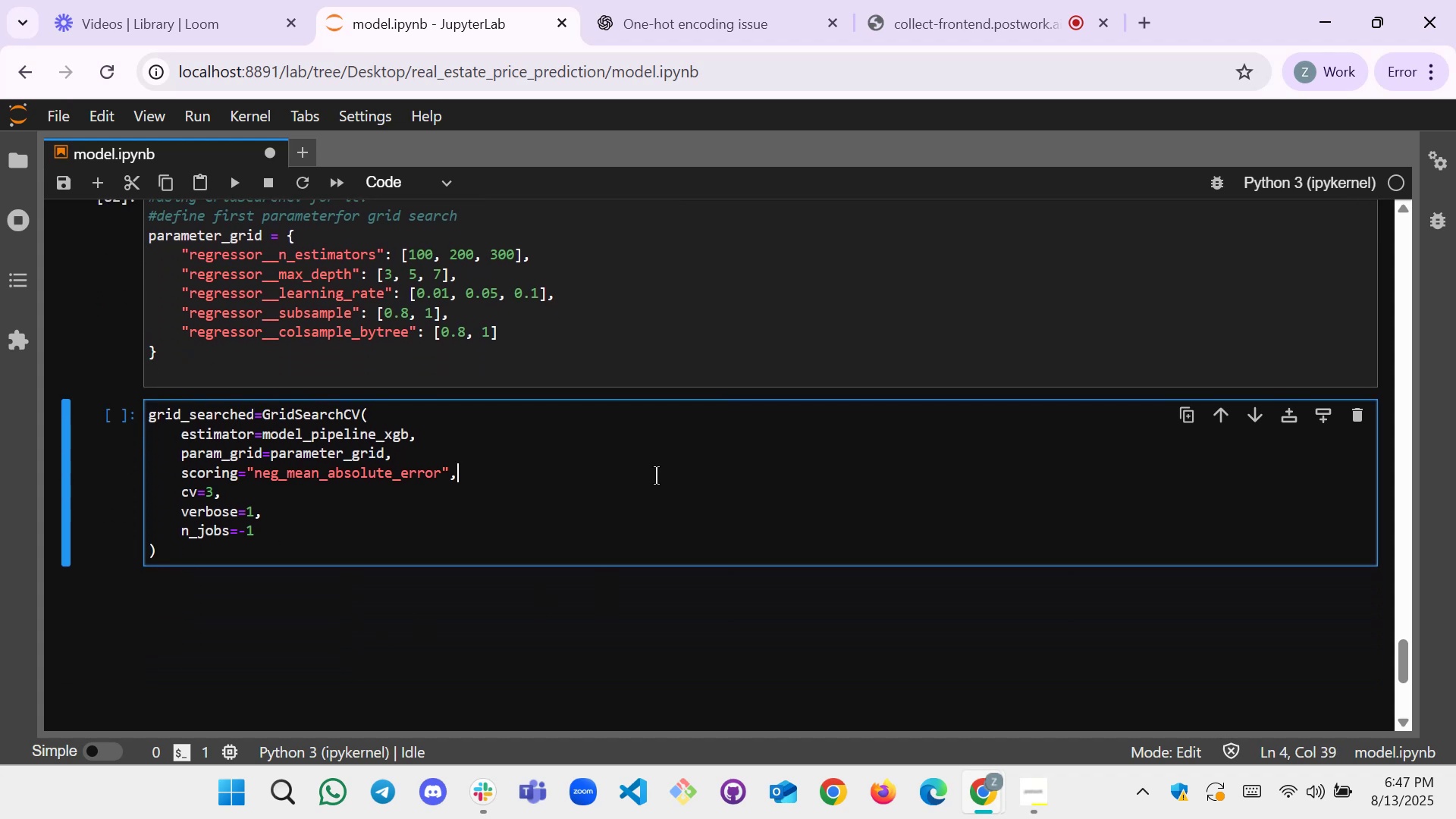 
key(Shift+Enter)
 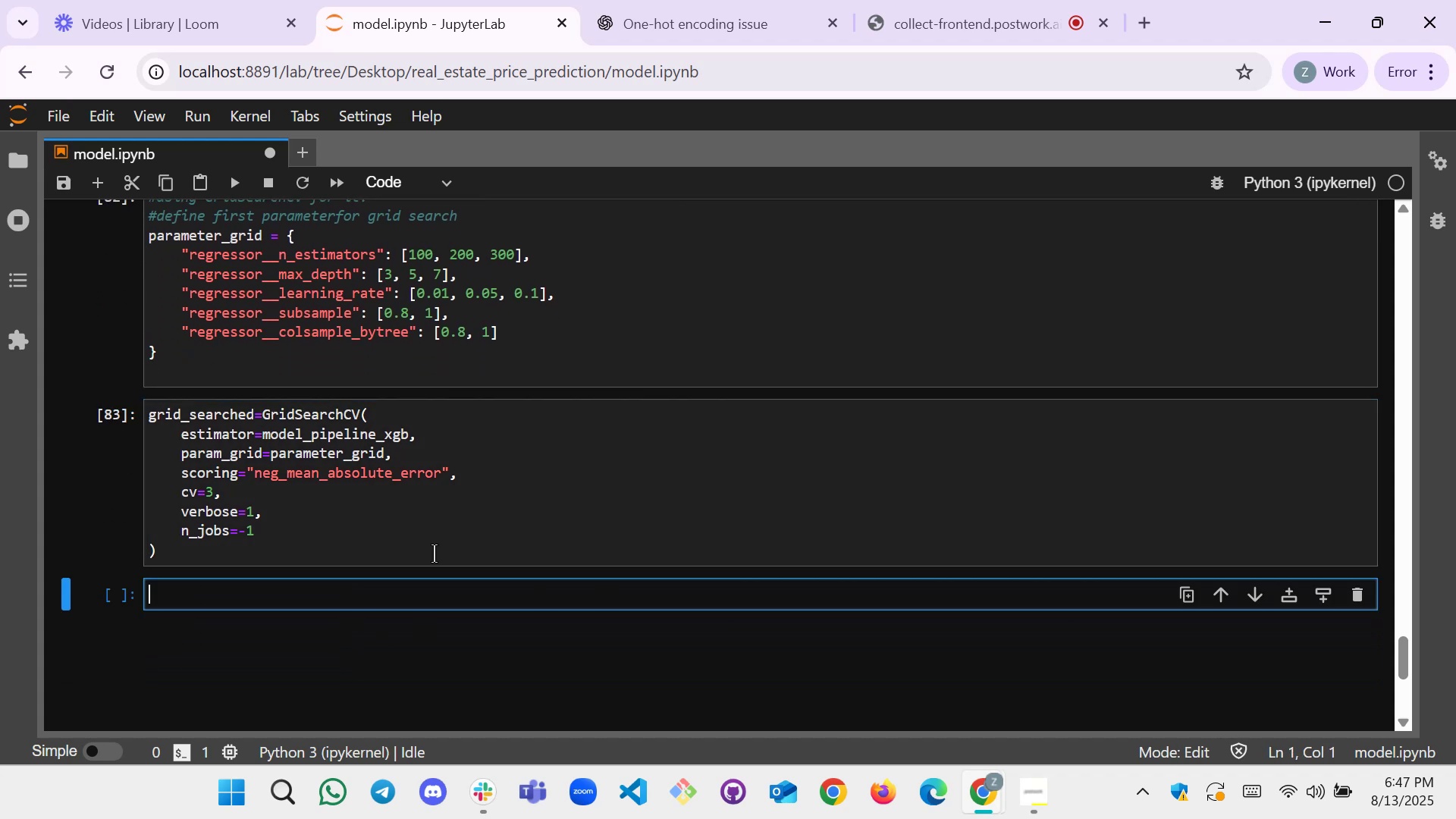 
left_click([367, 603])
 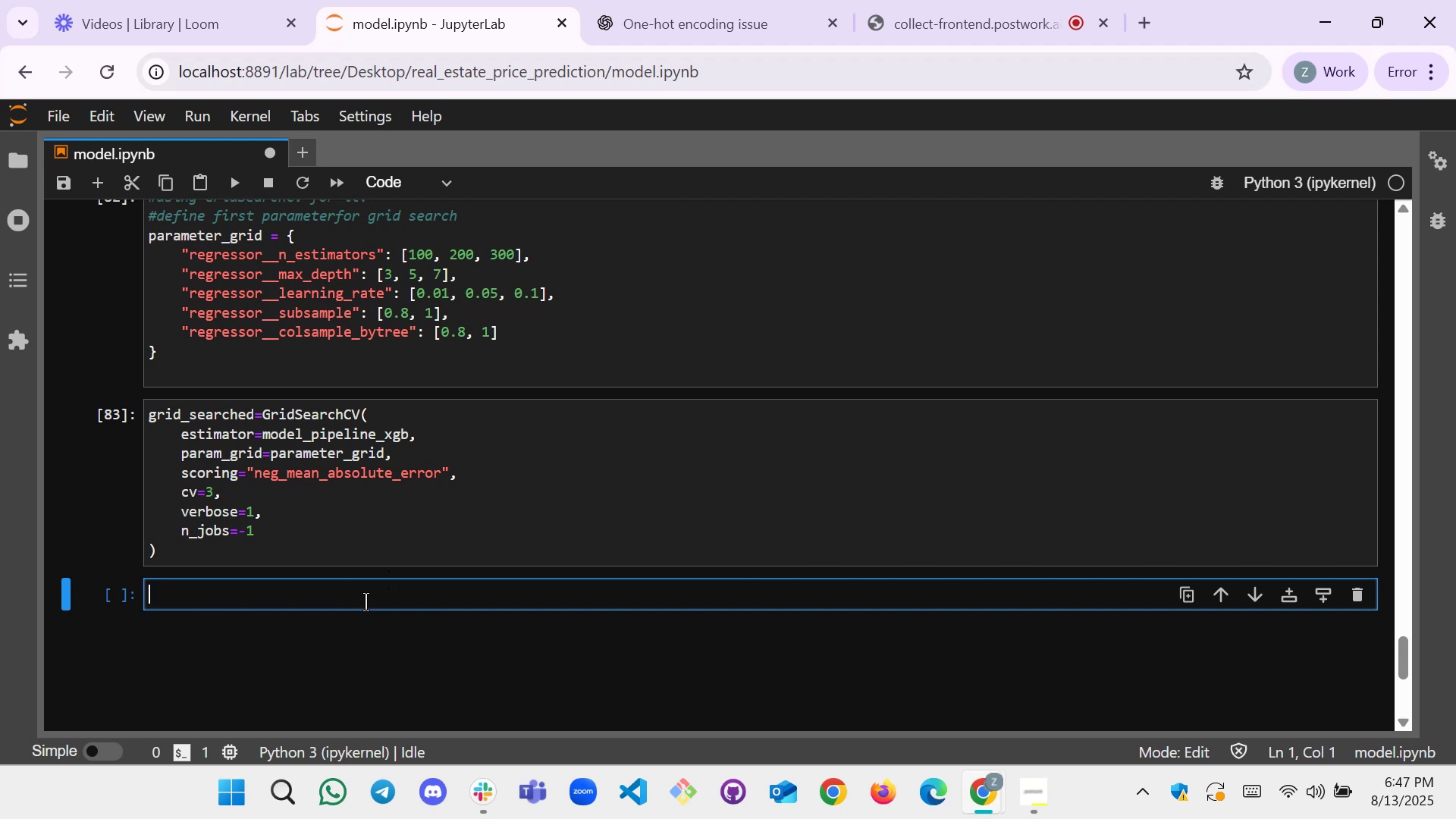 
type(grid_ser)
key(Backspace)
type(ea)
key(Backspace)
key(Backspace)
type(arch.f)
key(Backspace)
key(Backspace)
type(ed.fir)
key(Backspace)
key(Tab)
type(())
 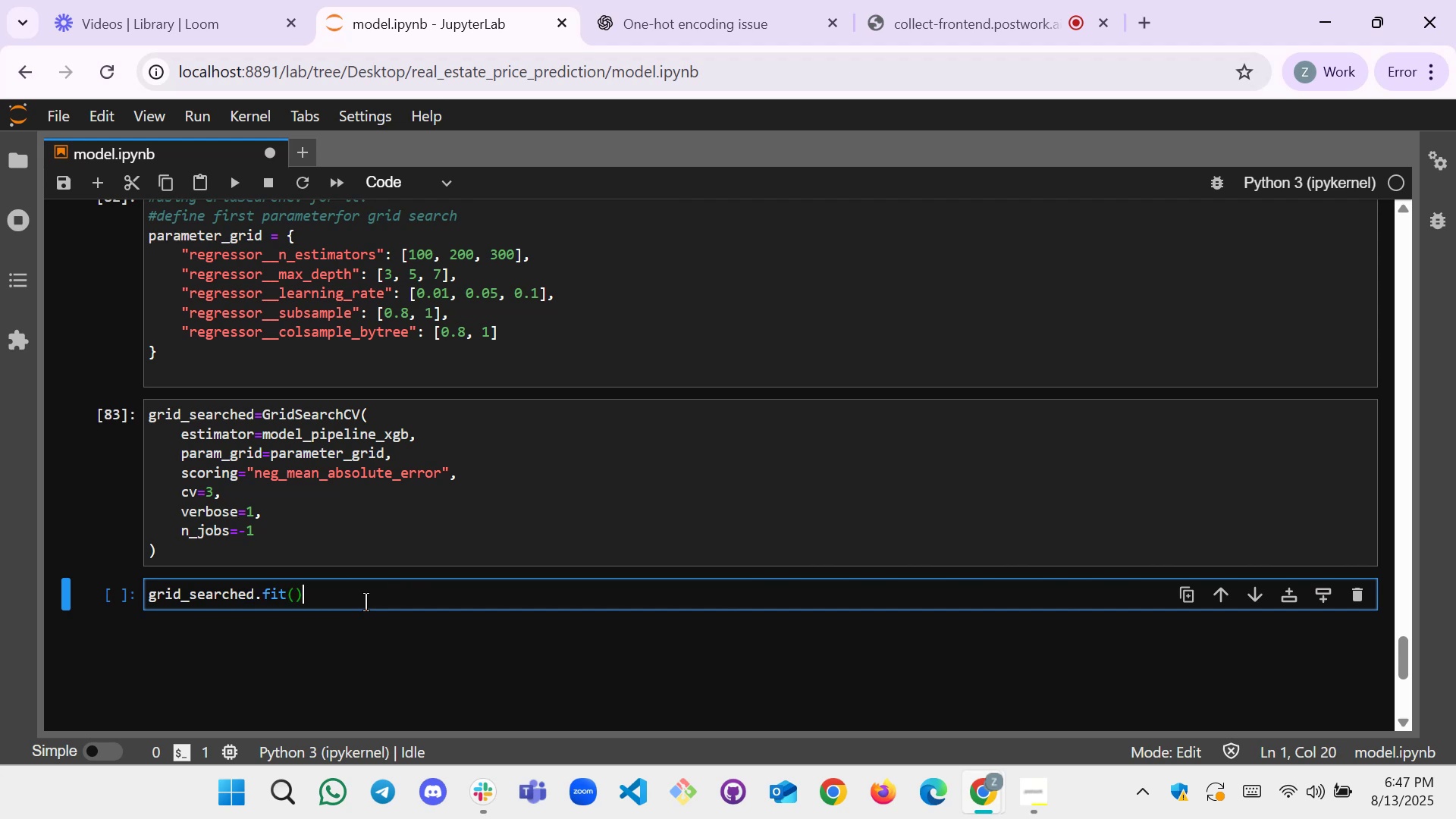 
key(ArrowLeft)
 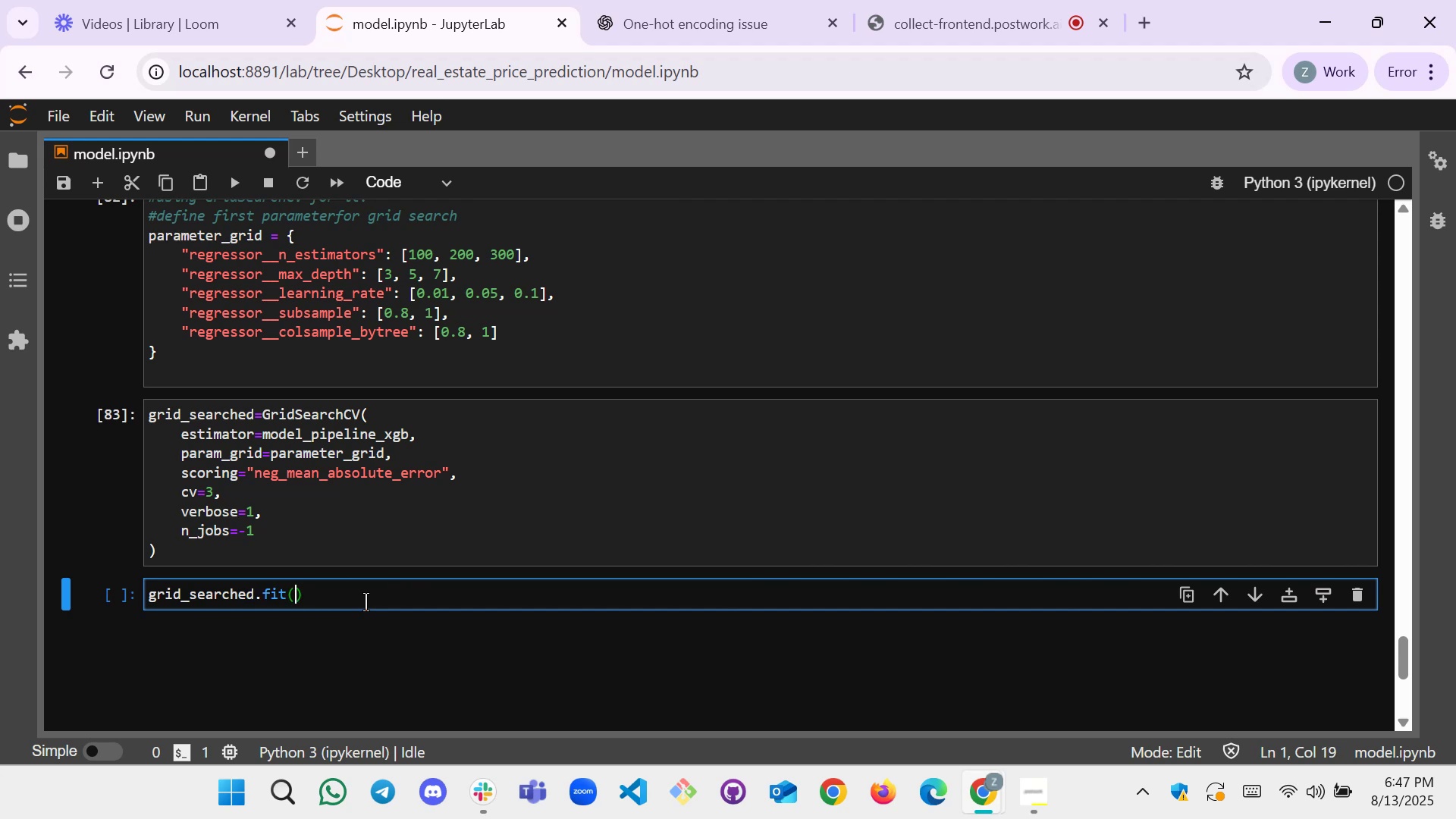 
type(X_ta)
key(Backspace)
type(rain,Y)
key(Backspace)
type(y_train)
 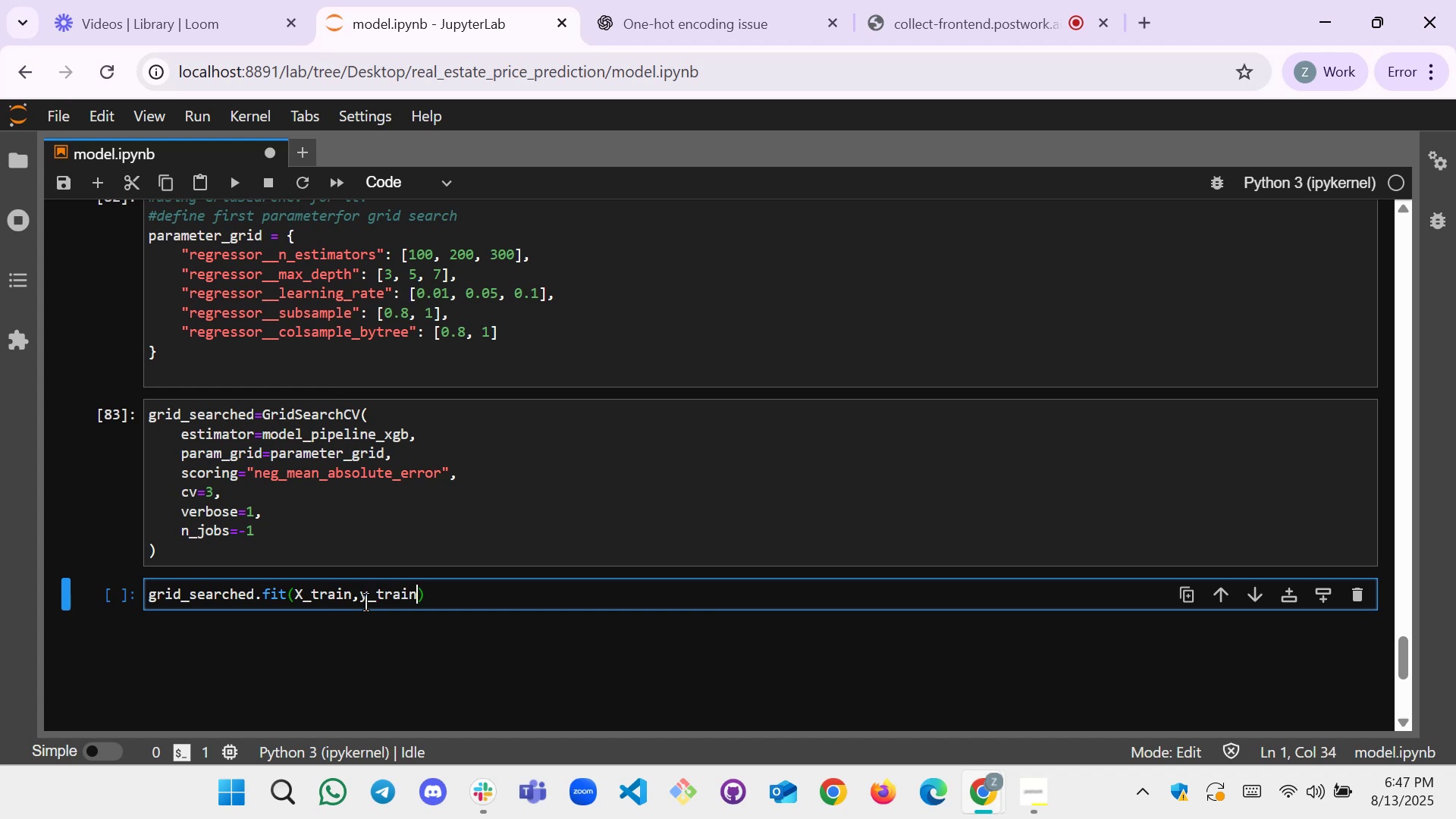 
key(ArrowRight)
 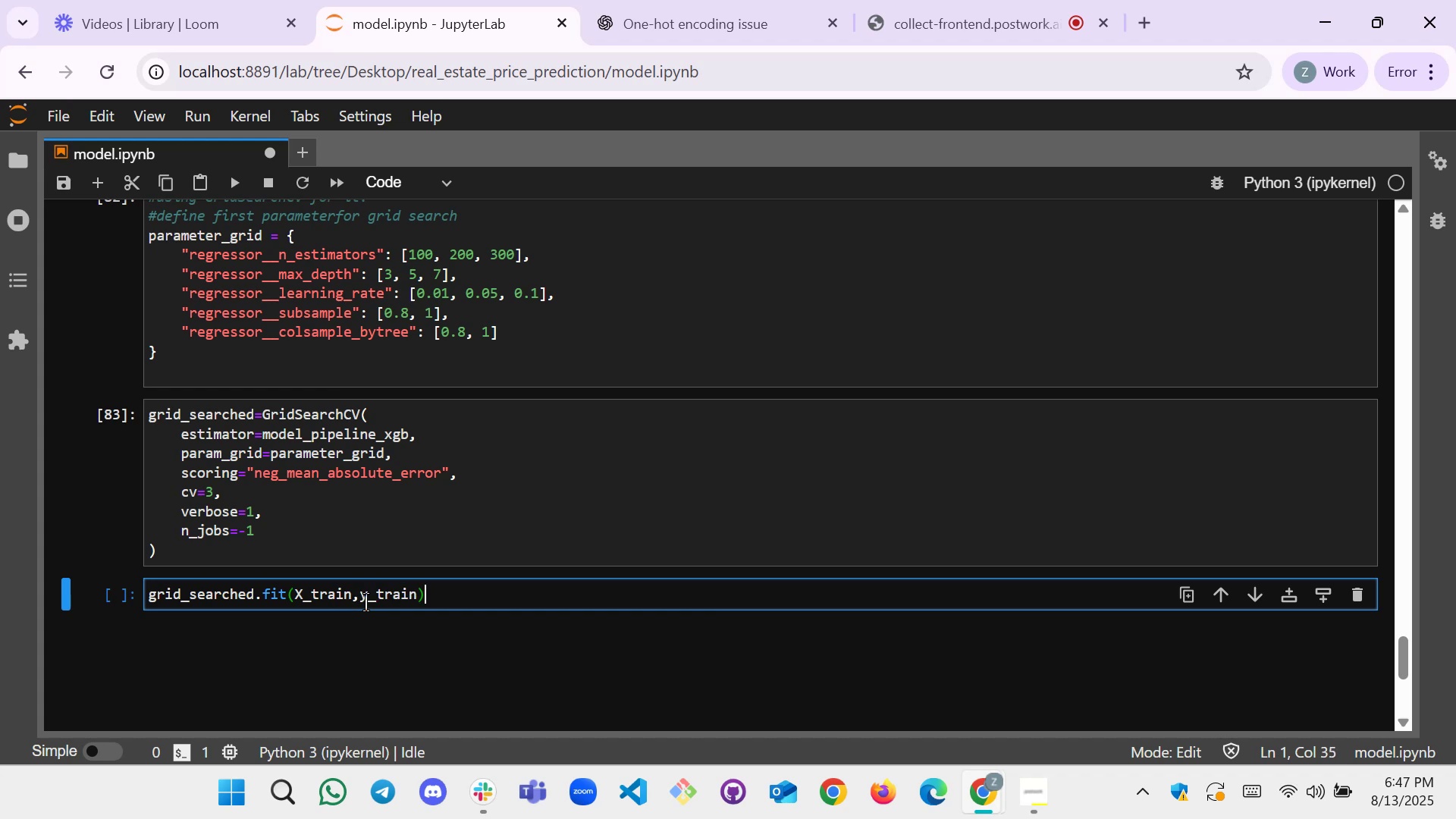 
key(ArrowRight)
 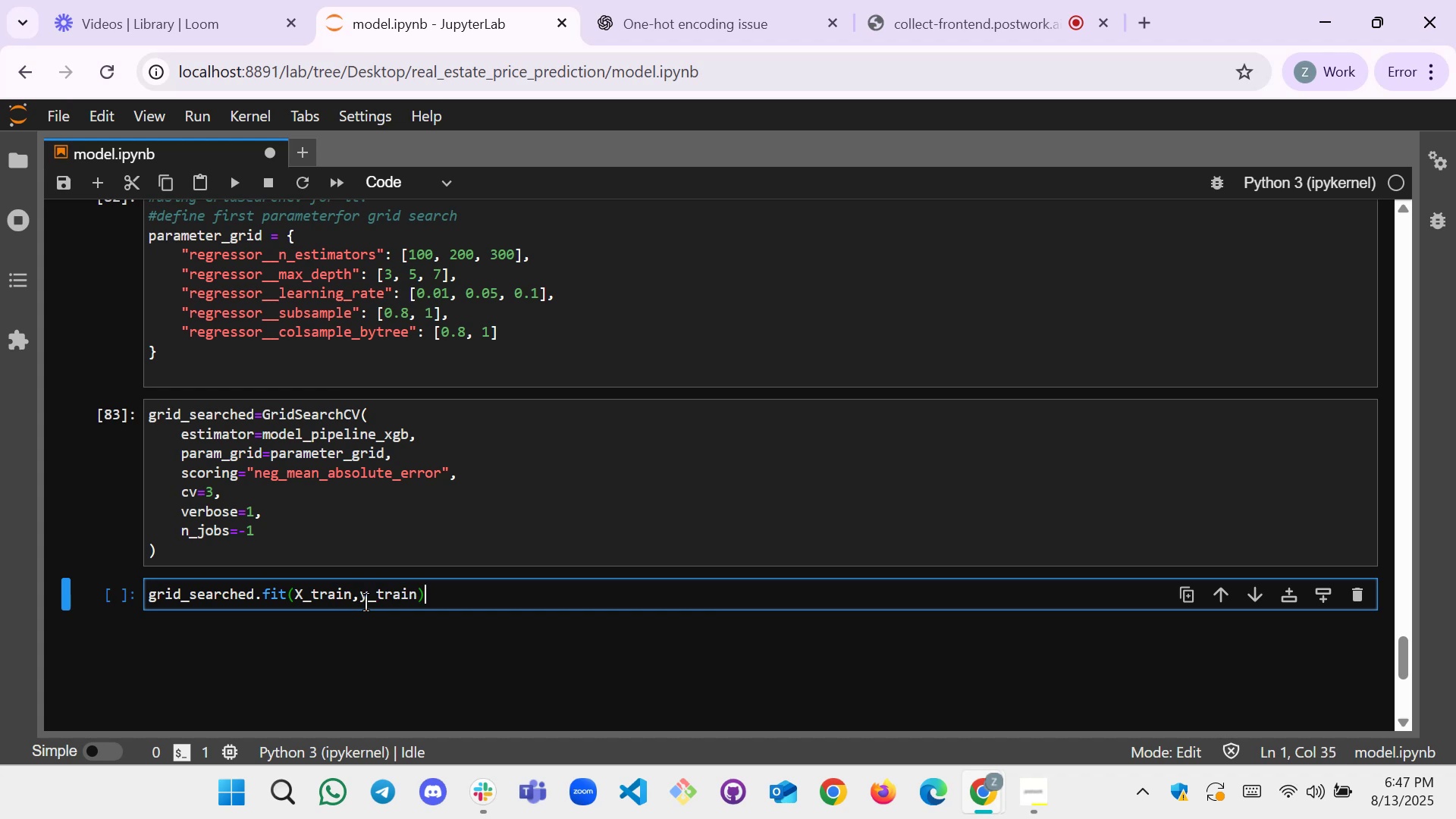 
key(Shift+Enter)
 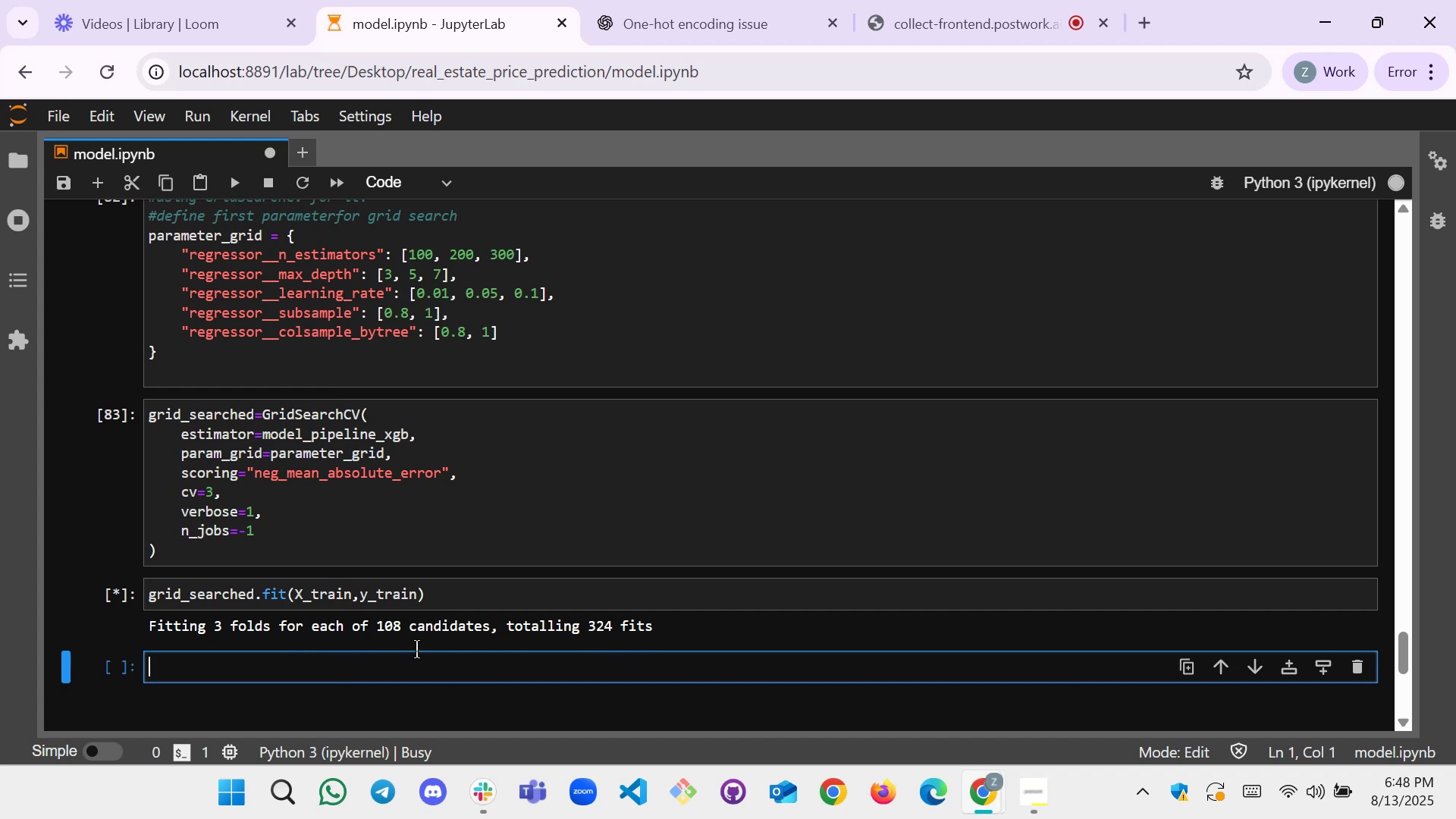 
wait(7.51)
 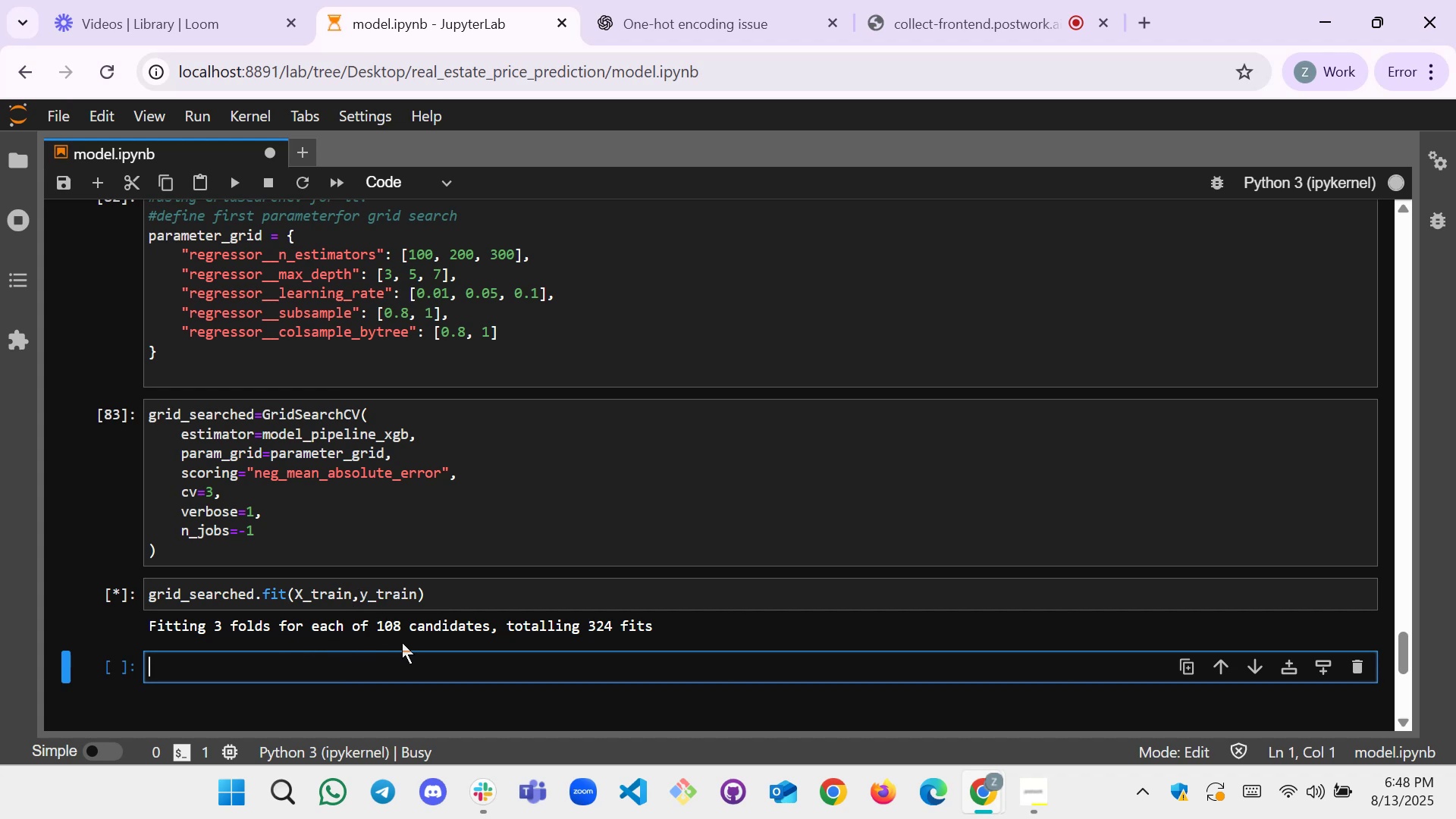 
scroll: coordinate [272, 413], scroll_direction: up, amount: 20.0
 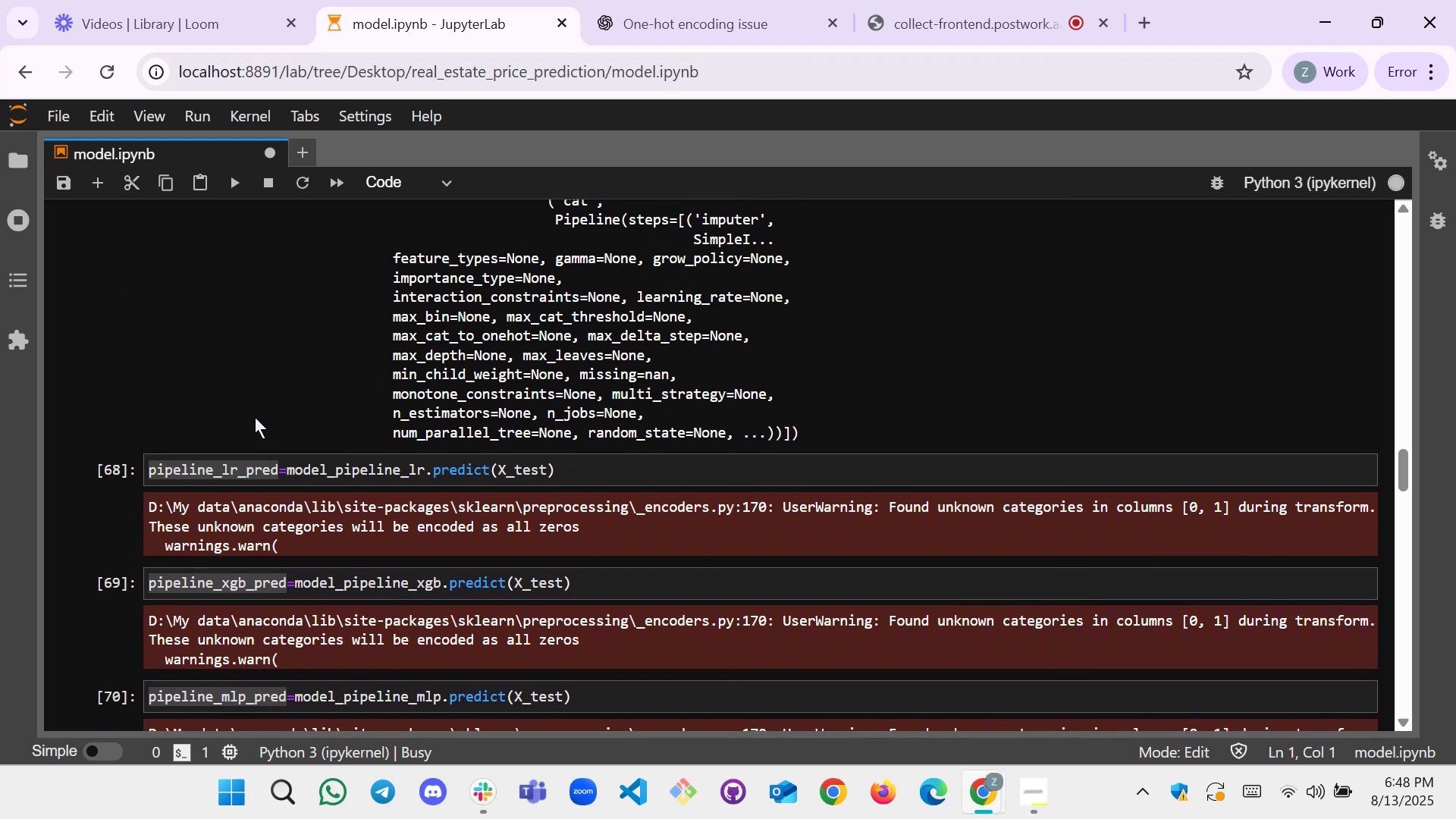 
scroll: coordinate [241, 422], scroll_direction: up, amount: 7.0
 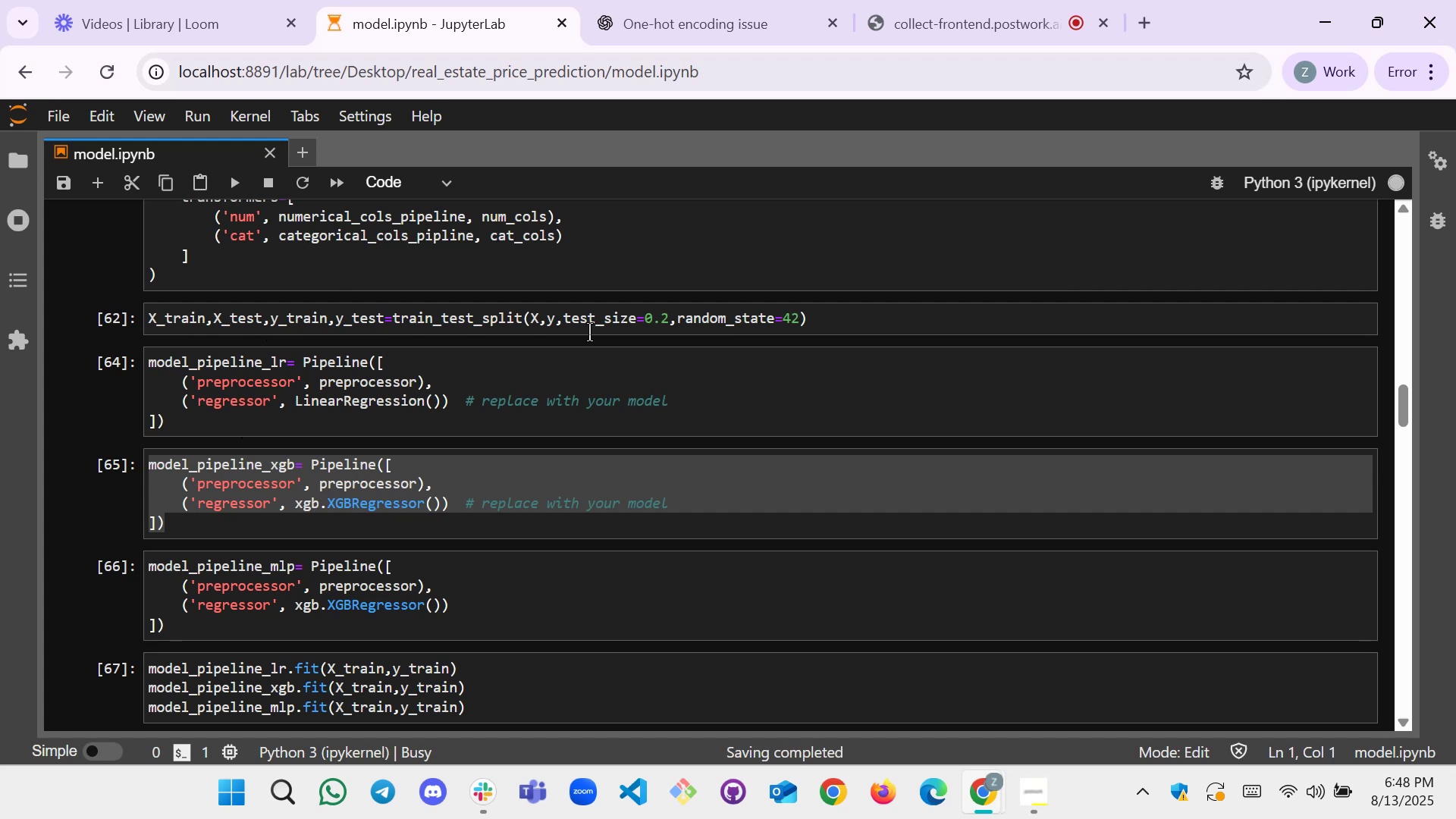 
wait(6.56)
 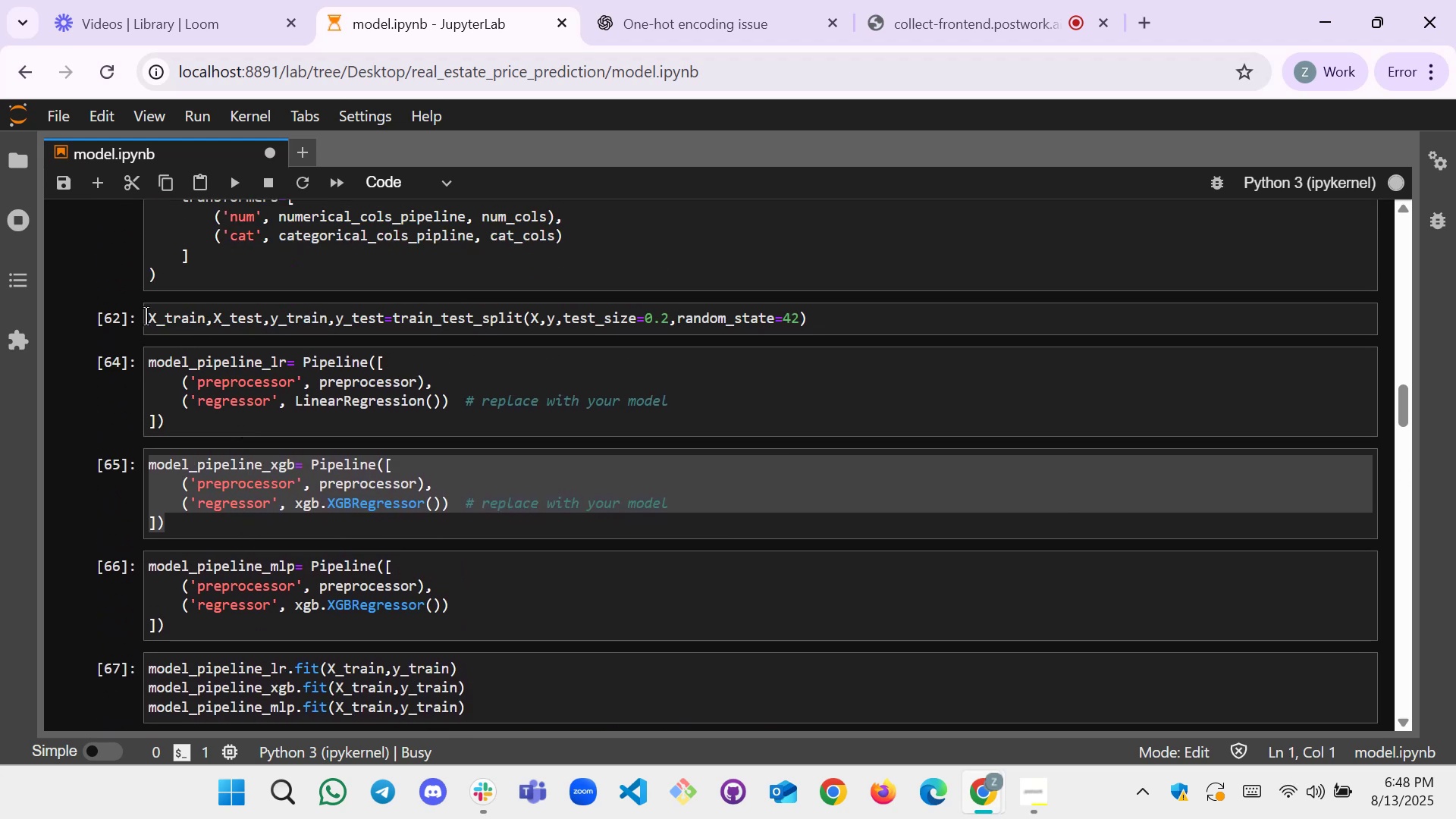 
scroll: coordinate [234, 322], scroll_direction: up, amount: 4.0
 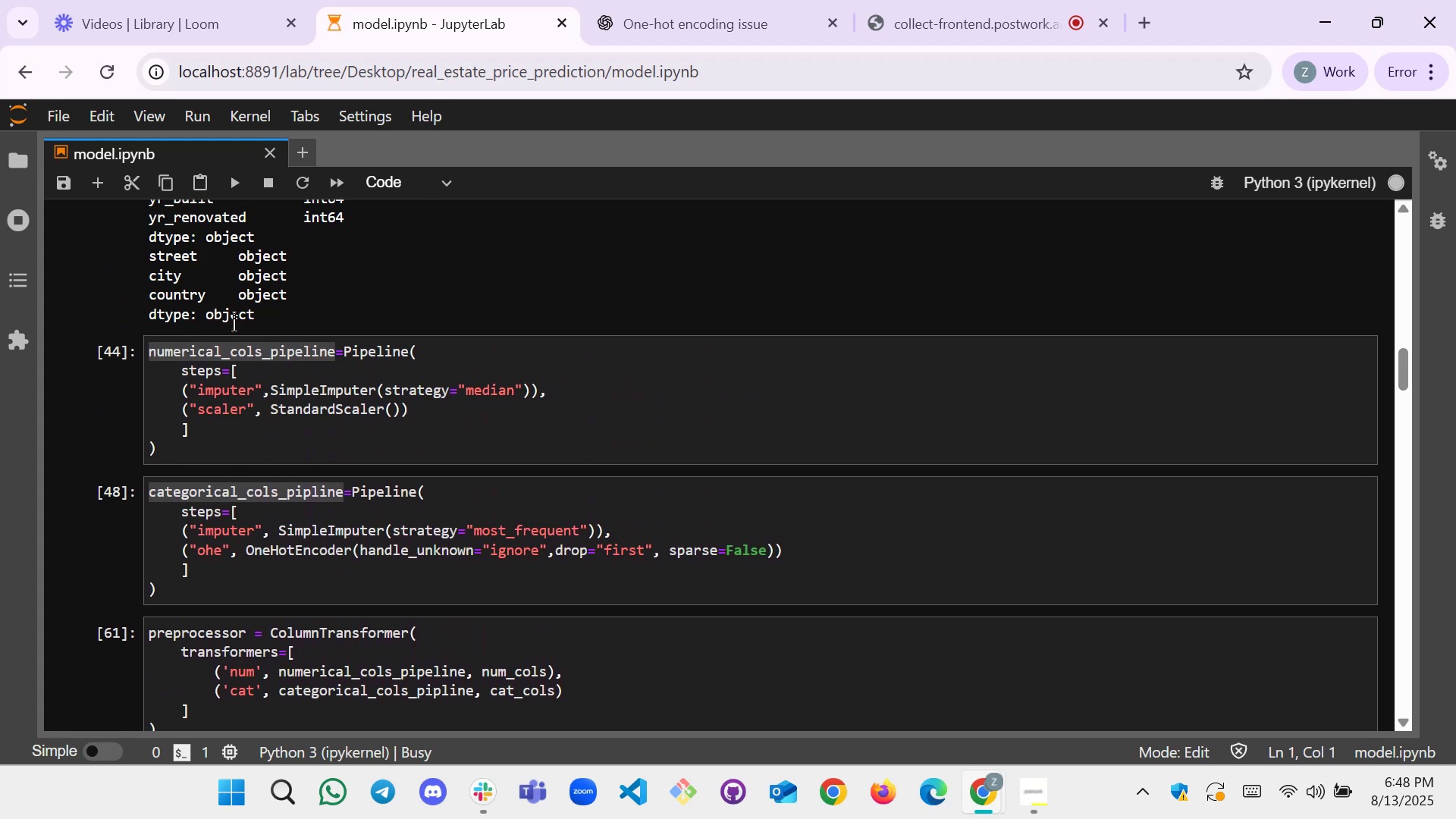 
scroll: coordinate [234, 323], scroll_direction: down, amount: 37.0
 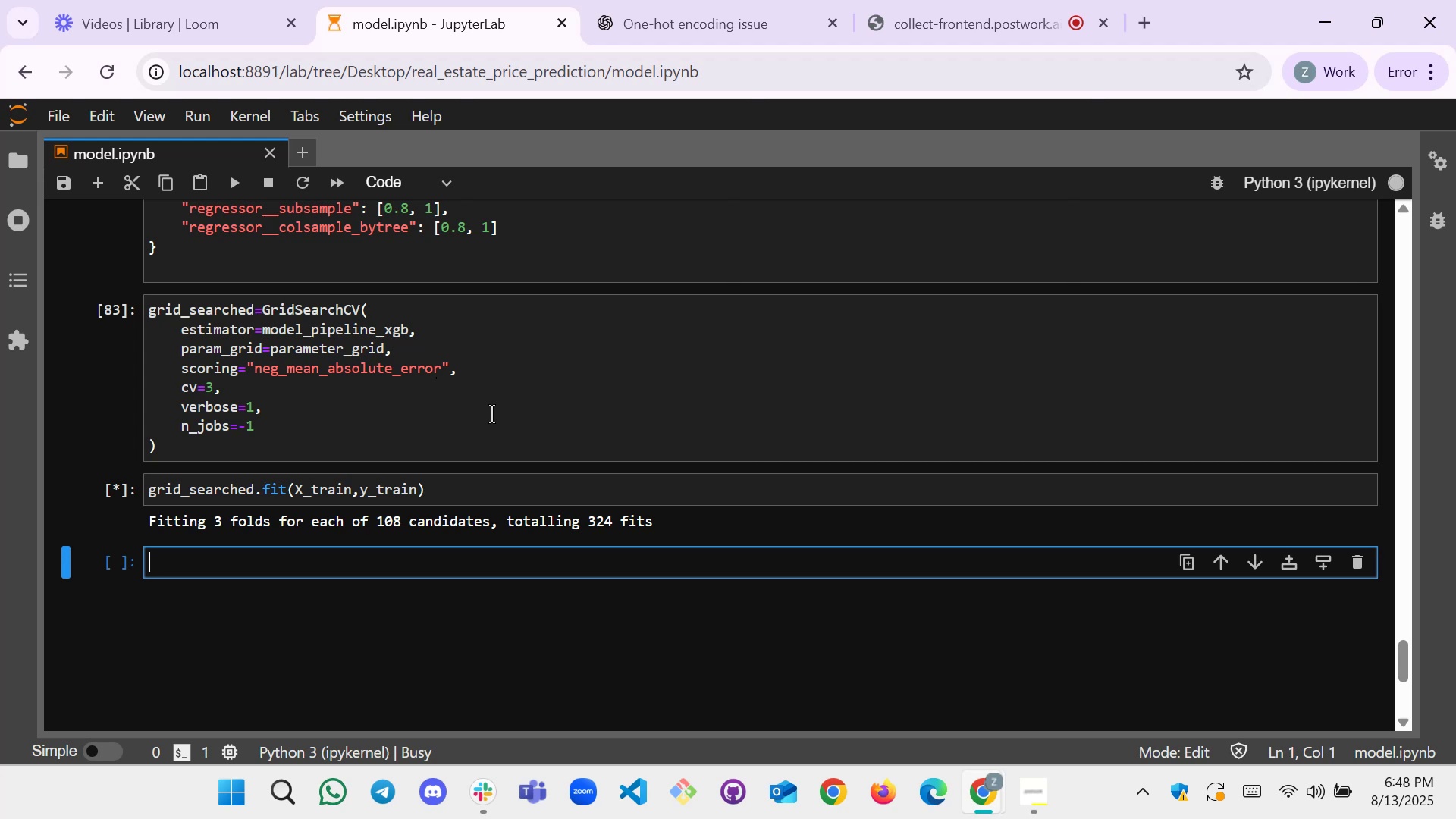 
wait(7.94)
 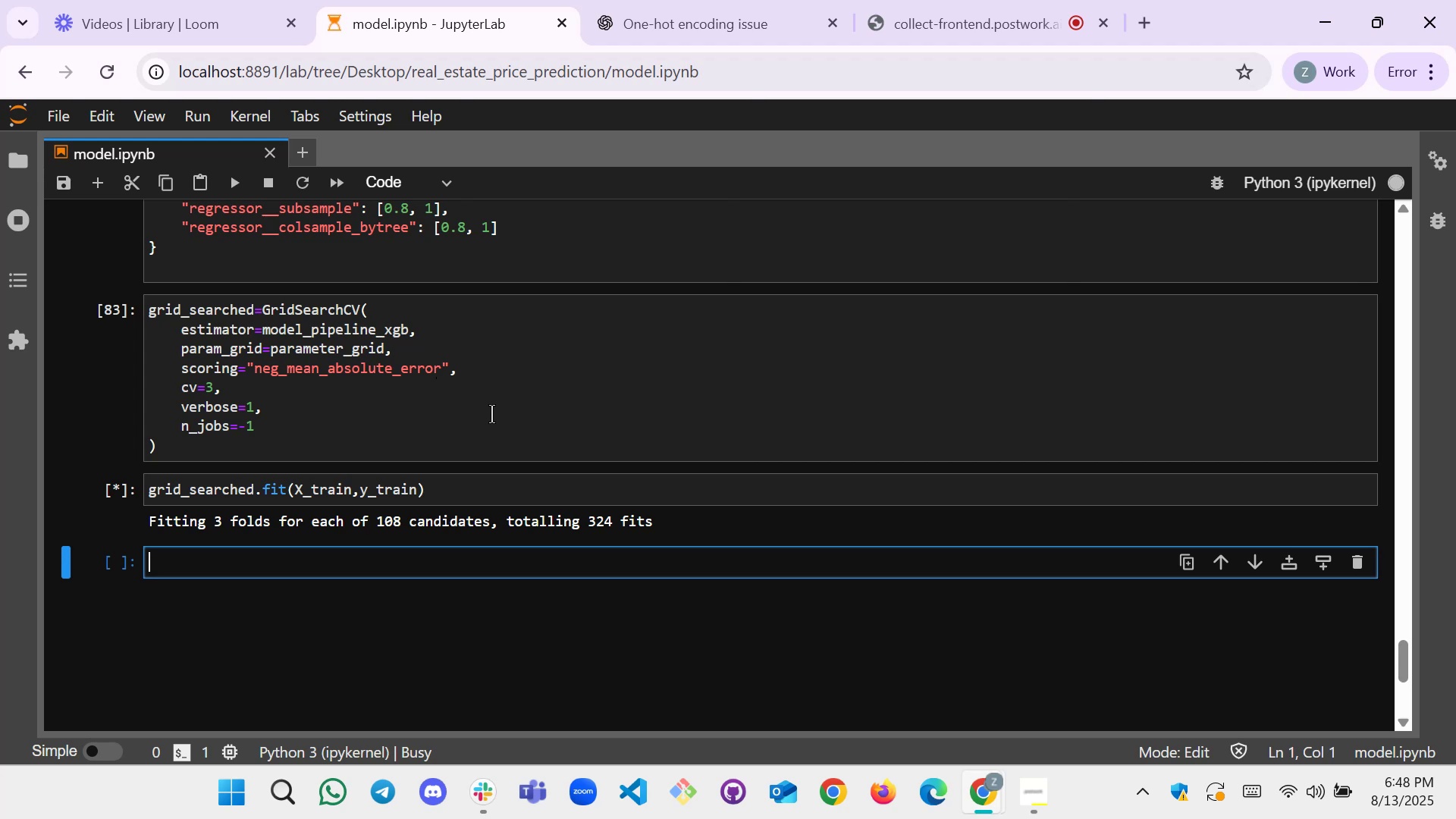 
type(it will some time as )
 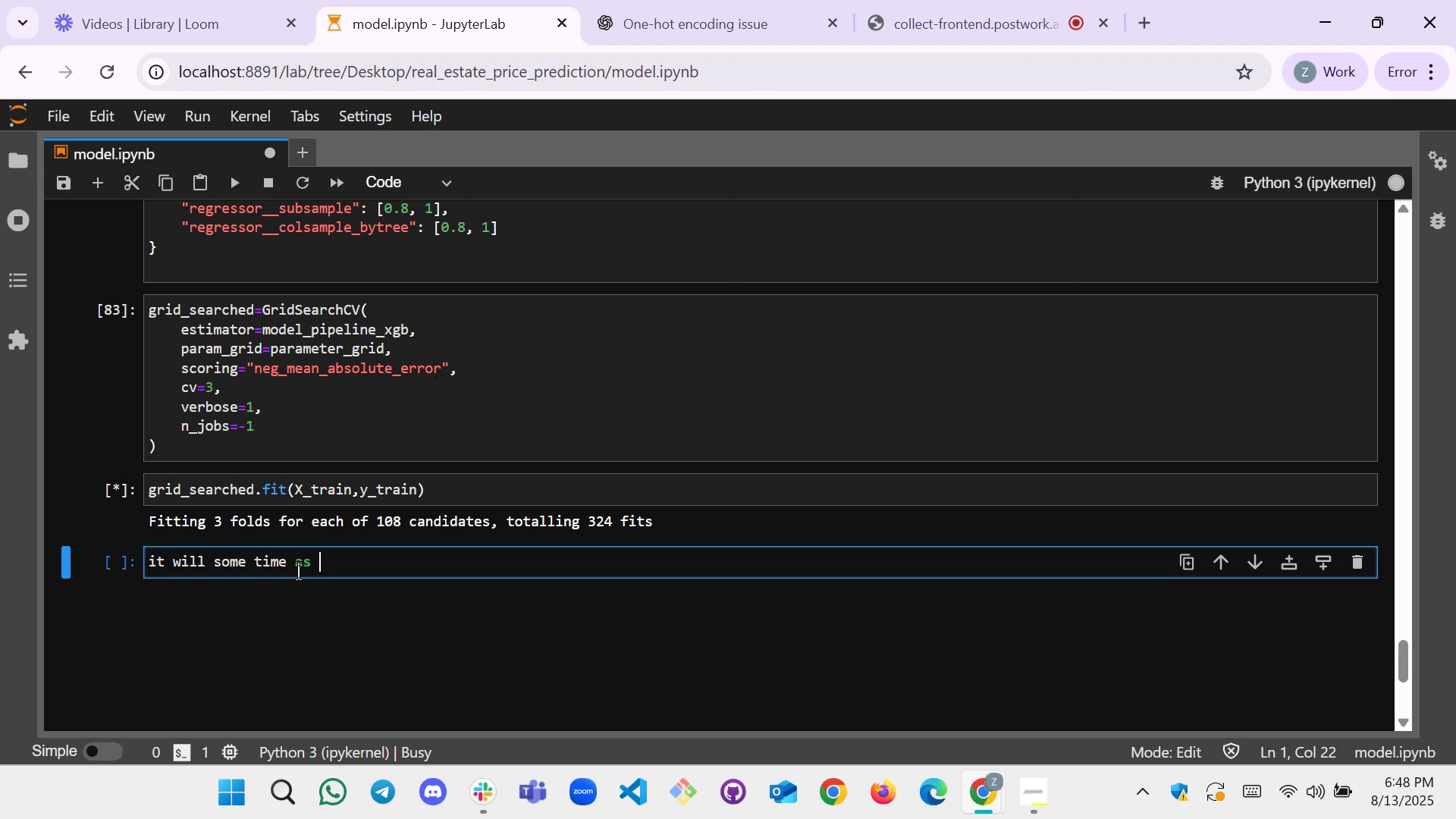 
type(324 fis)
key(Backspace)
type(ts are )
key(Backspace)
key(Backspace)
key(Backspace)
key(Backspace)
 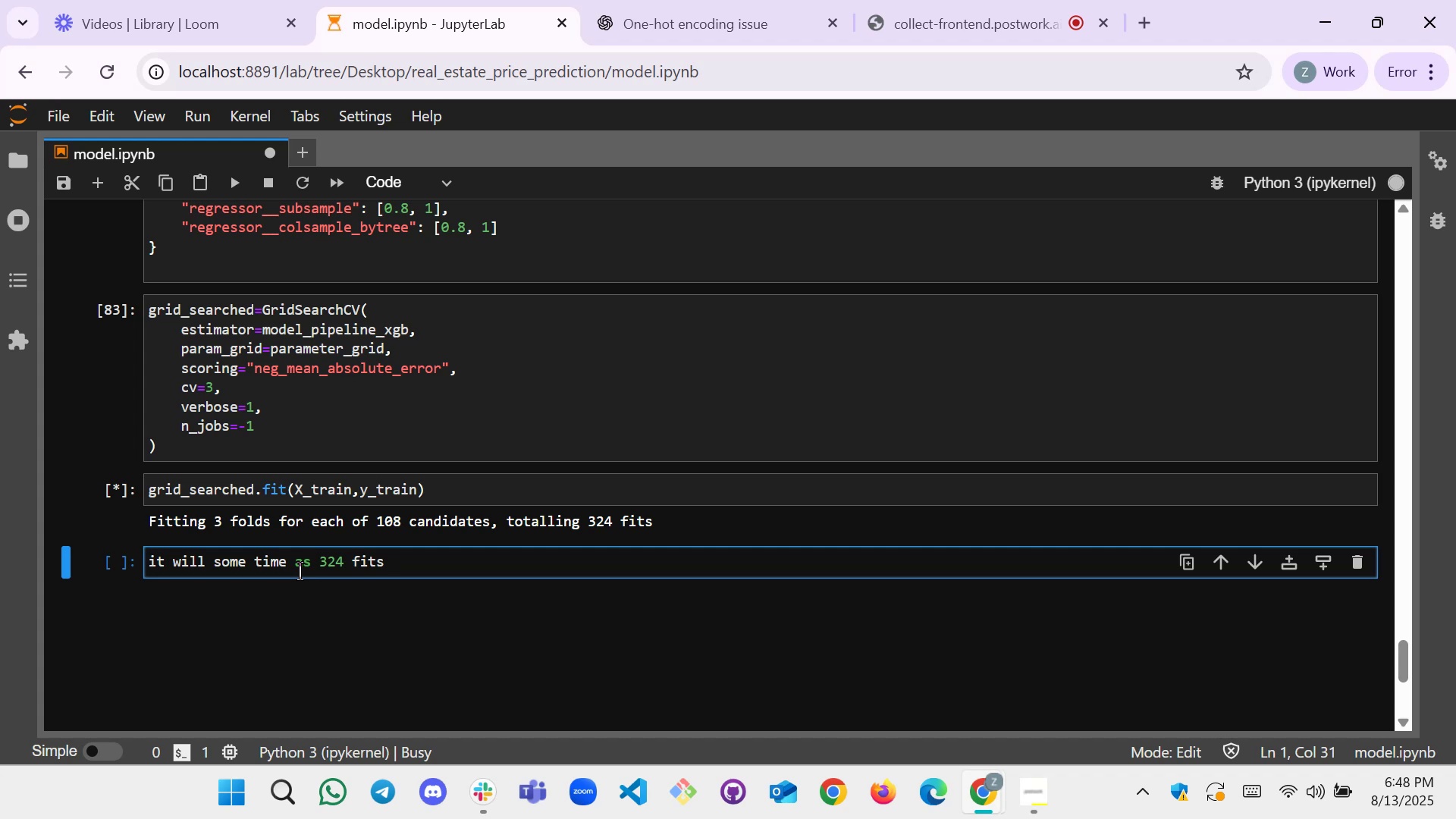 
double_click([303, 568])
 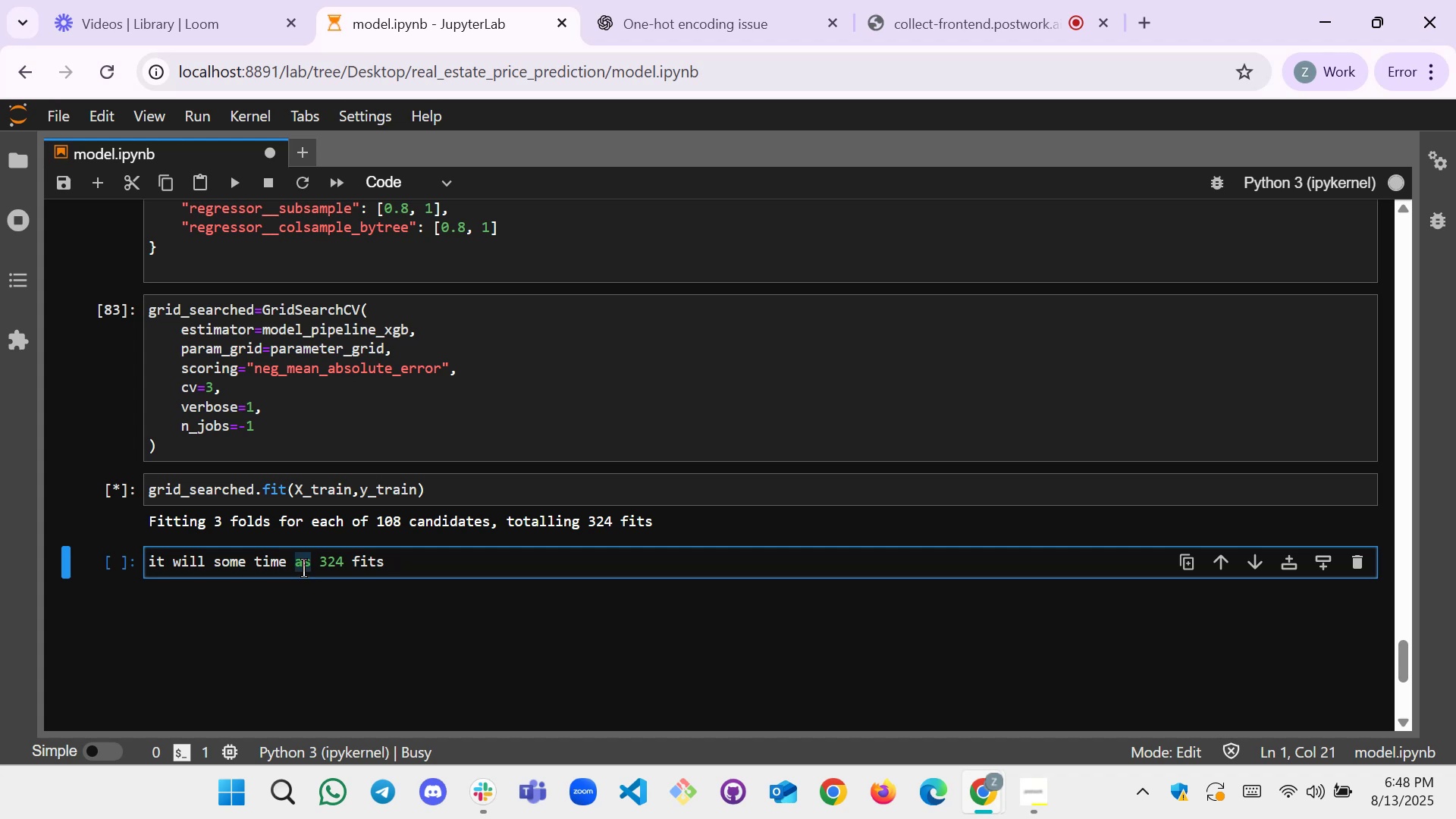 
type(due to )
 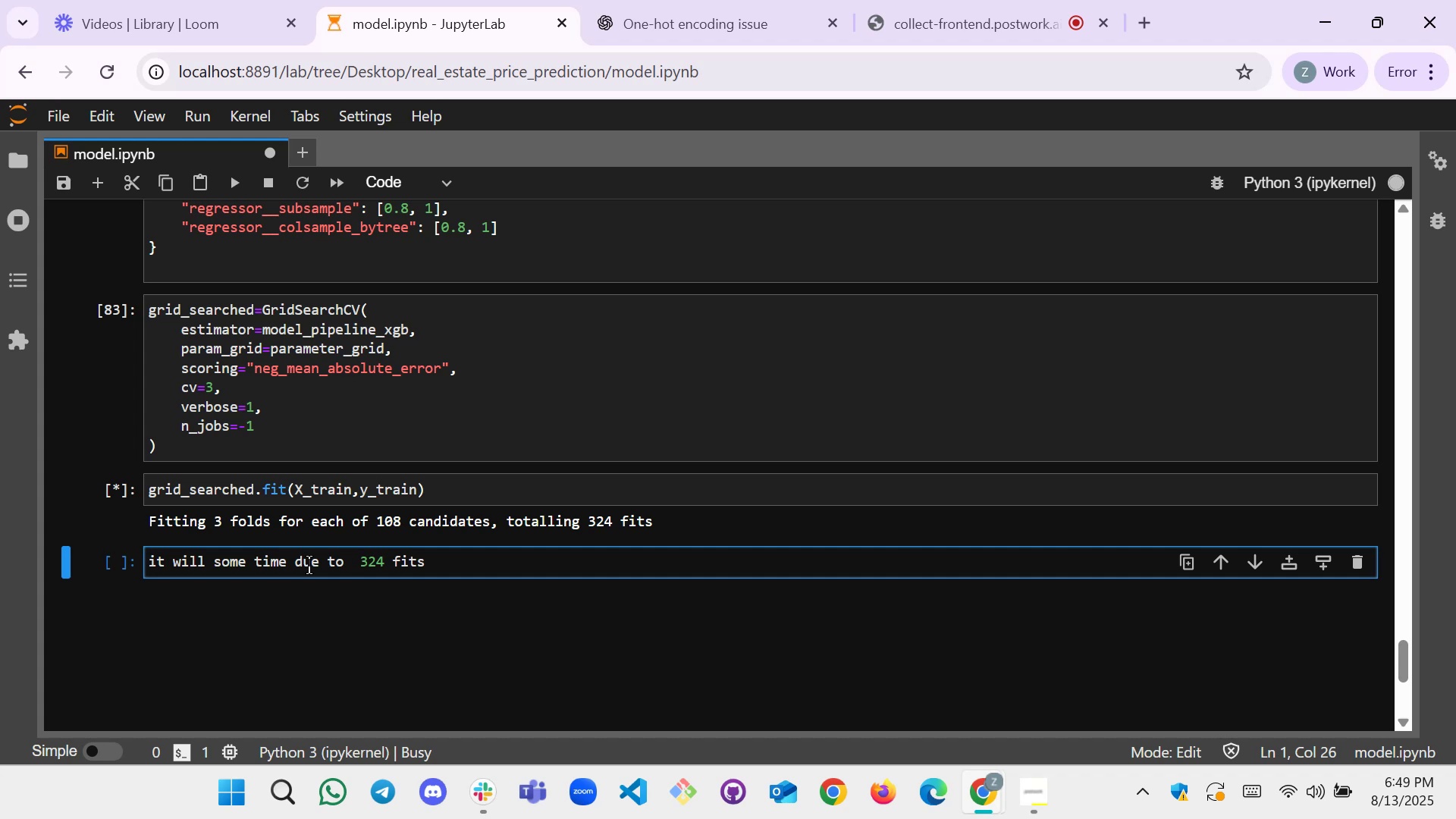 
wait(27.19)
 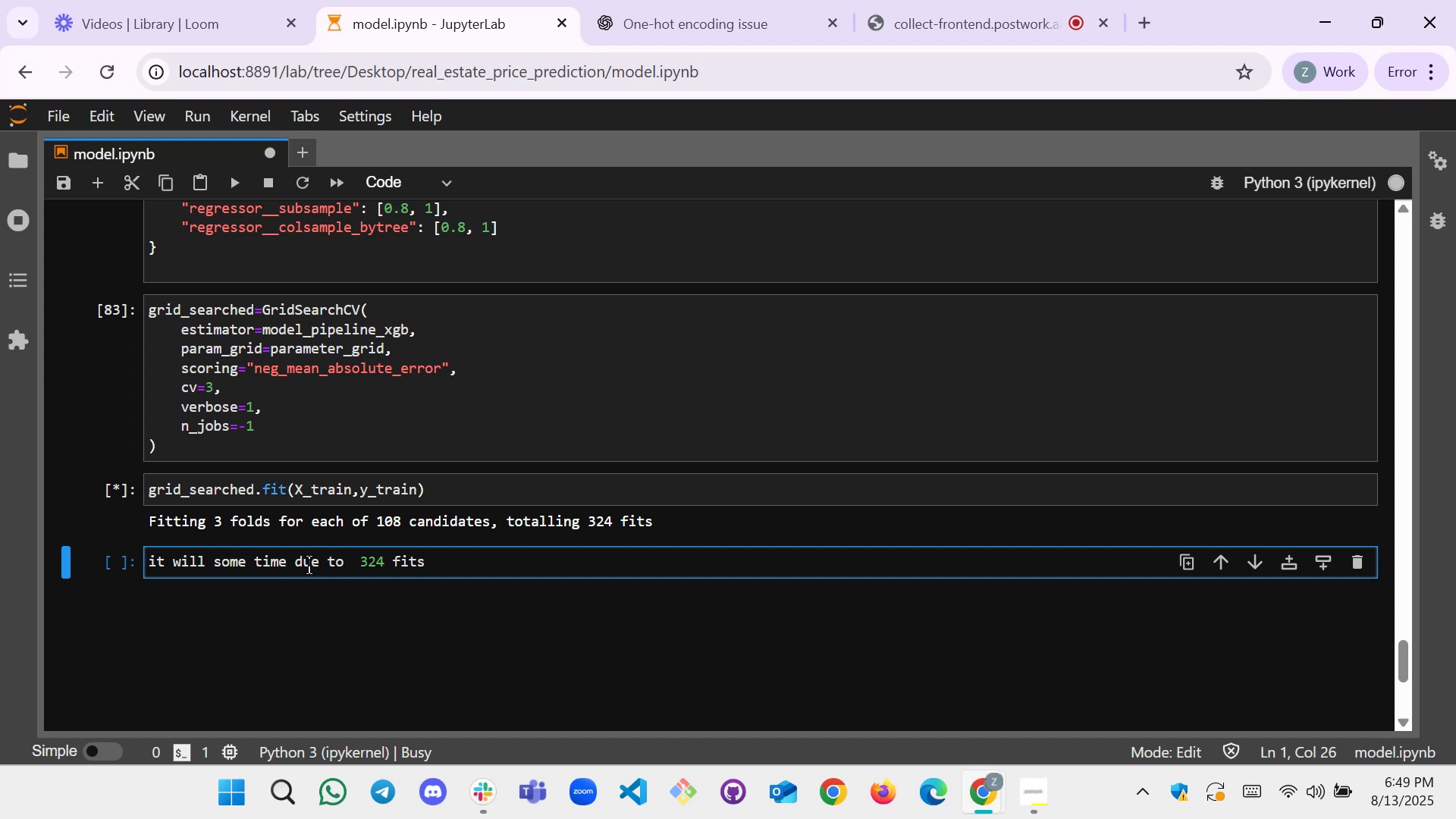 
left_click([681, 2])
 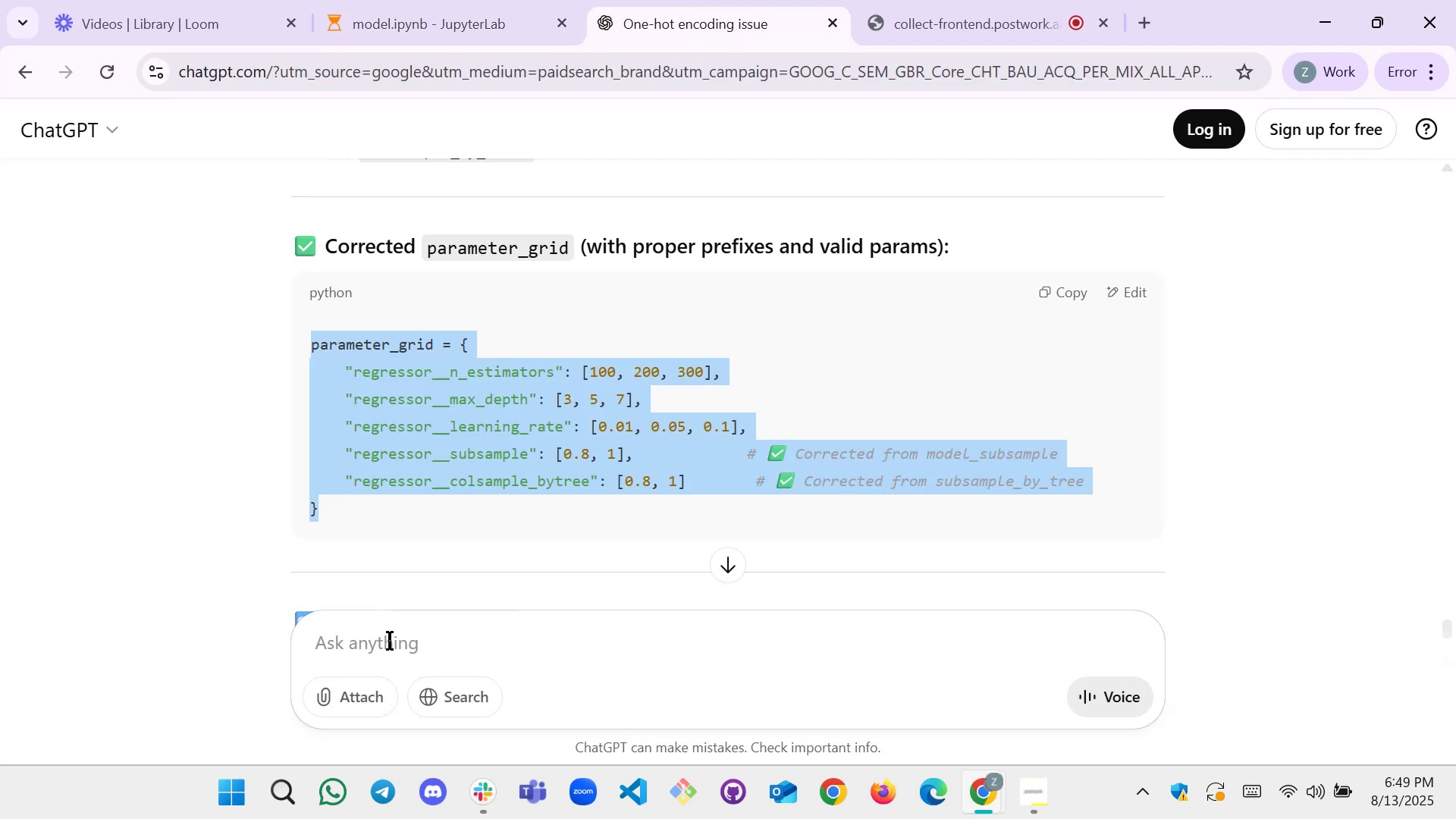 
scroll: coordinate [330, 595], scroll_direction: down, amount: 1.0
 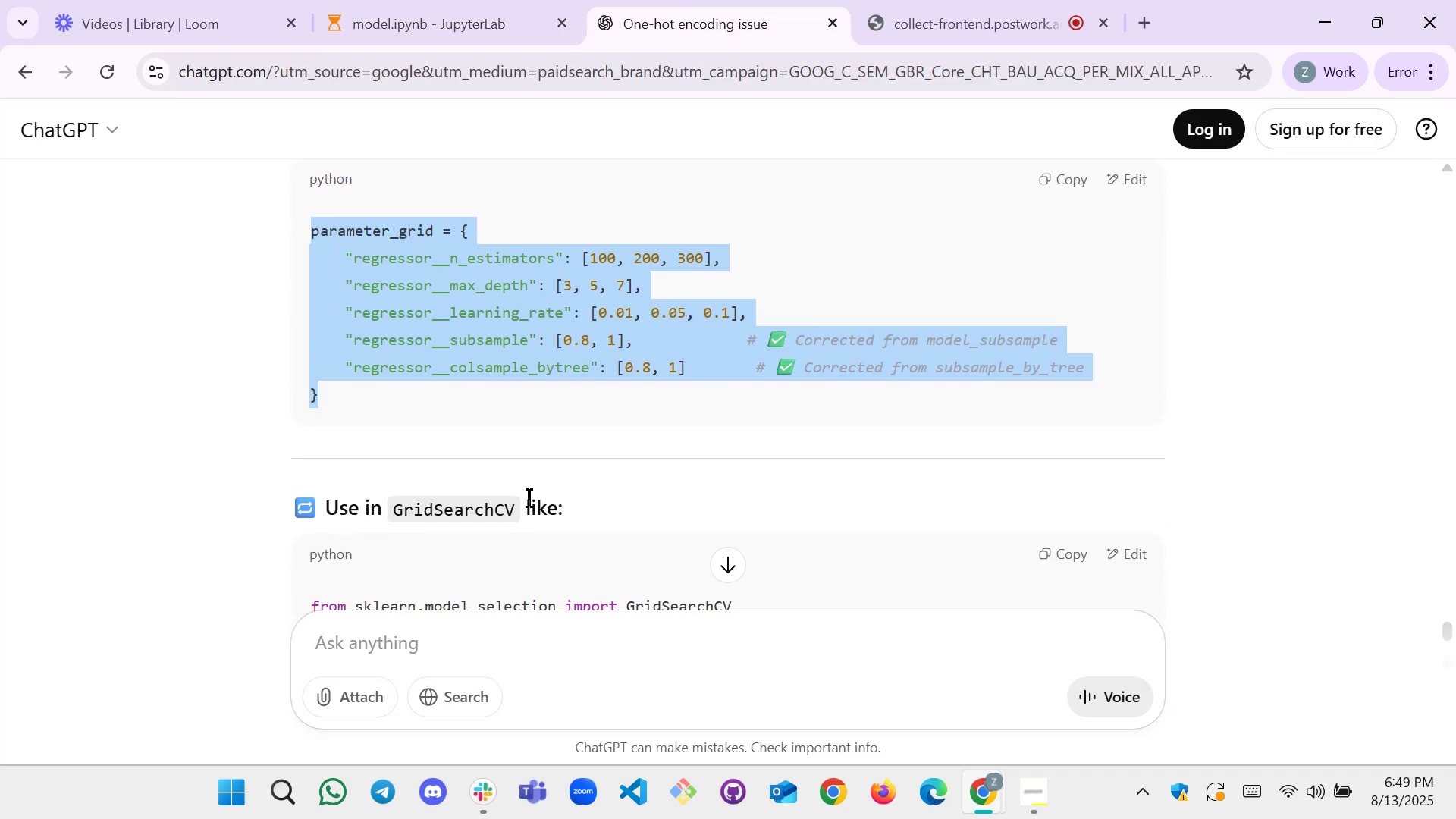 
left_click([586, 435])
 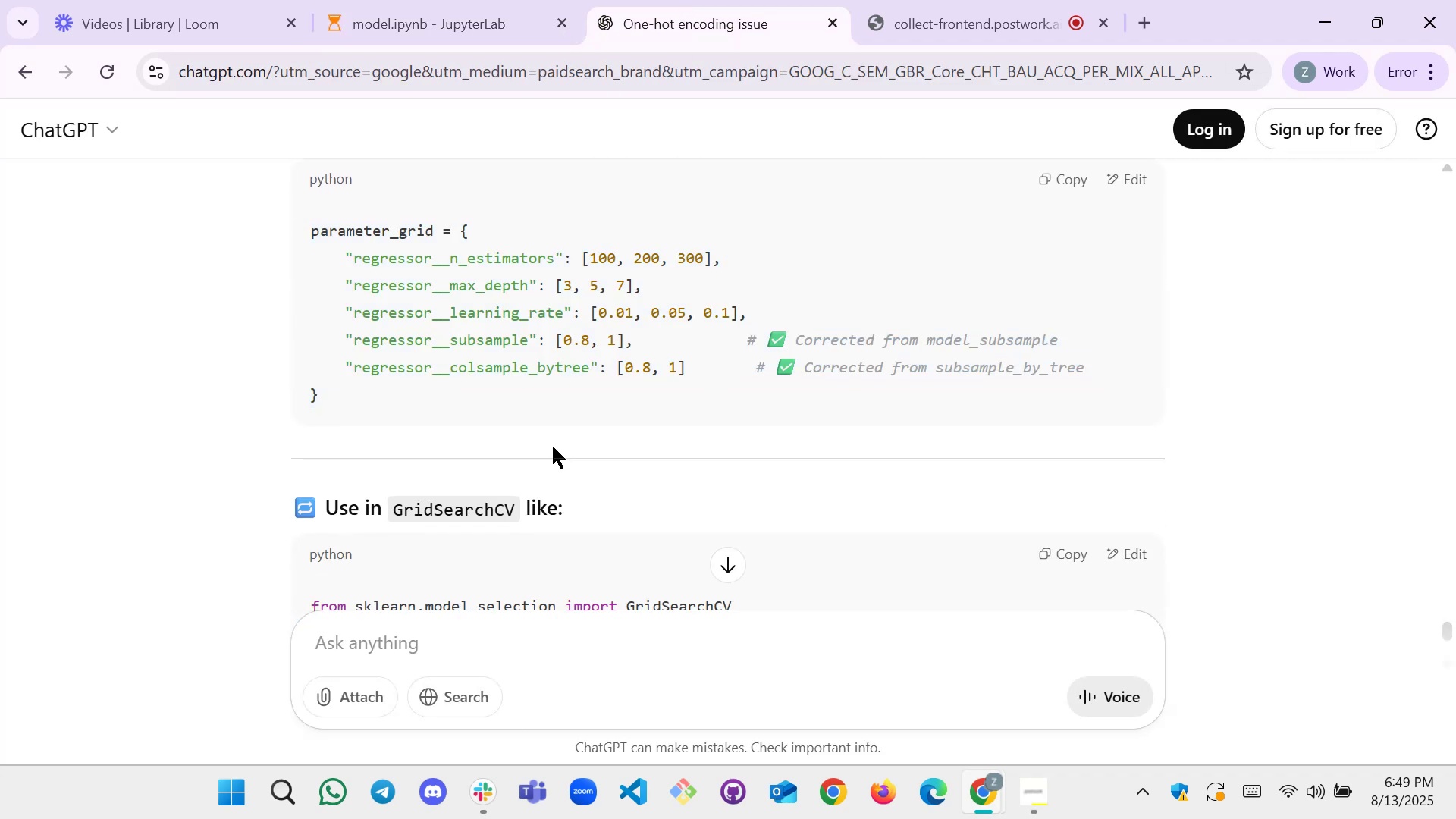 
scroll: coordinate [465, 421], scroll_direction: down, amount: 5.0
 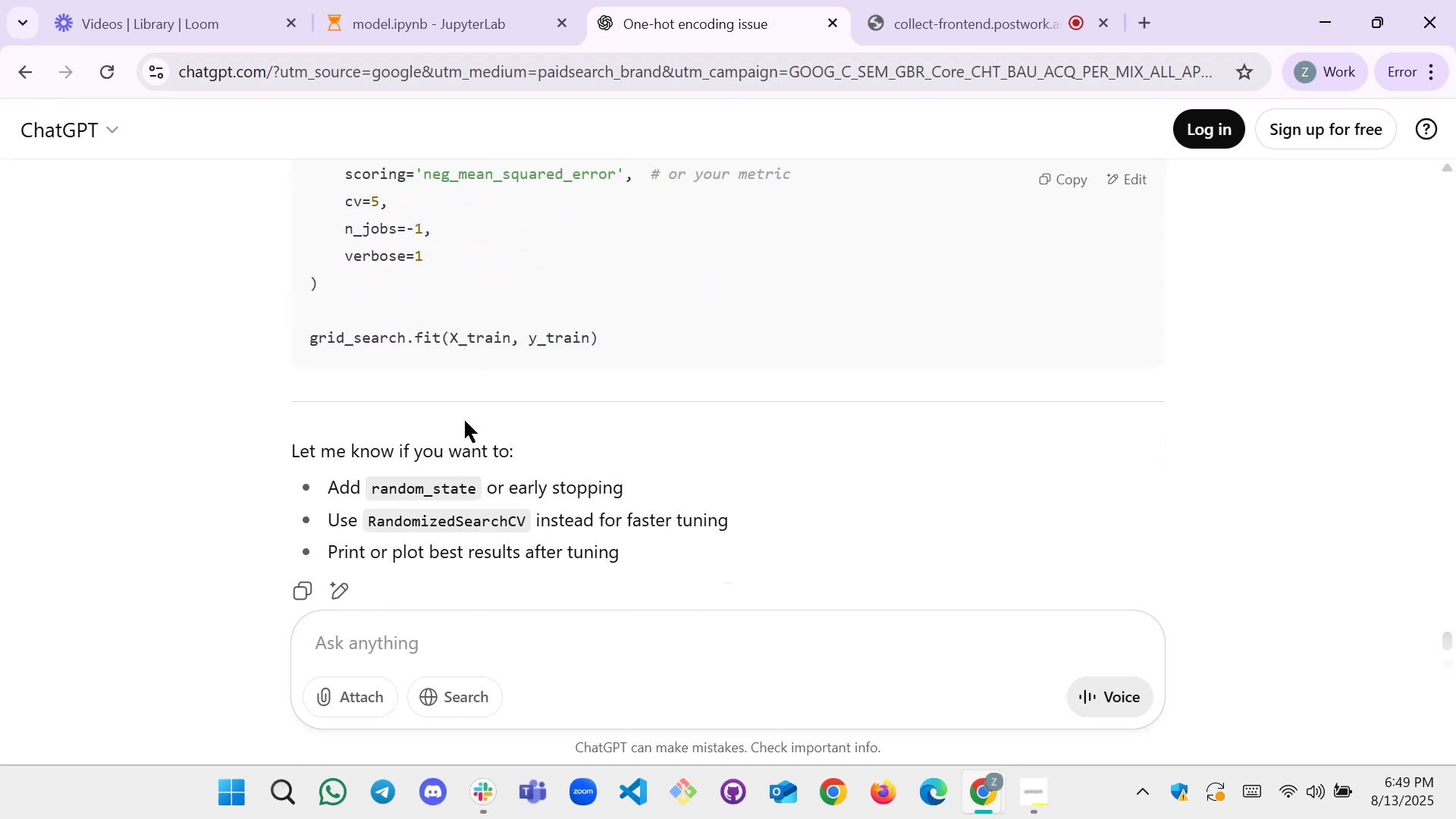 
scroll: coordinate [465, 421], scroll_direction: up, amount: 1.0
 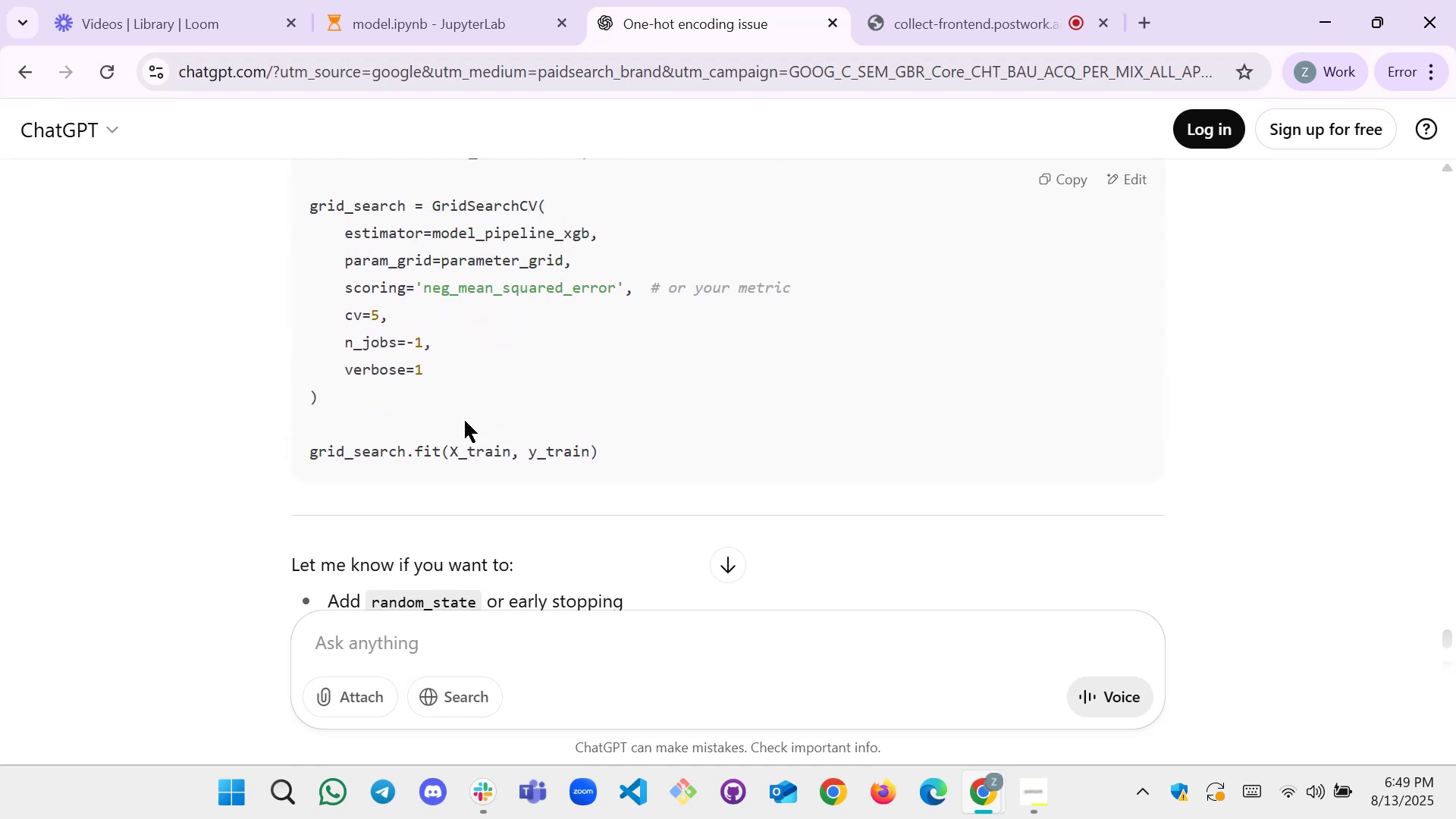 
scroll: coordinate [465, 421], scroll_direction: down, amount: 1.0
 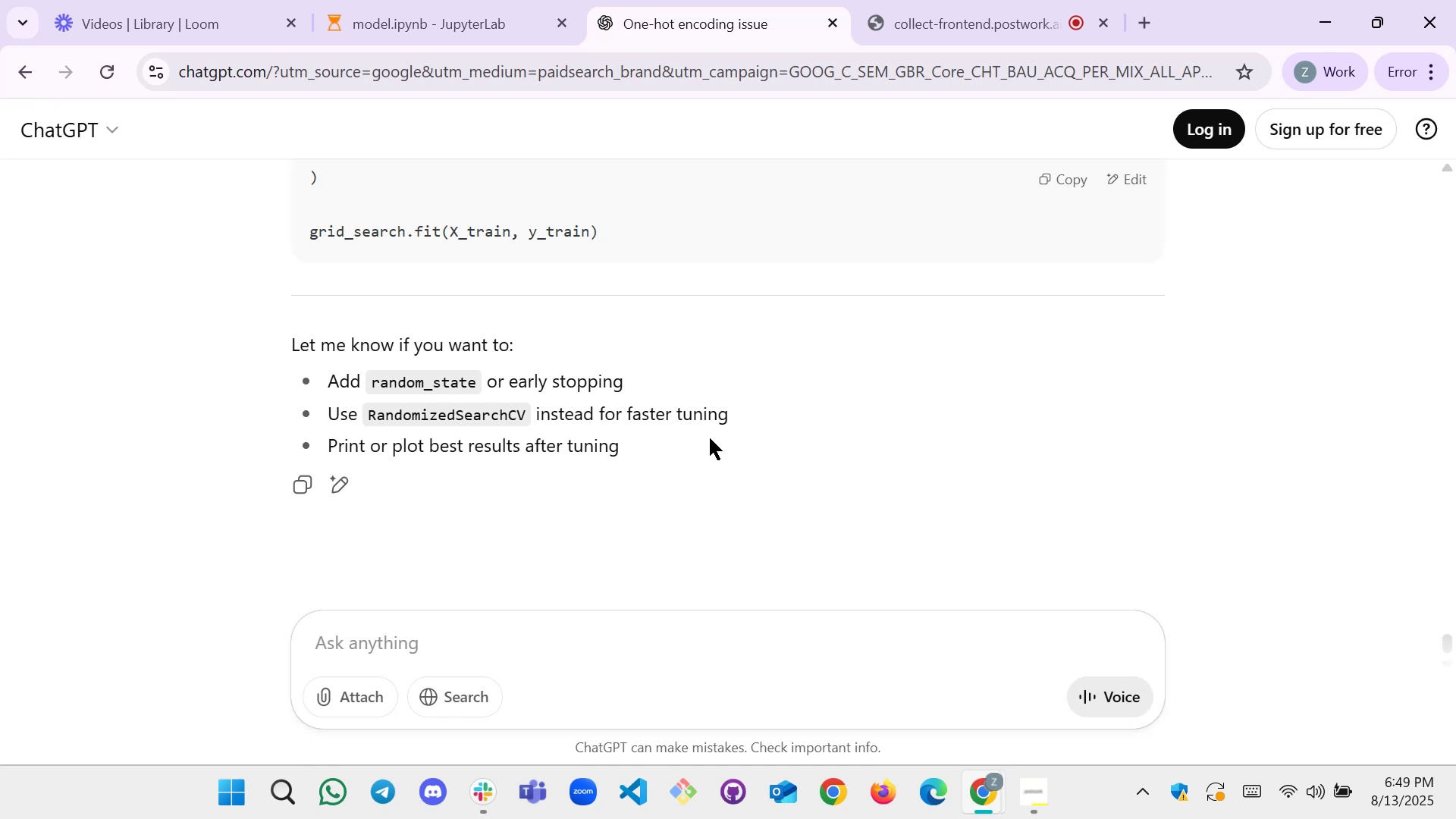 
wait(7.73)
 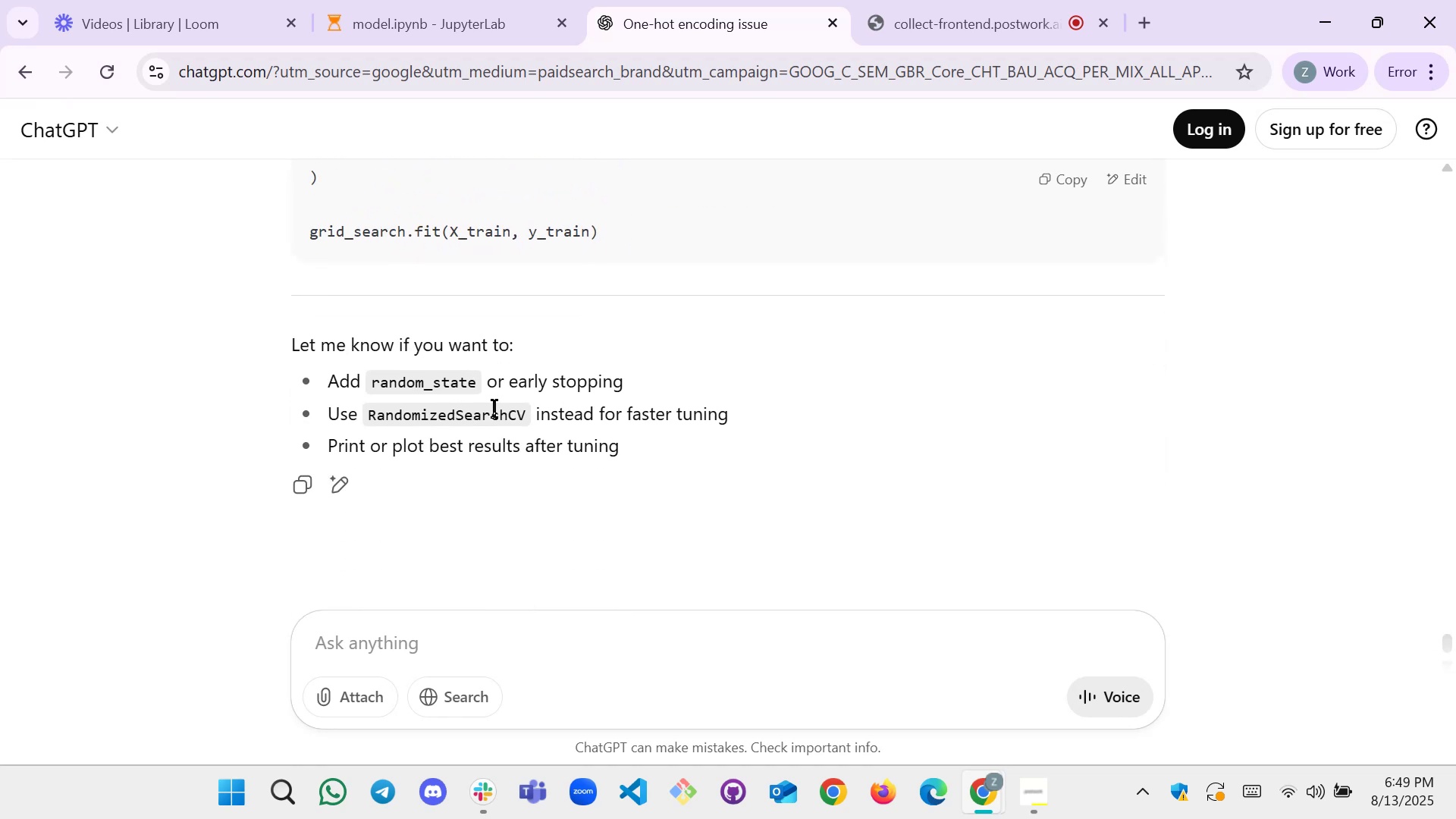 
left_click([484, 0])
 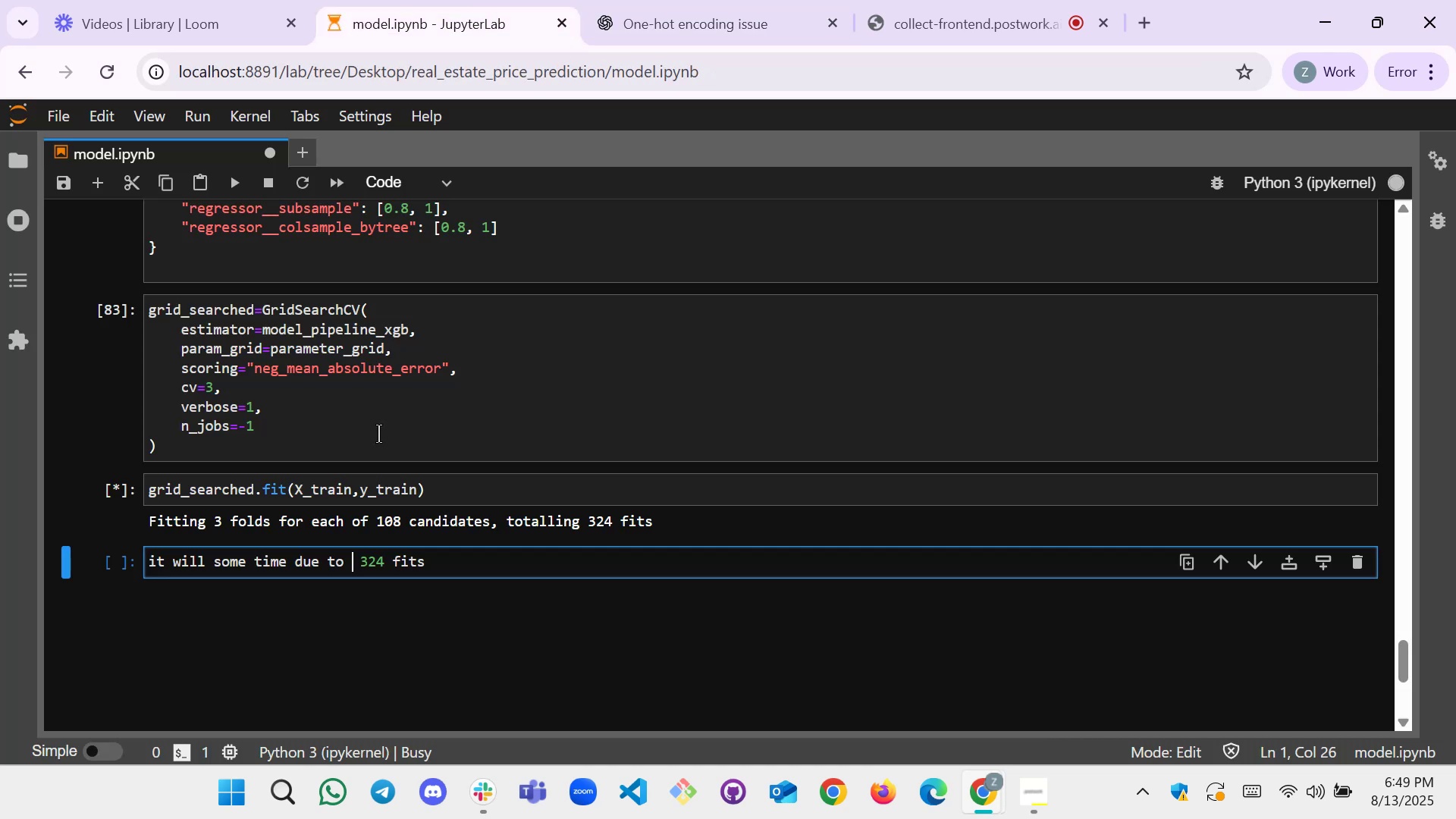 
left_click([654, 0])
 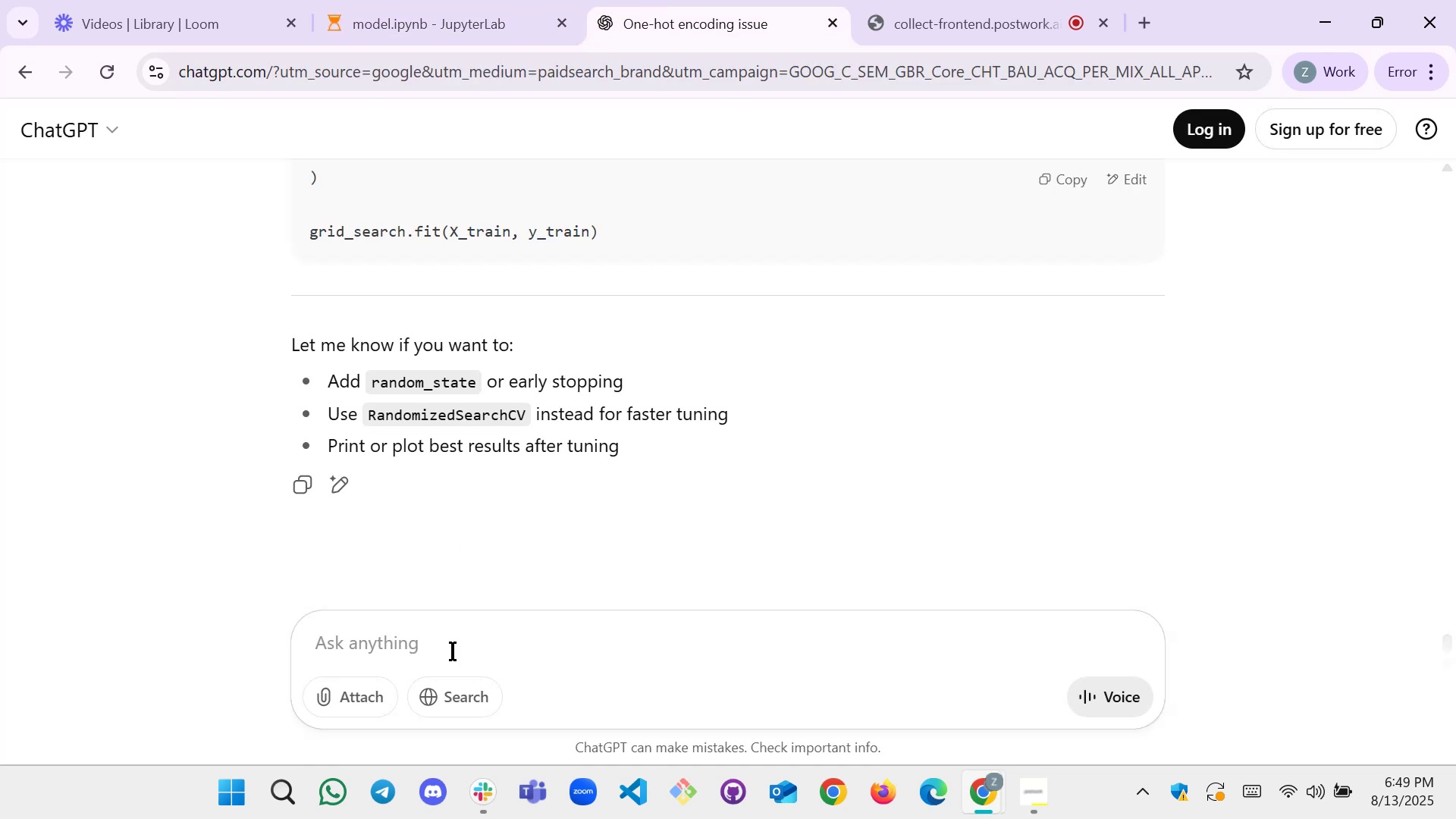 
left_click([450, 654])
 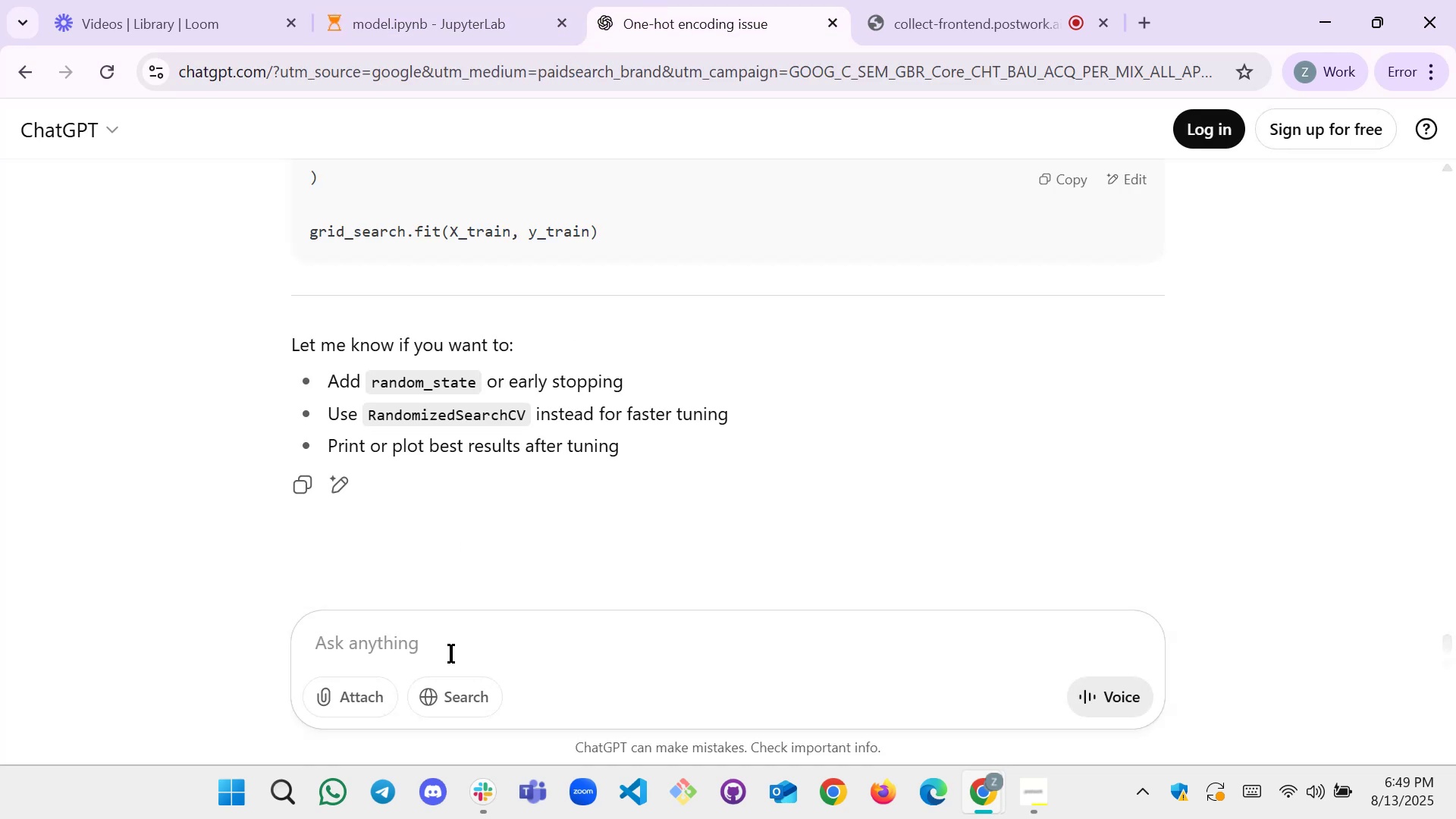 
type(its 342 )
key(Backspace)
key(Backspace)
key(Backspace)
type(24 fits how much time will ta)
key(Backspace)
key(Backspace)
type(it take for my lato)
key(Backspace)
key(Backspace)
type(ptio )
key(Backspace)
key(Backspace)
key(Backspace)
type(p)
key(Backspace)
type(op to train it .... ia ha)
key(Backspace)
key(Backspace)
key(Backspace)
key(Backspace)
type( )
key(Backspace)
type( have t)
key(Backspace)
type(no dedicated GPU )
 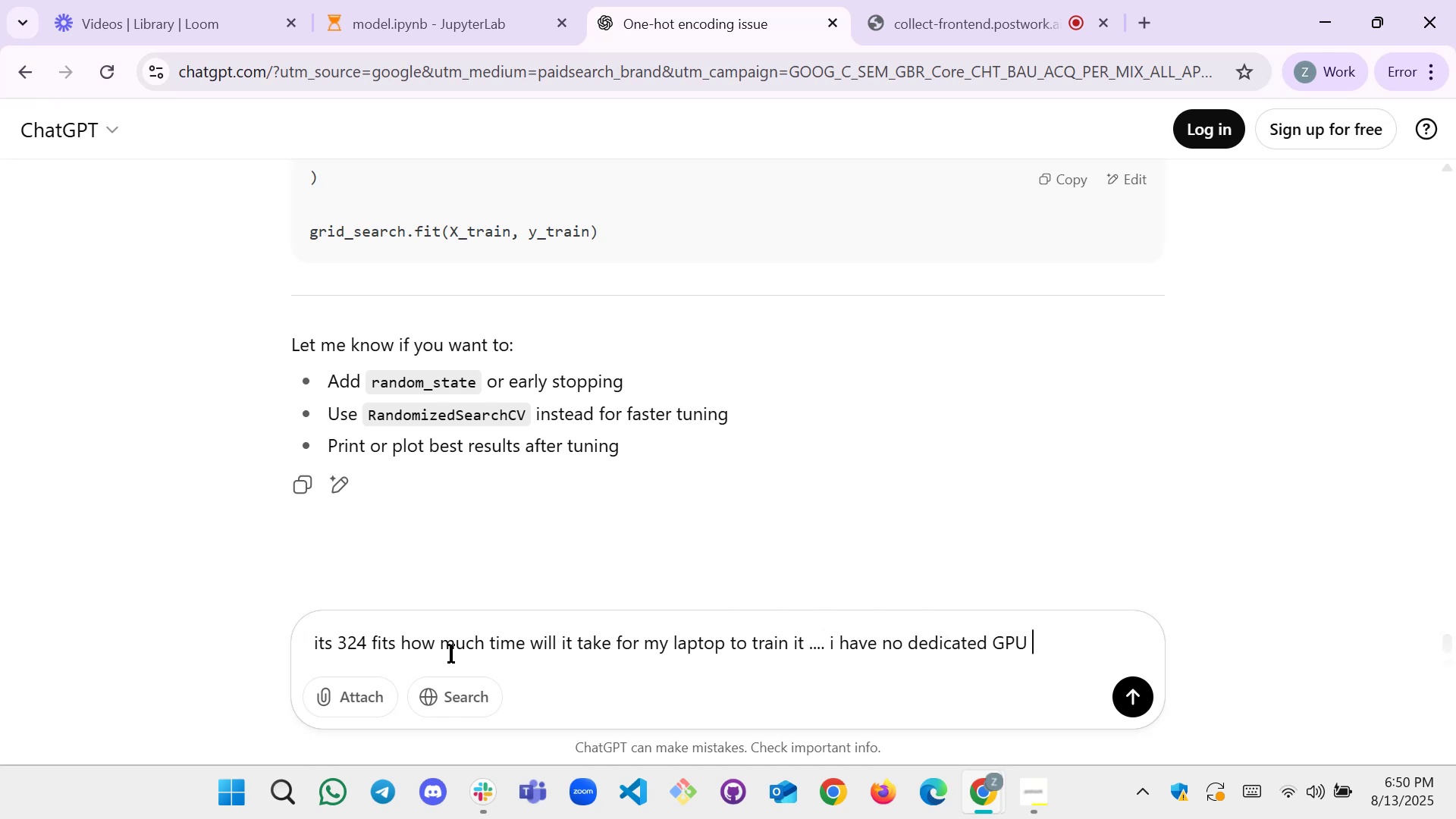 
 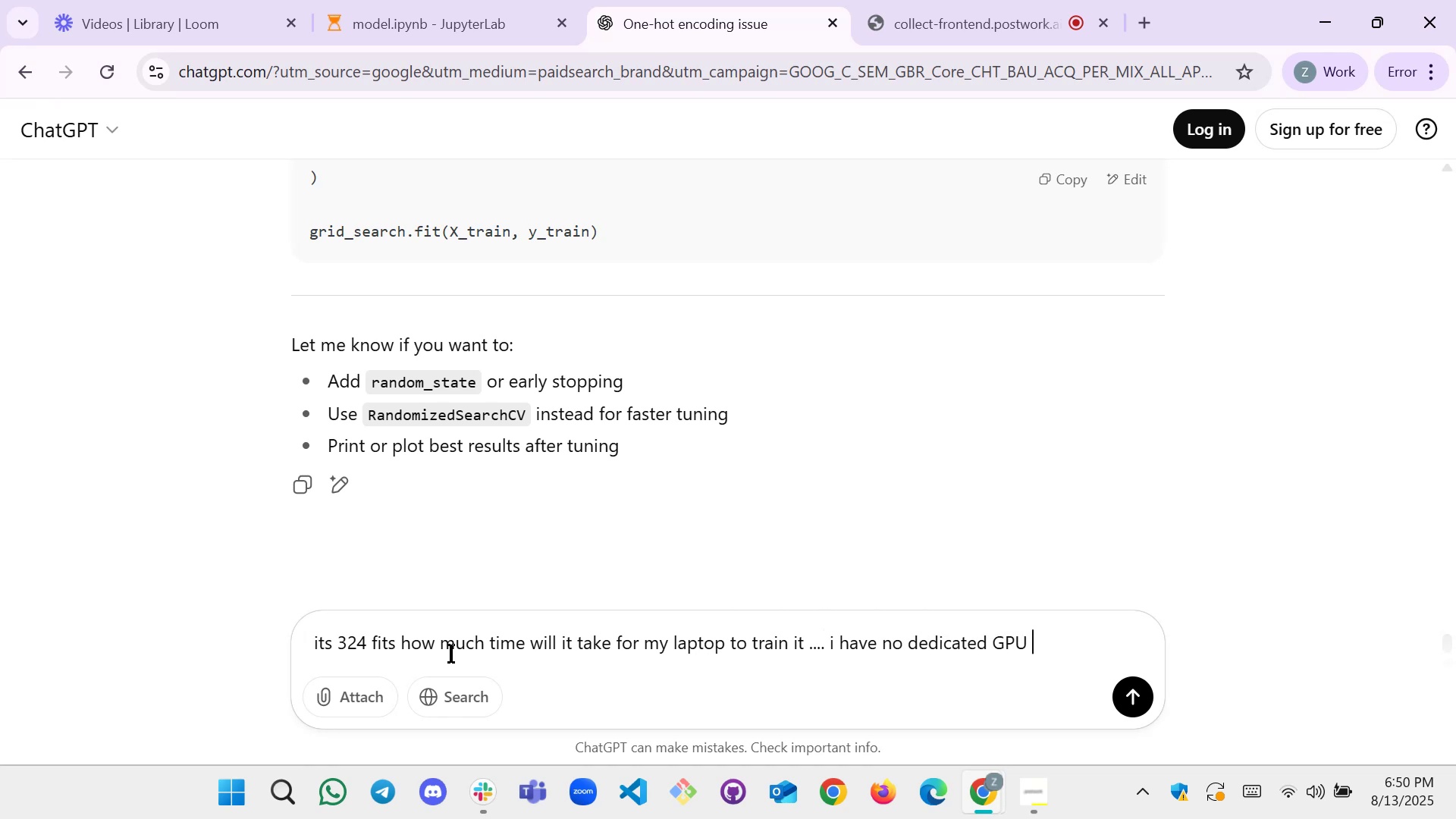 
key(Enter)
 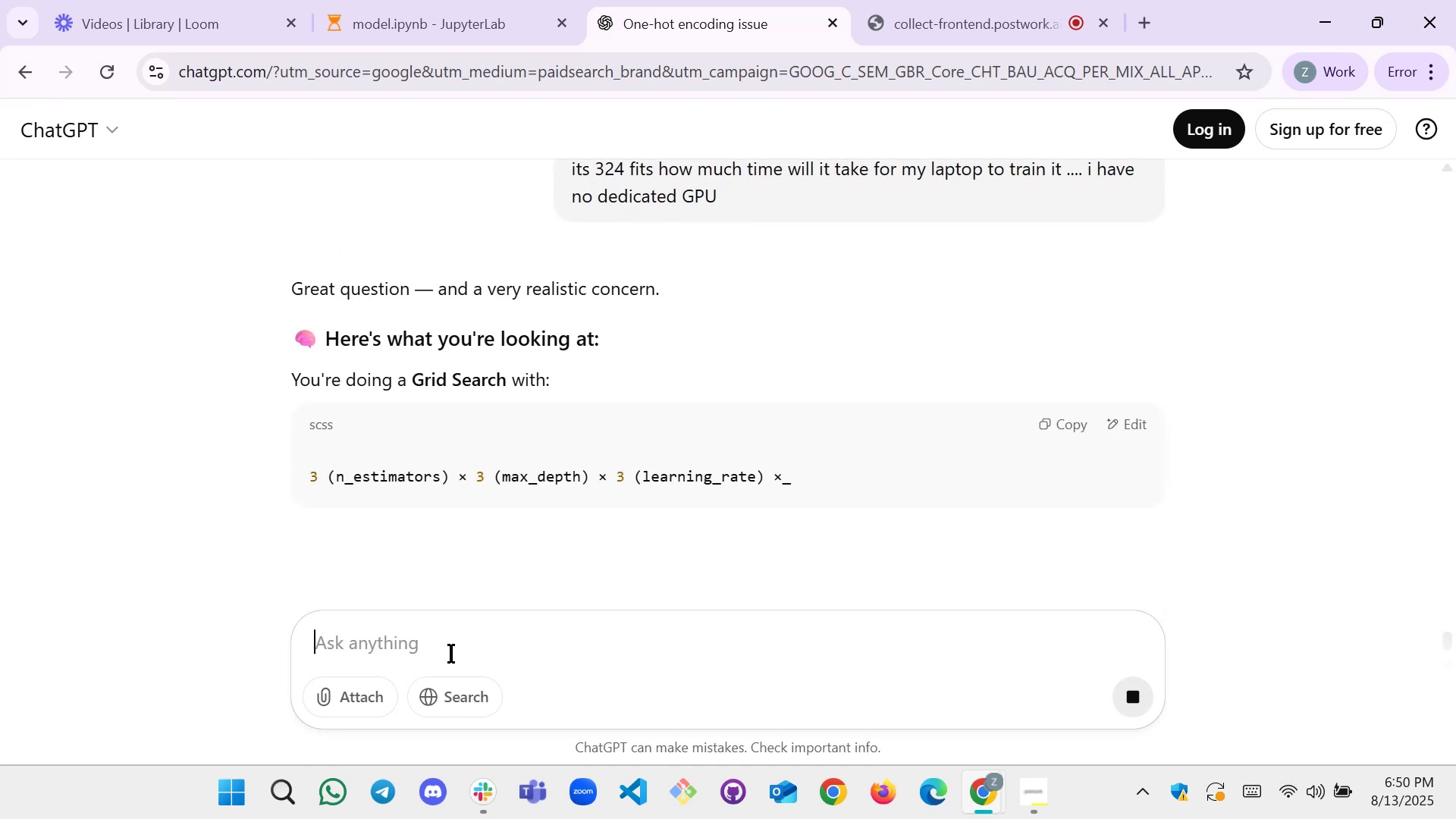 
wait(5.75)
 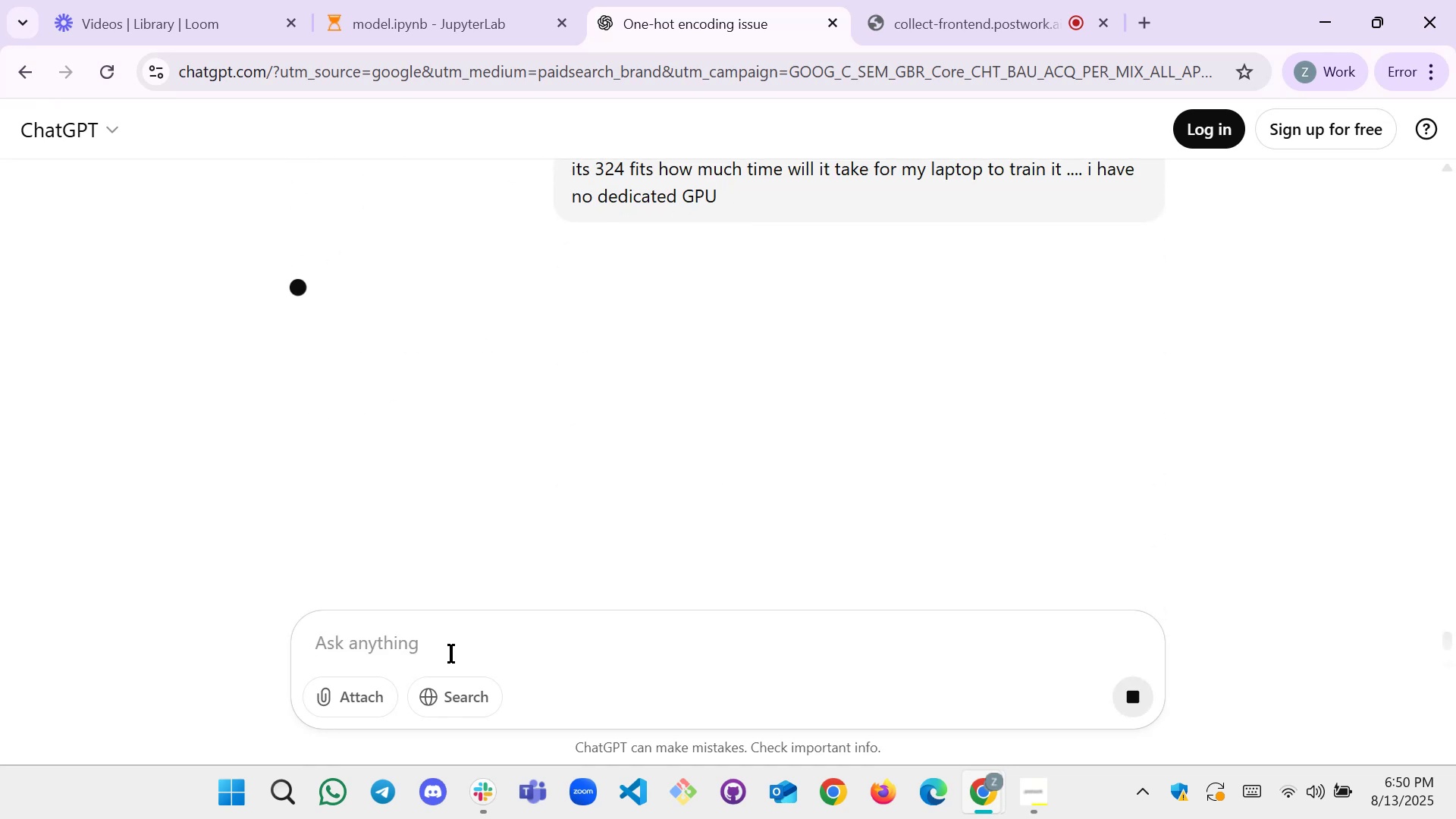 
scroll: coordinate [579, 485], scroll_direction: down, amount: 2.0
 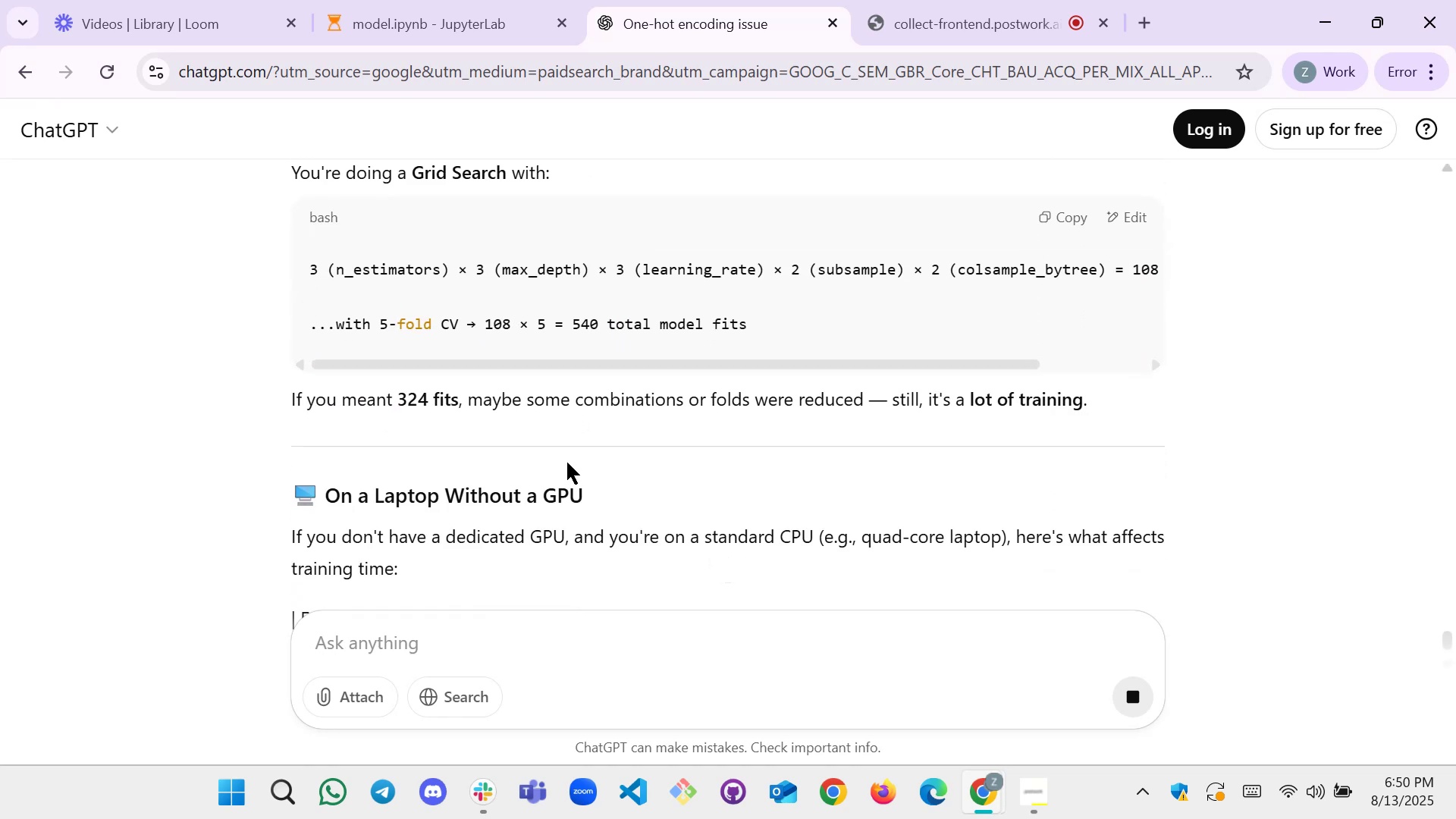 
left_click_drag(start_coordinate=[744, 359], to_coordinate=[537, 353])
 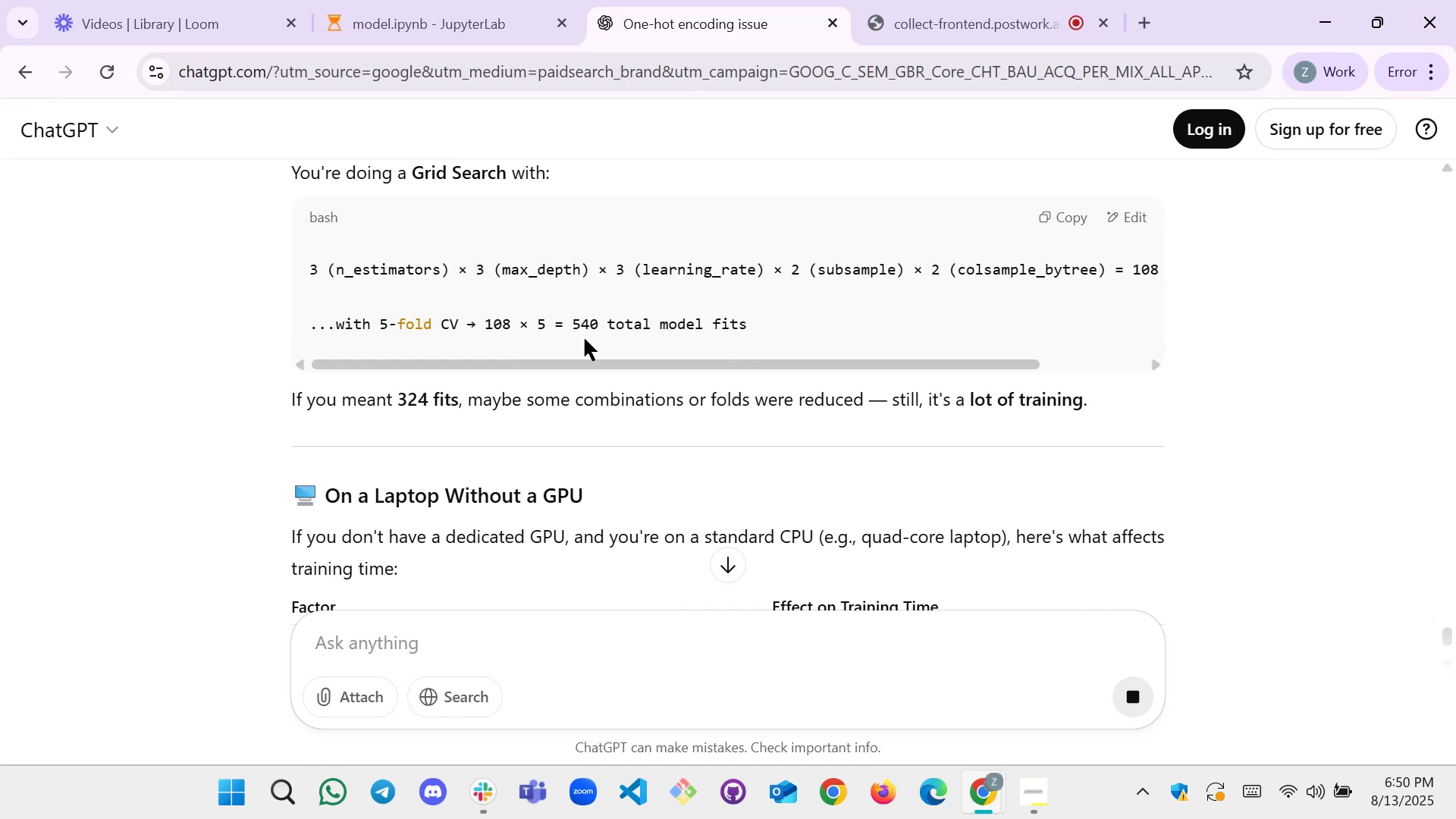 
scroll: coordinate [559, 426], scroll_direction: down, amount: 6.0
 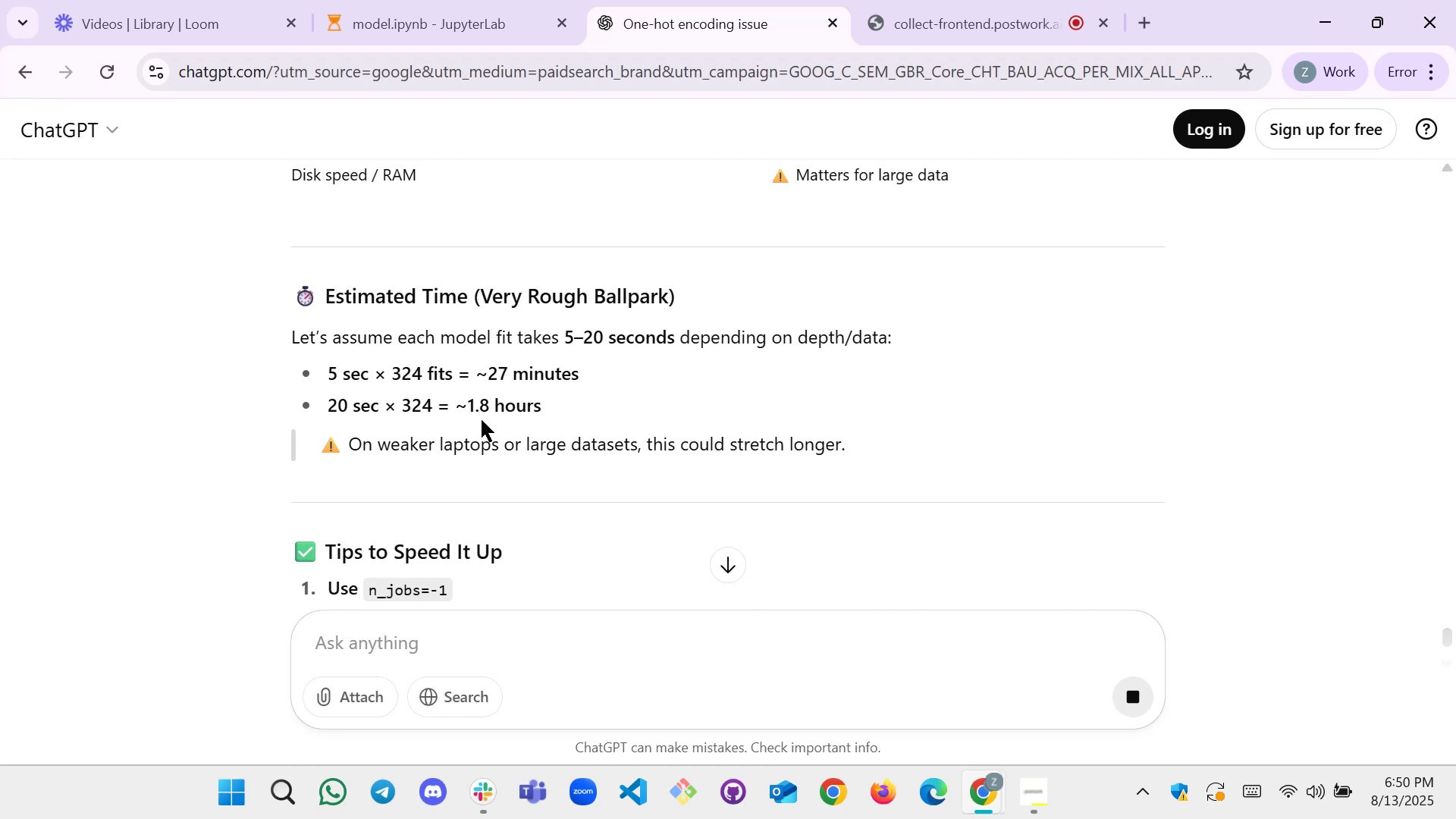 
scroll: coordinate [510, 401], scroll_direction: down, amount: 2.0
 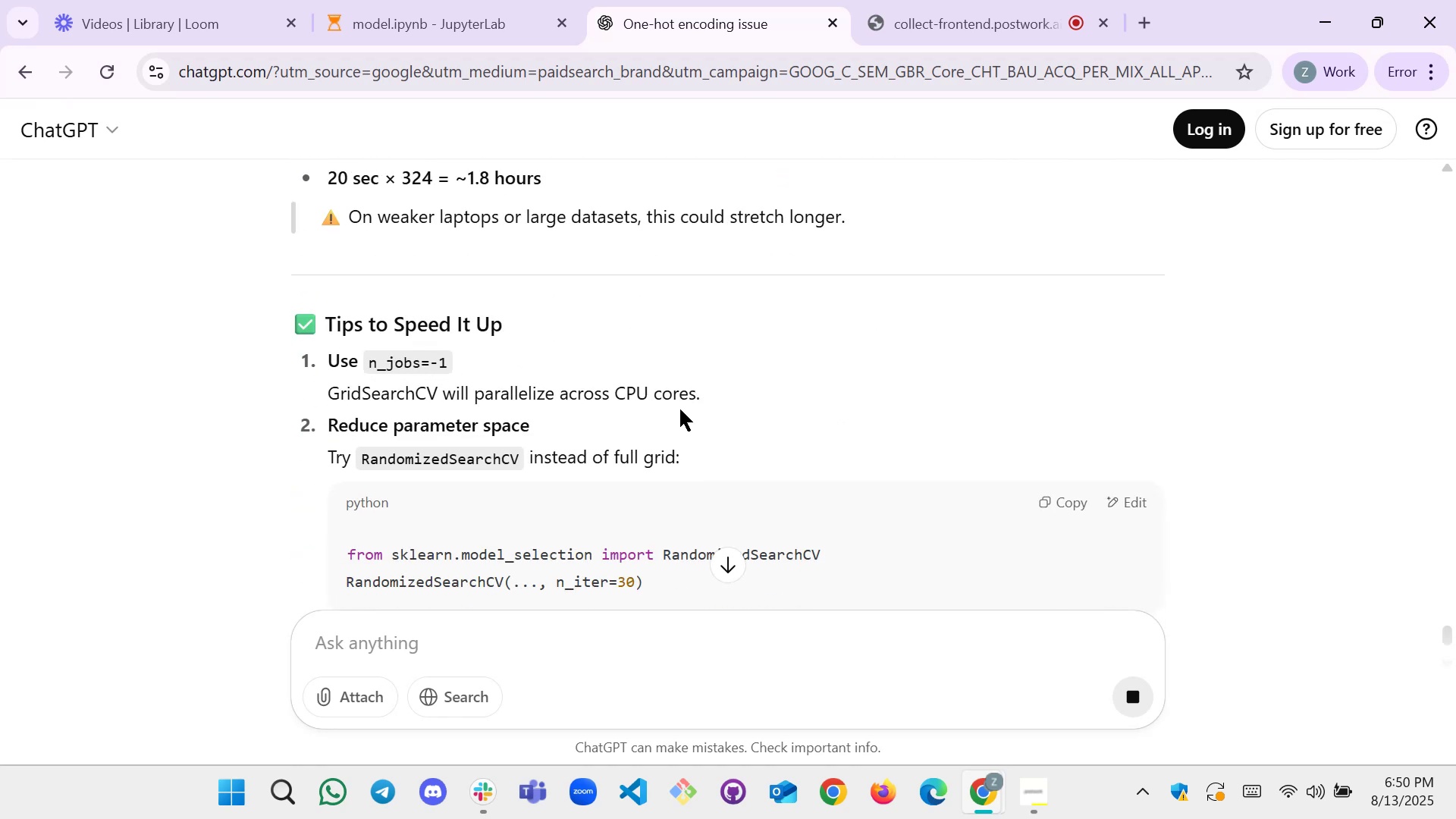 
wait(6.01)
 